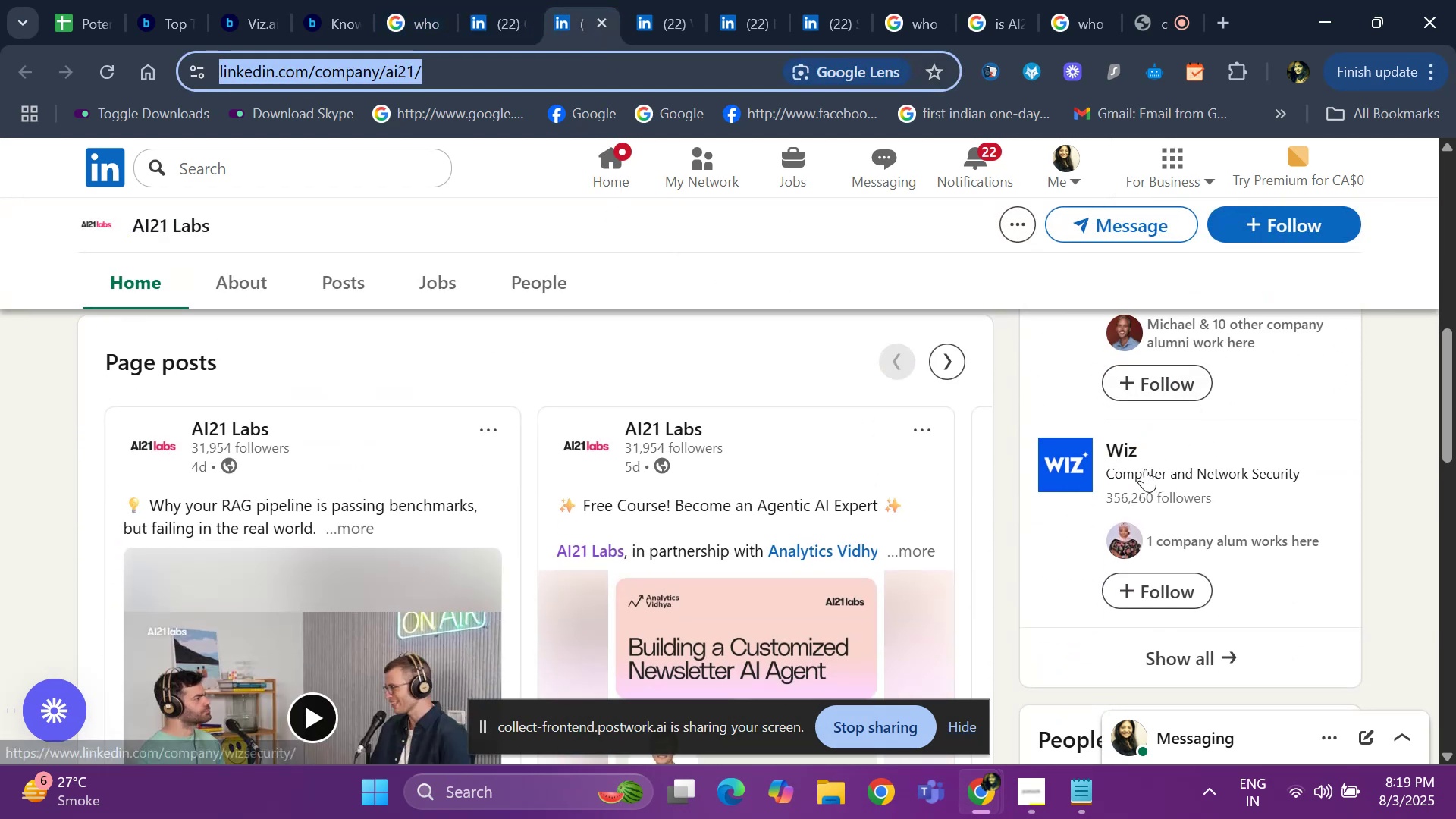 
right_click([1128, 460])
 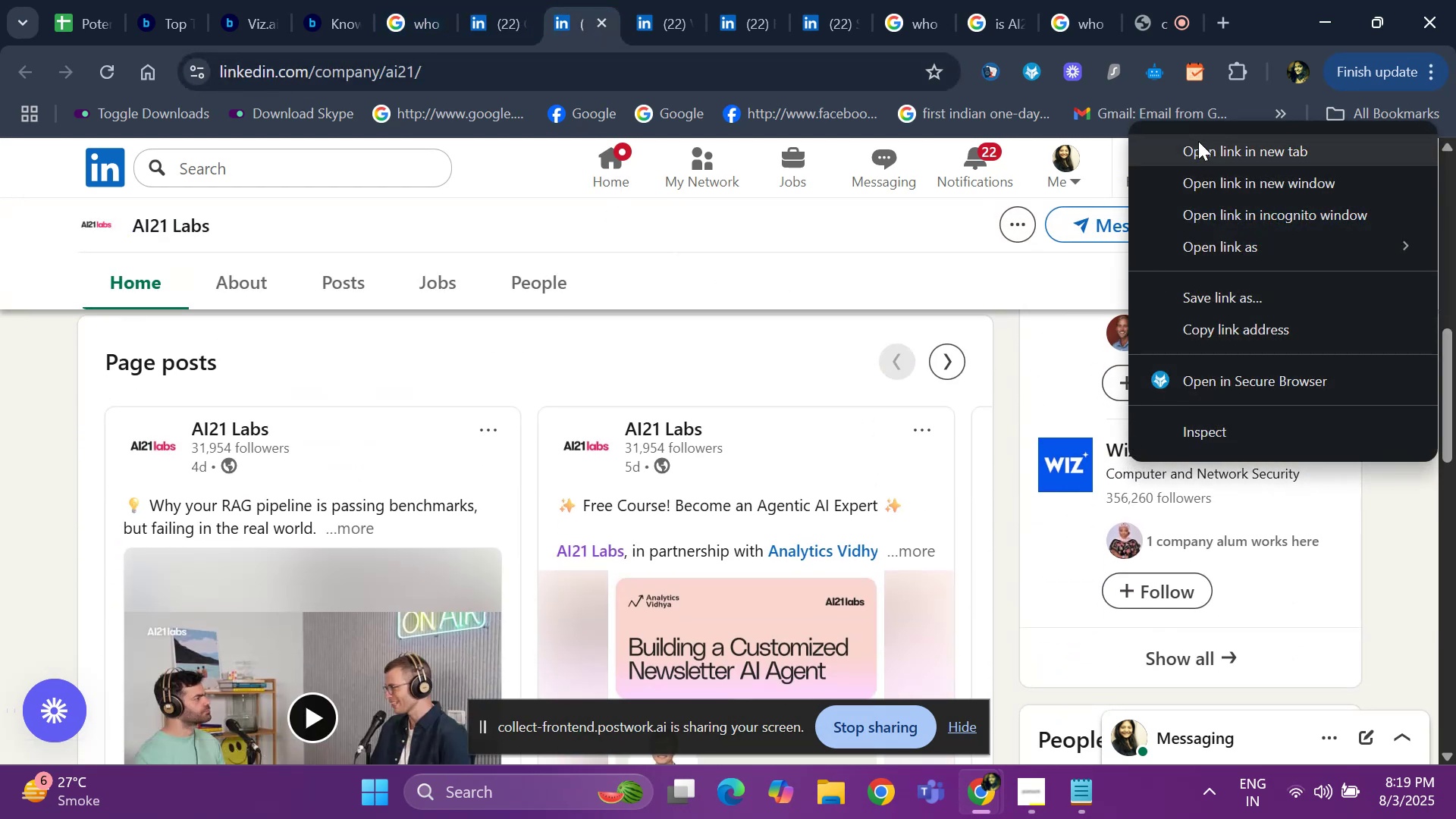 
left_click([1198, 154])
 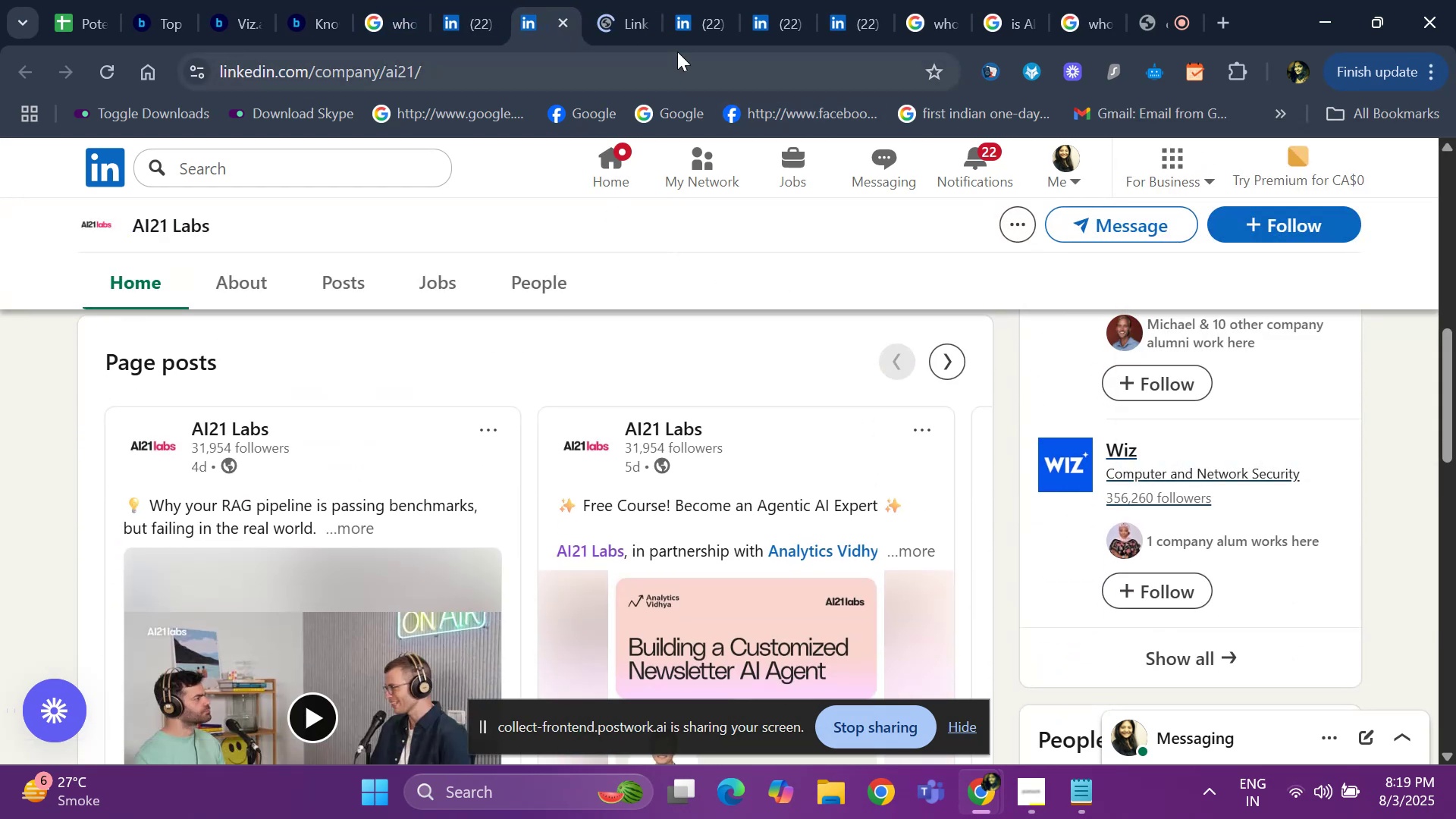 
left_click([695, 31])
 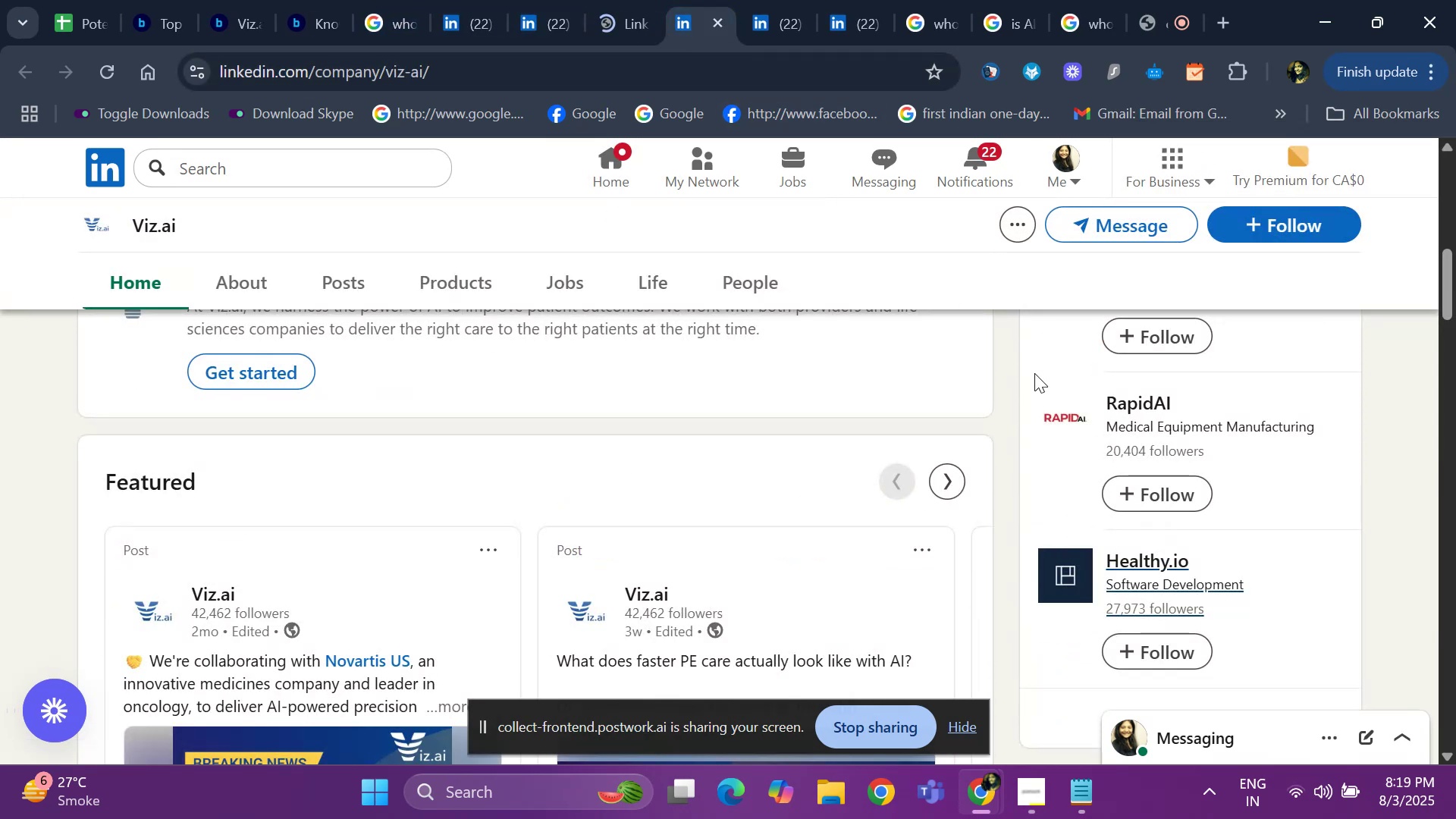 
scroll: coordinate [1125, 479], scroll_direction: up, amount: 3.0
 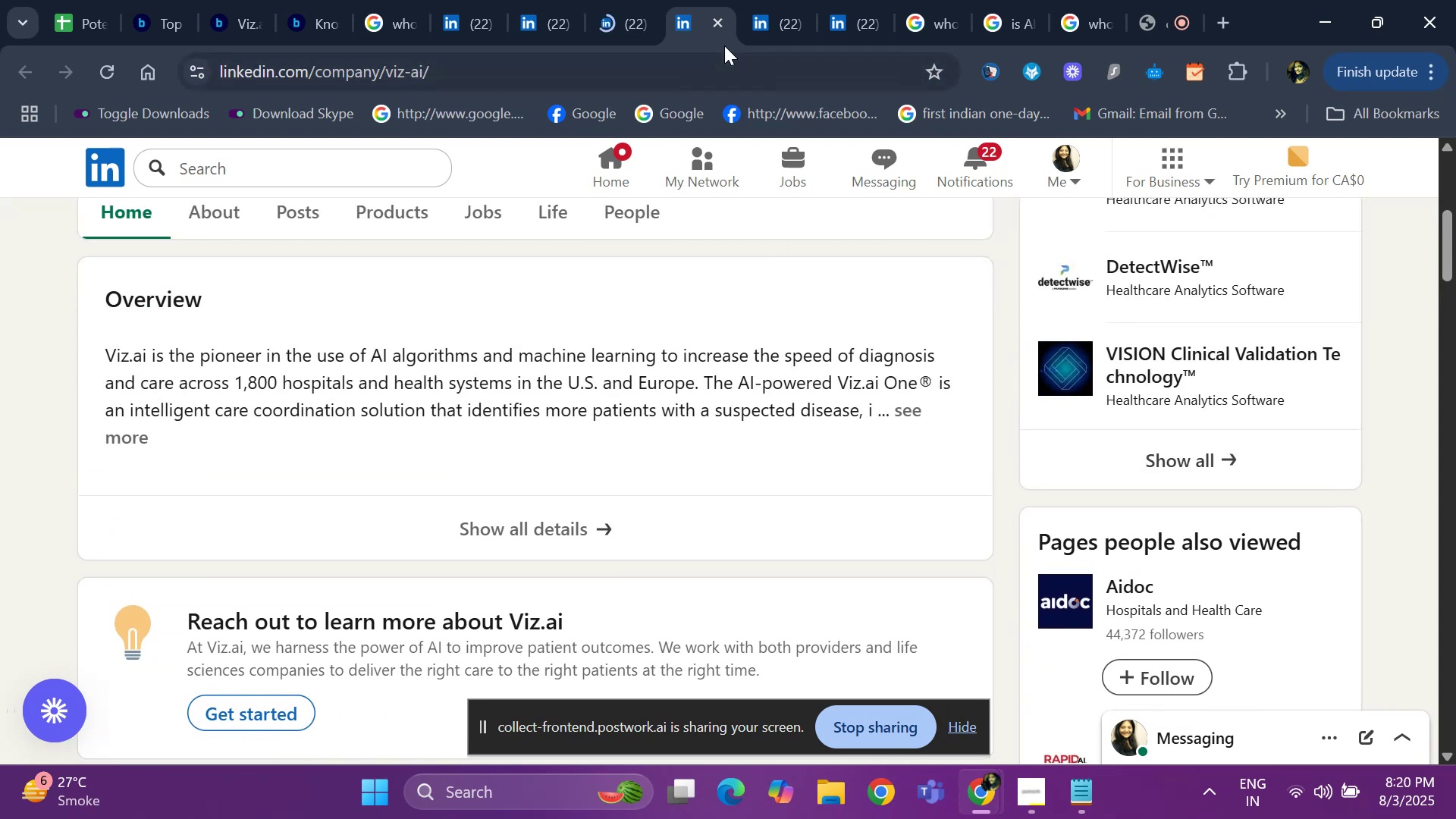 
left_click([717, 23])
 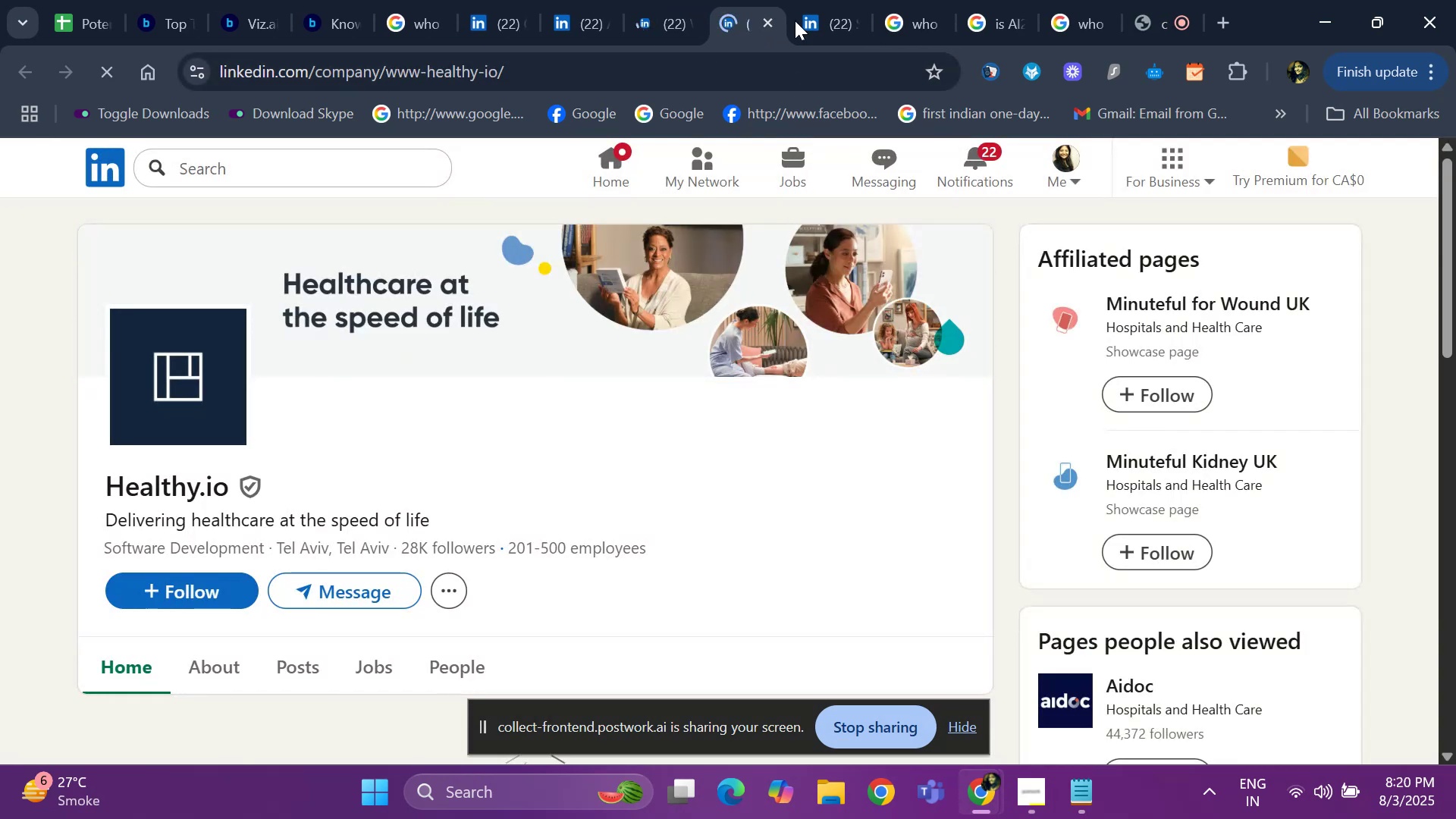 
left_click([770, 24])
 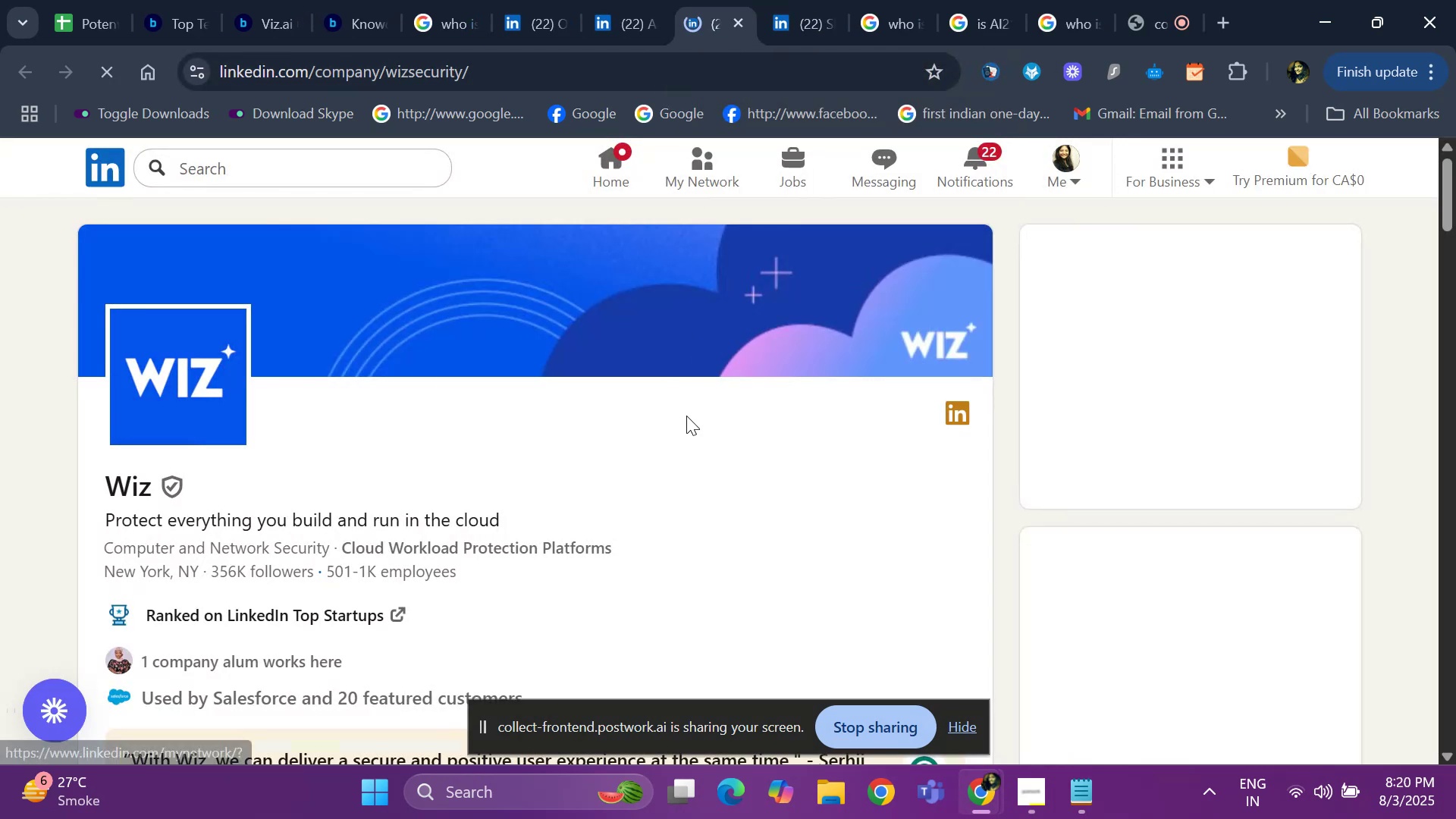 
scroll: coordinate [686, 416], scroll_direction: down, amount: 1.0
 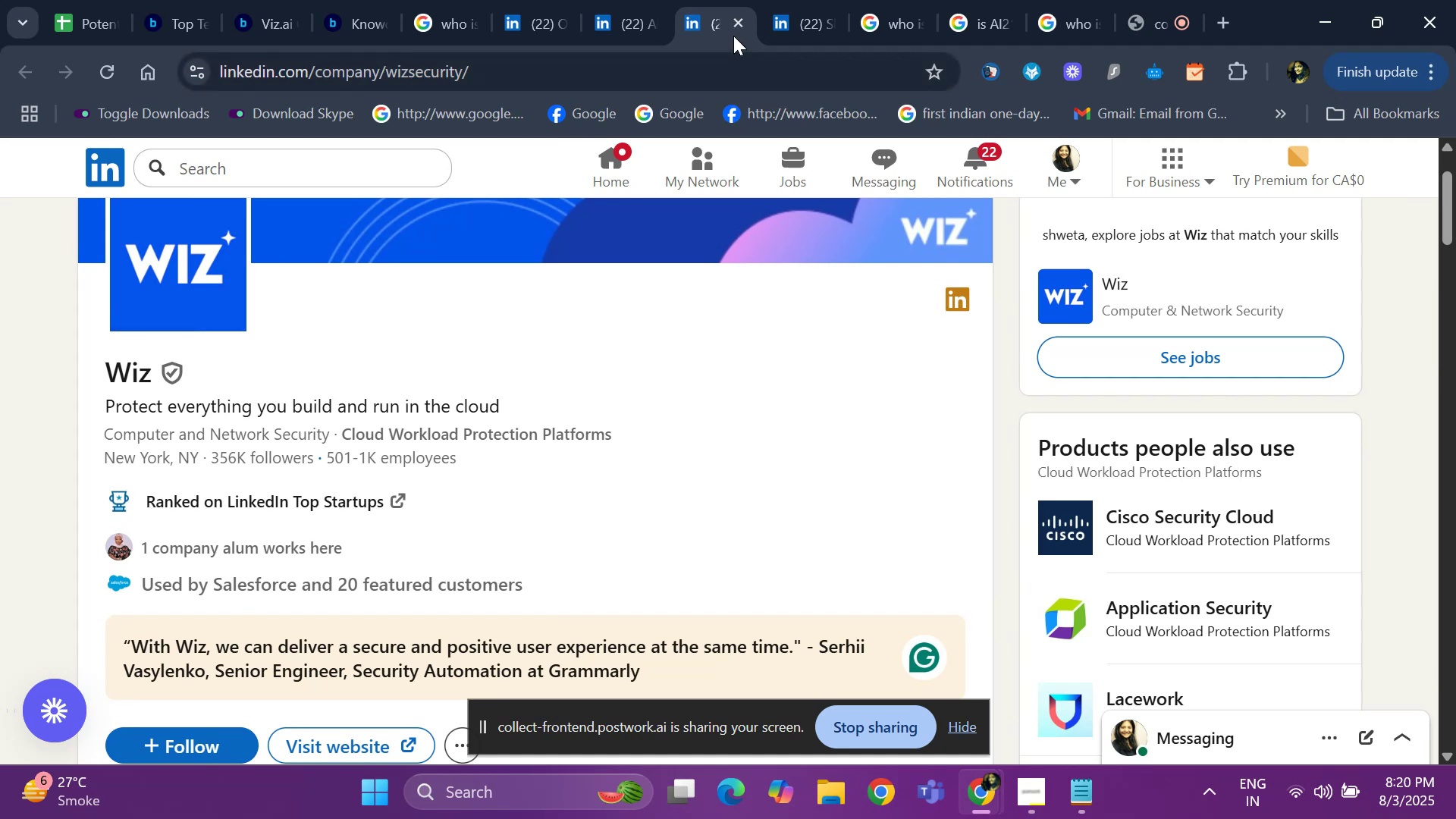 
left_click([733, 20])
 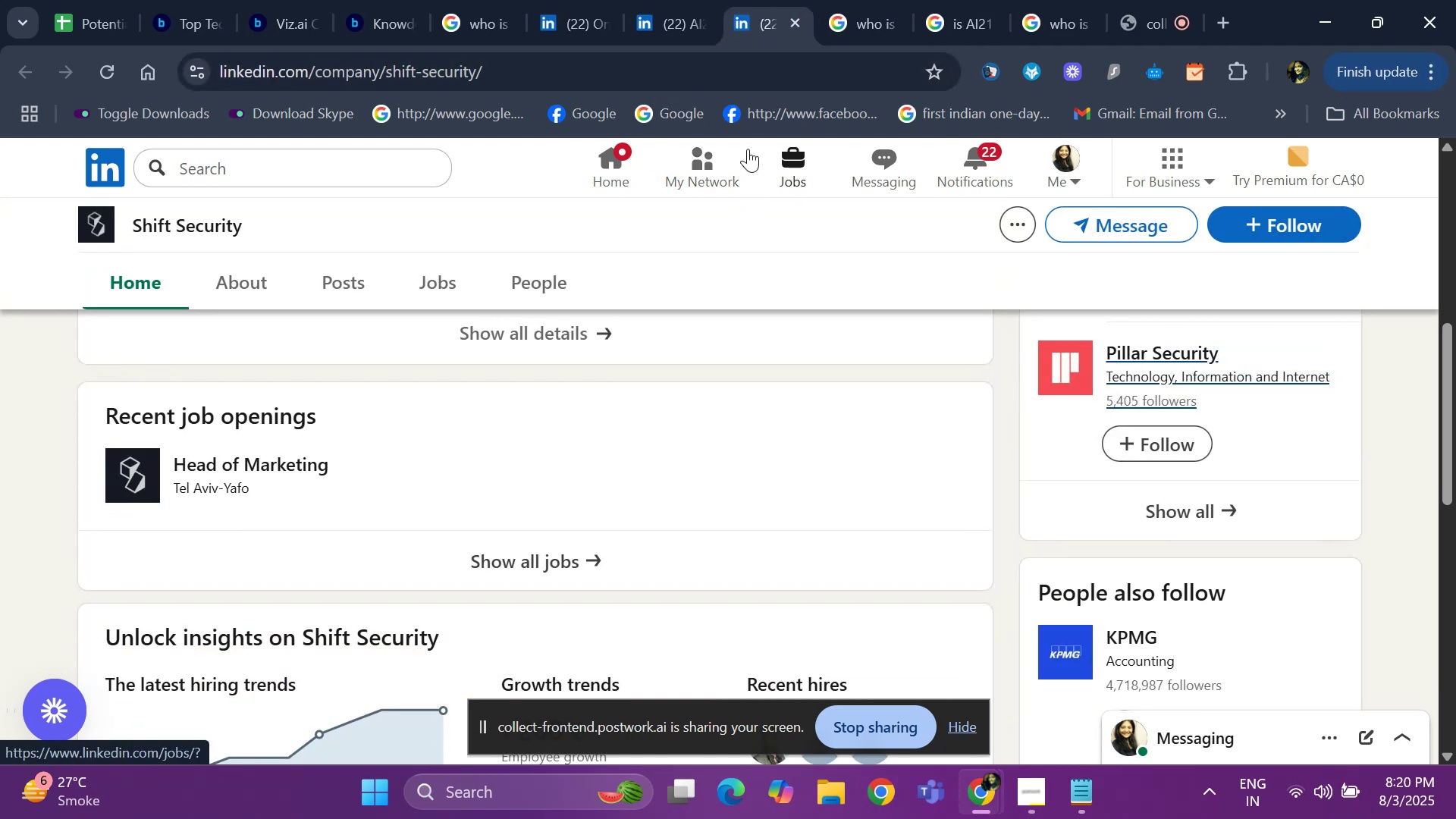 
scroll: coordinate [1065, 399], scroll_direction: up, amount: 2.0
 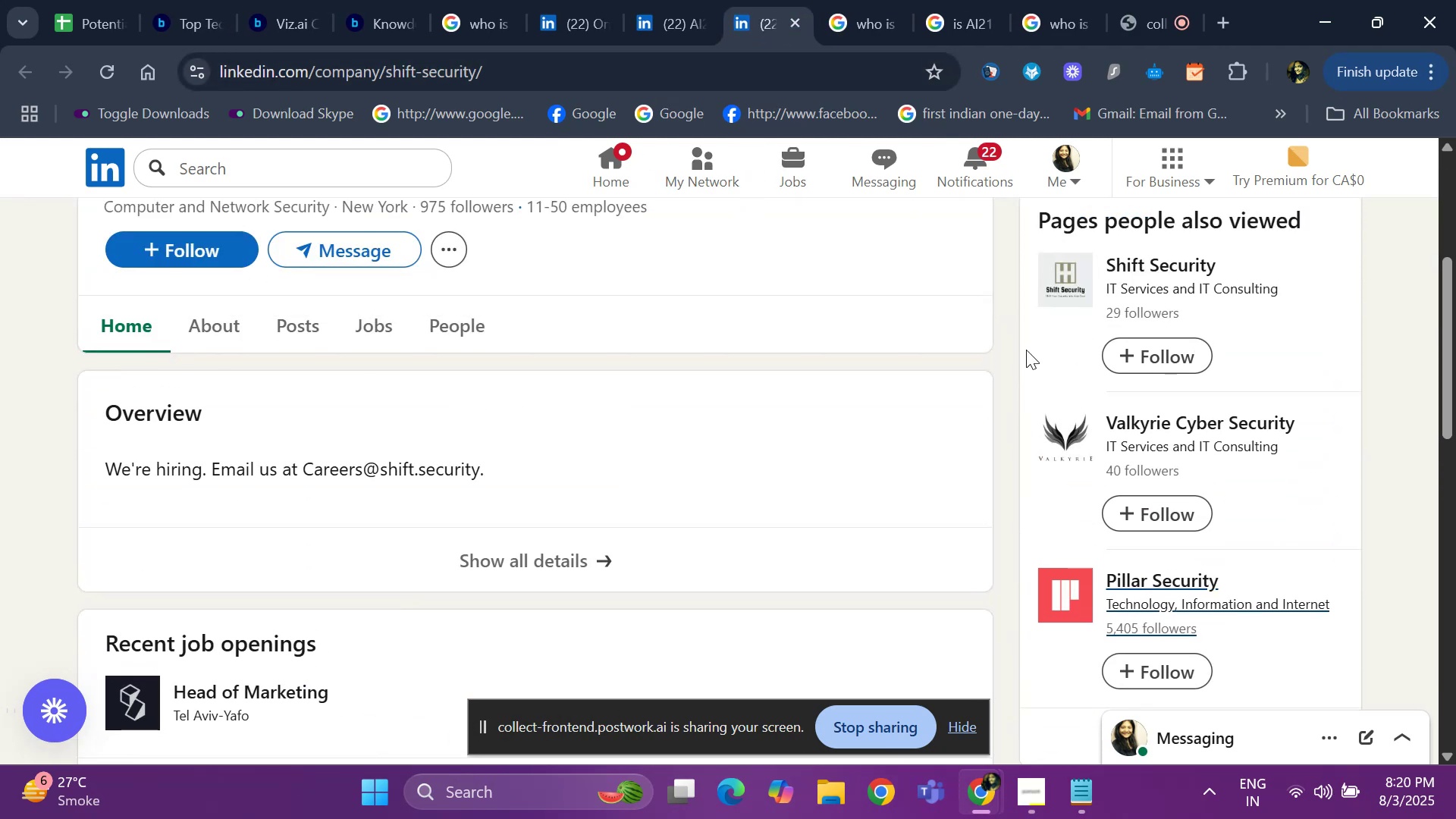 
scroll: coordinate [1094, 450], scroll_direction: down, amount: 1.0
 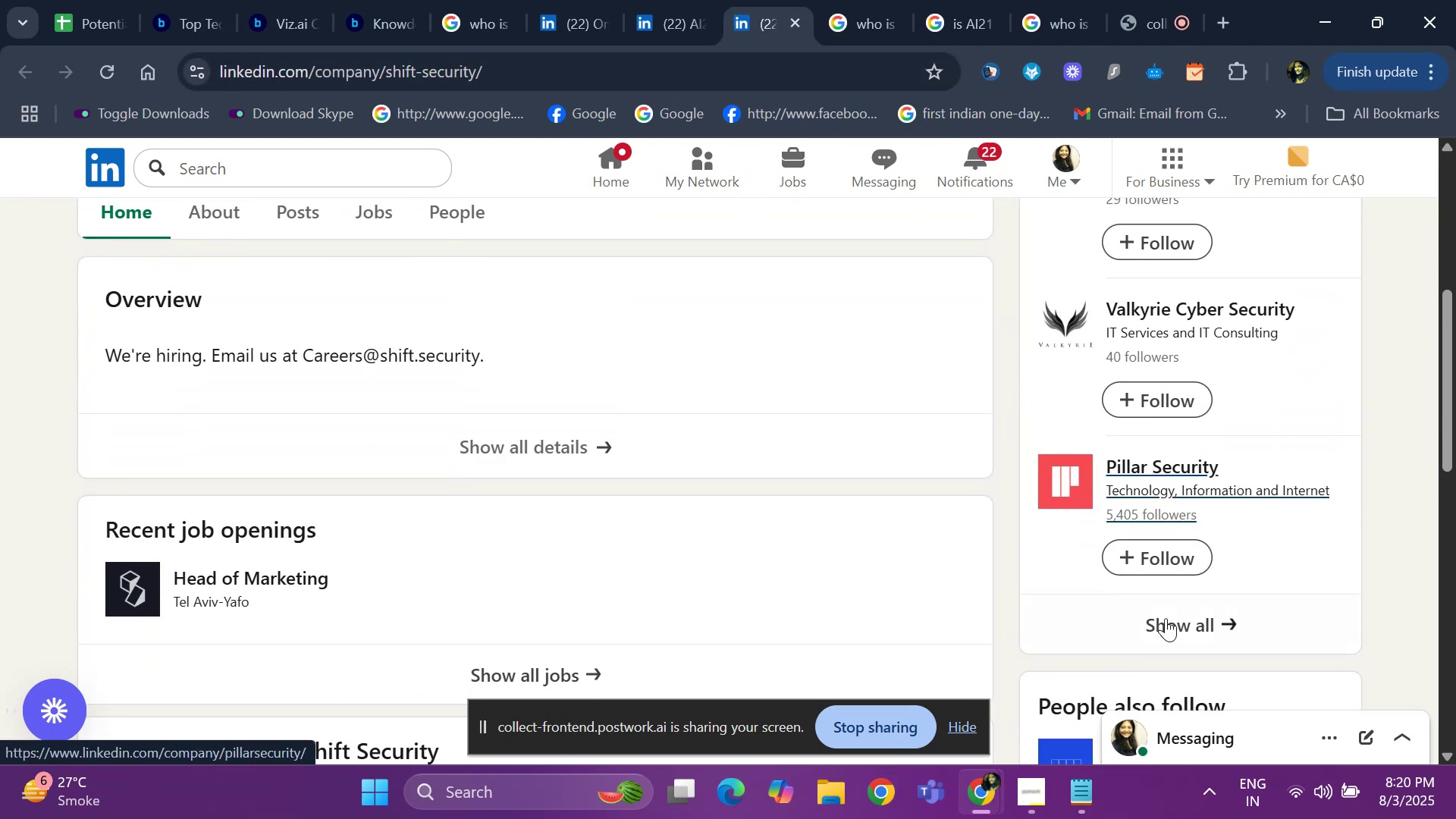 
left_click([1169, 628])
 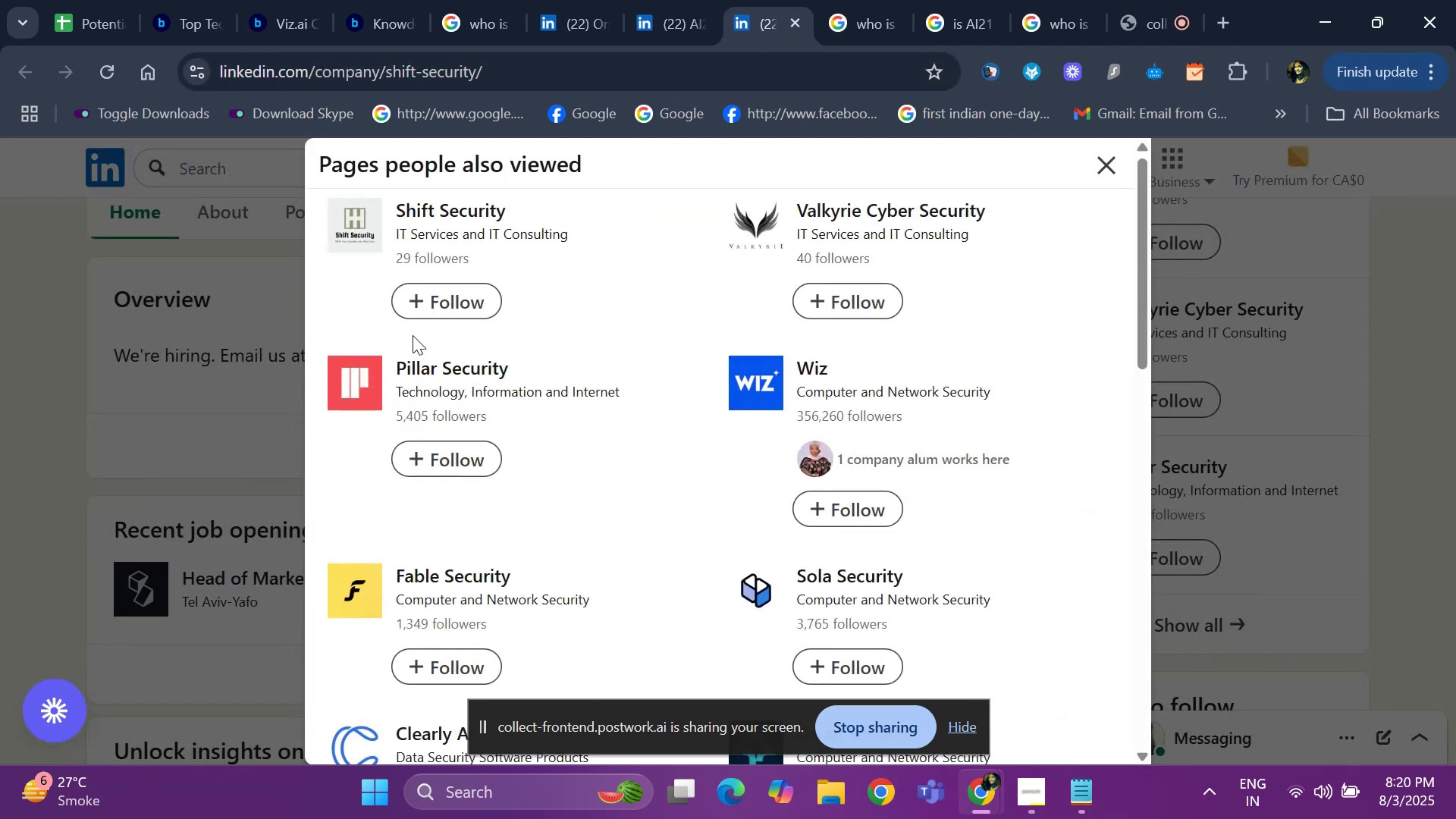 
scroll: coordinate [532, 447], scroll_direction: down, amount: 2.0
 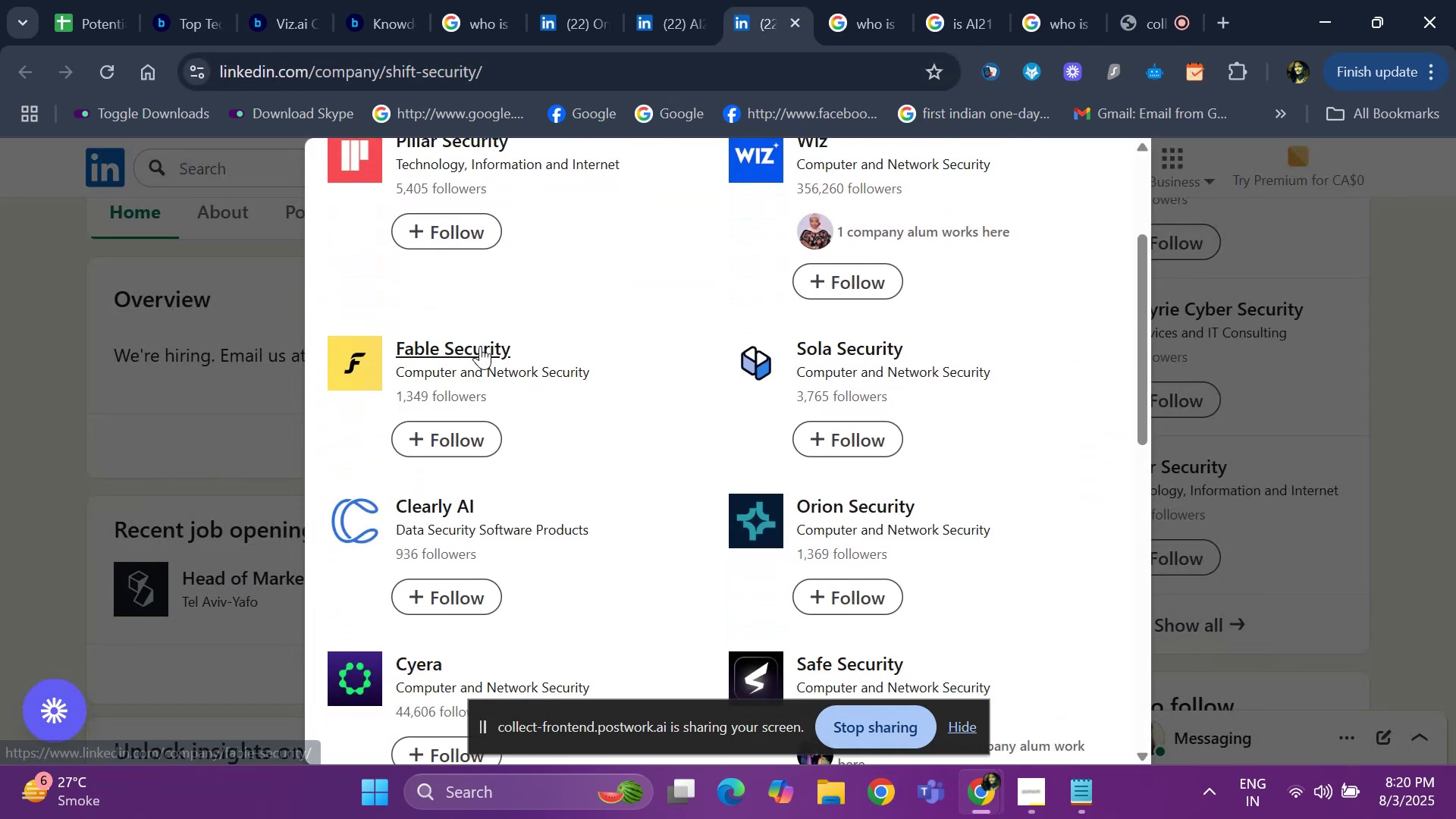 
right_click([480, 346])
 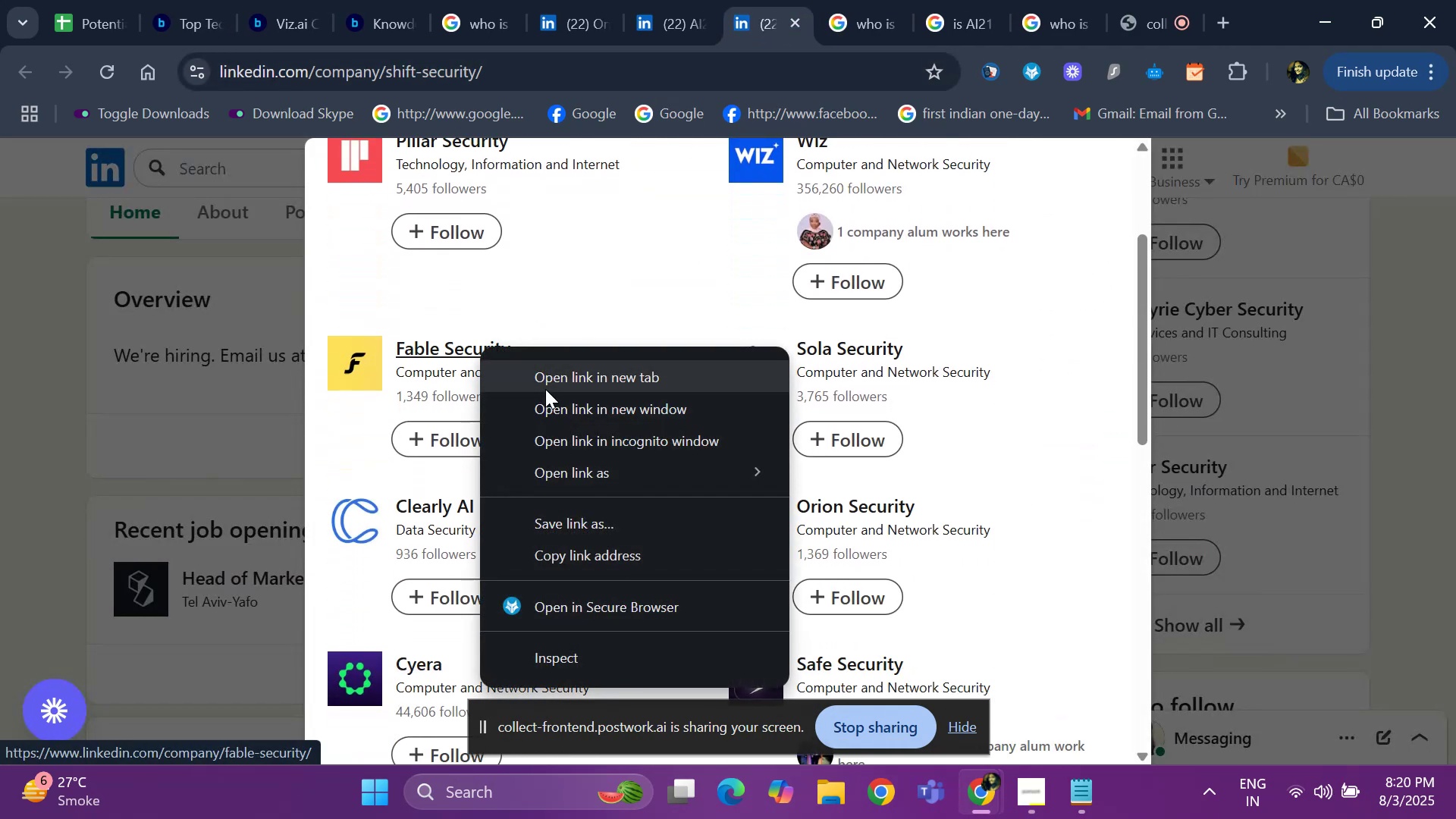 
left_click([550, 384])
 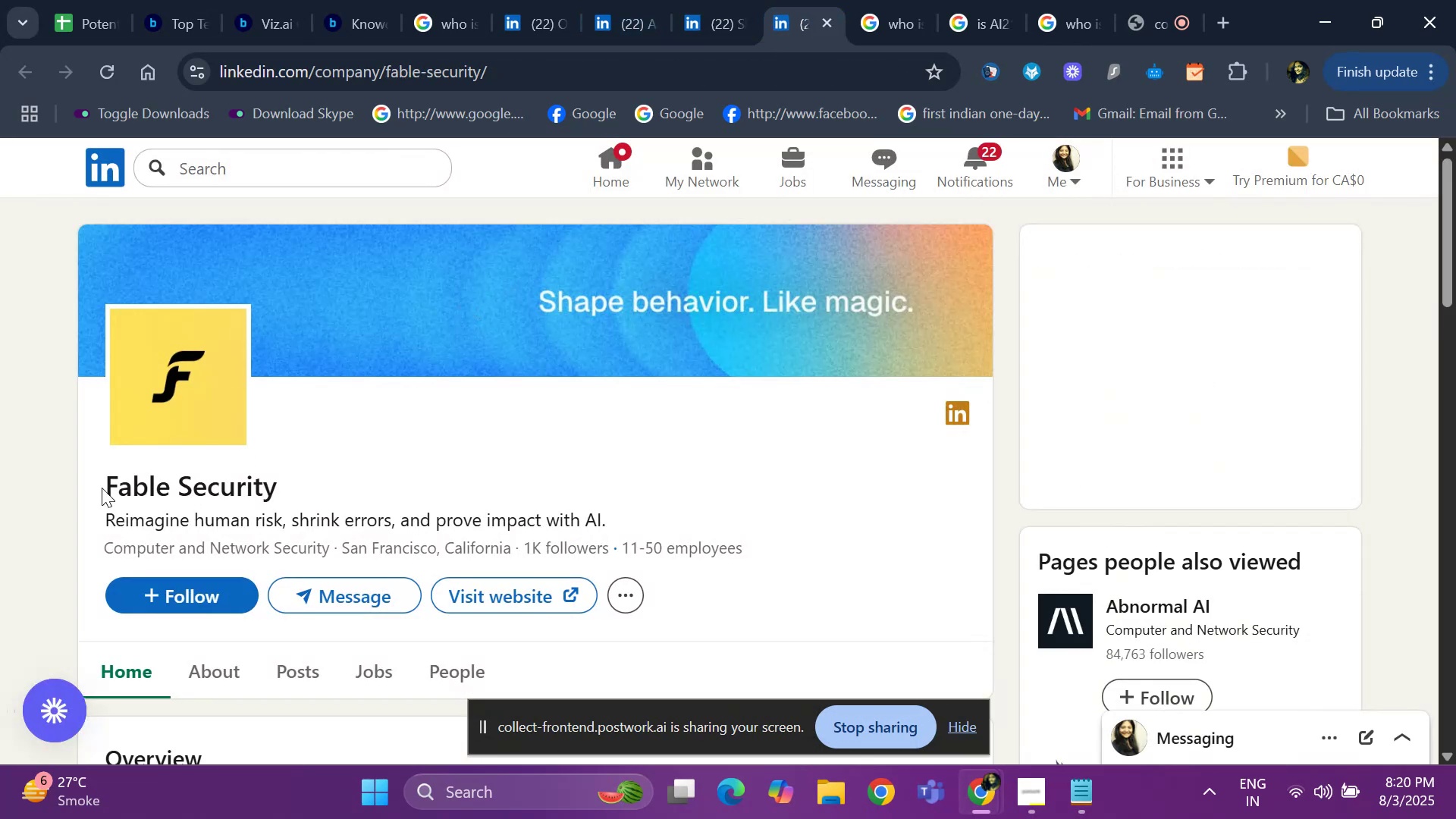 
wait(6.25)
 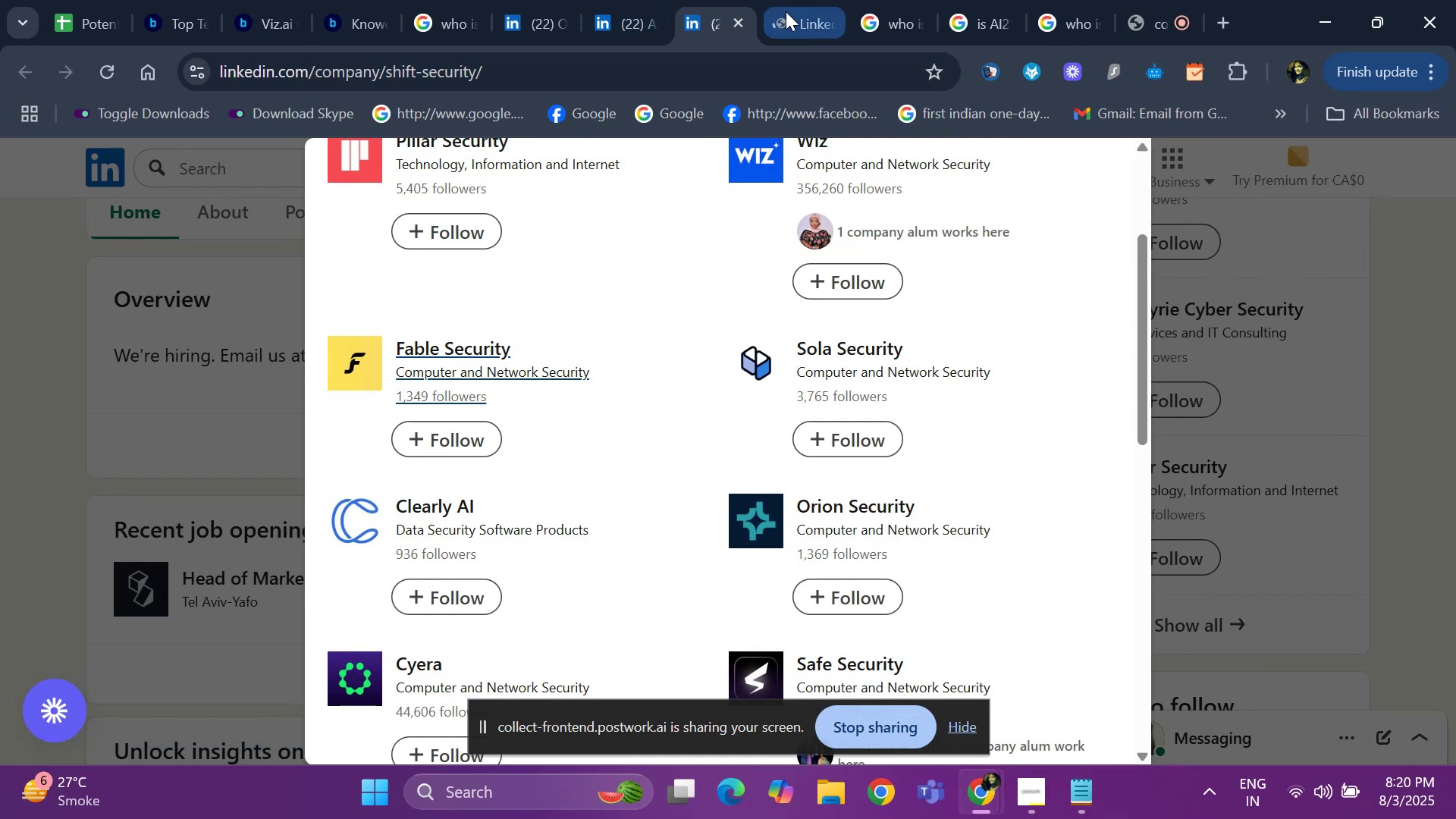 
key(Control+ControlLeft)
 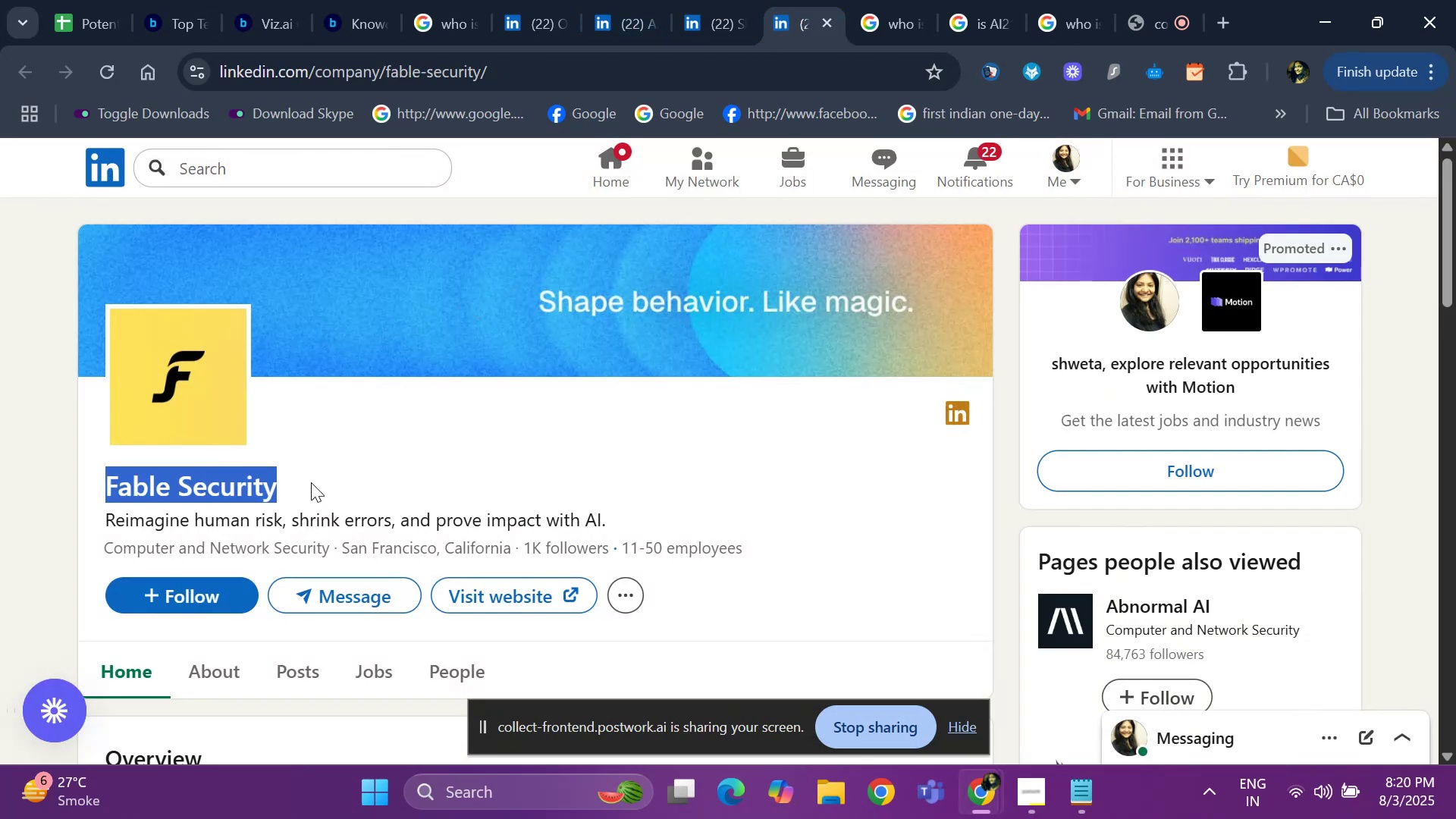 
key(Control+C)
 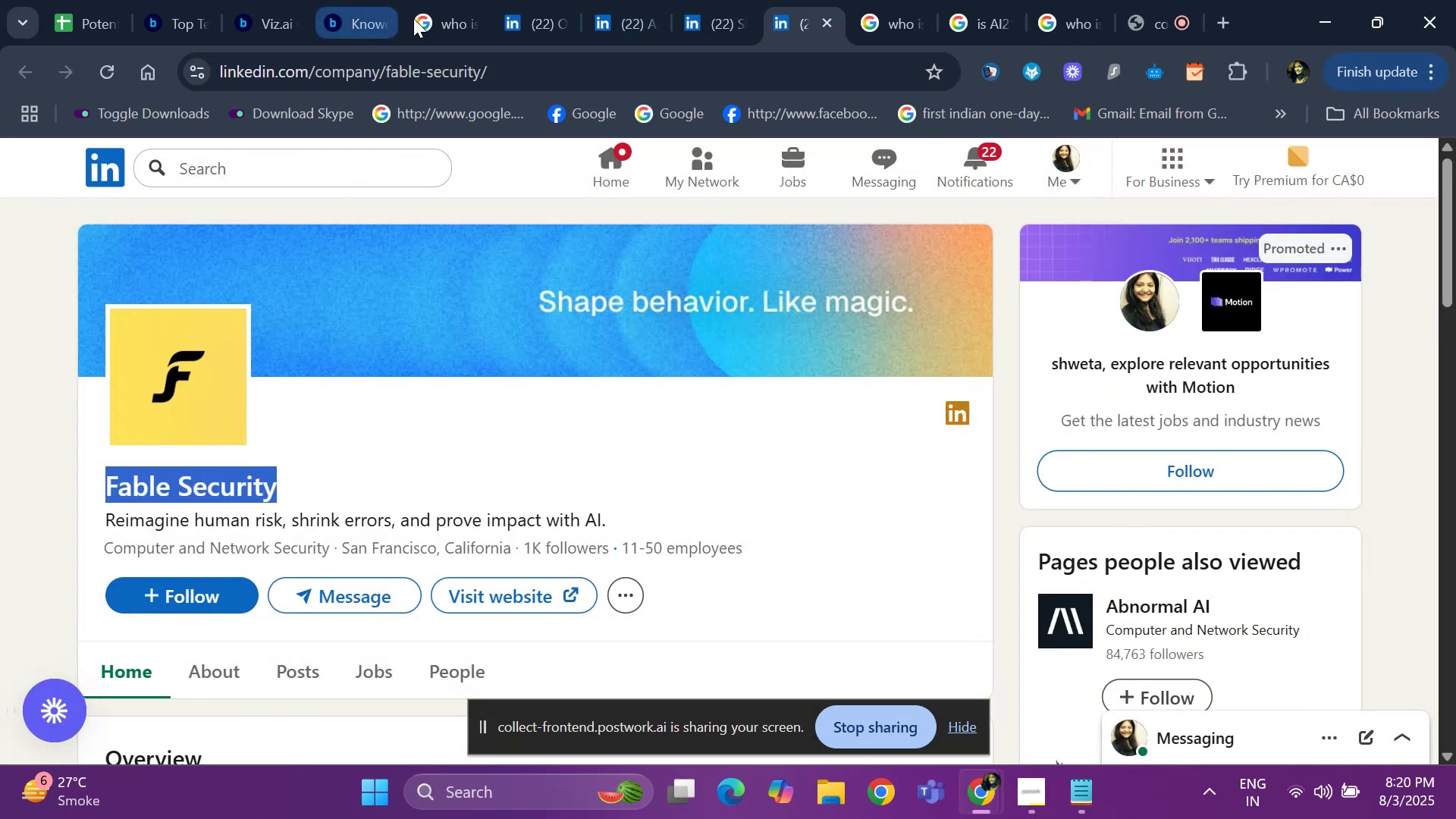 
left_click([435, 13])
 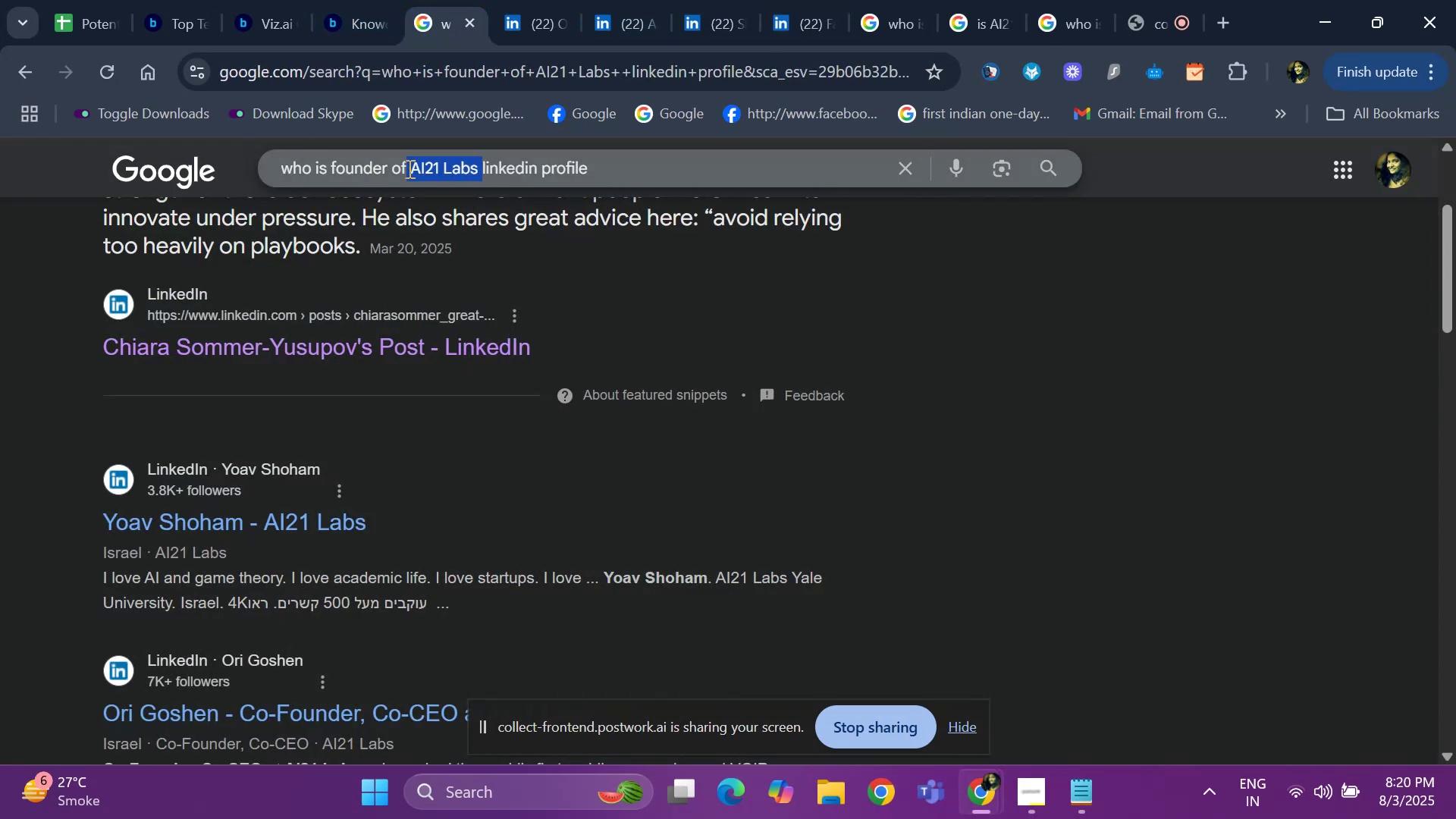 
key(Backspace)
 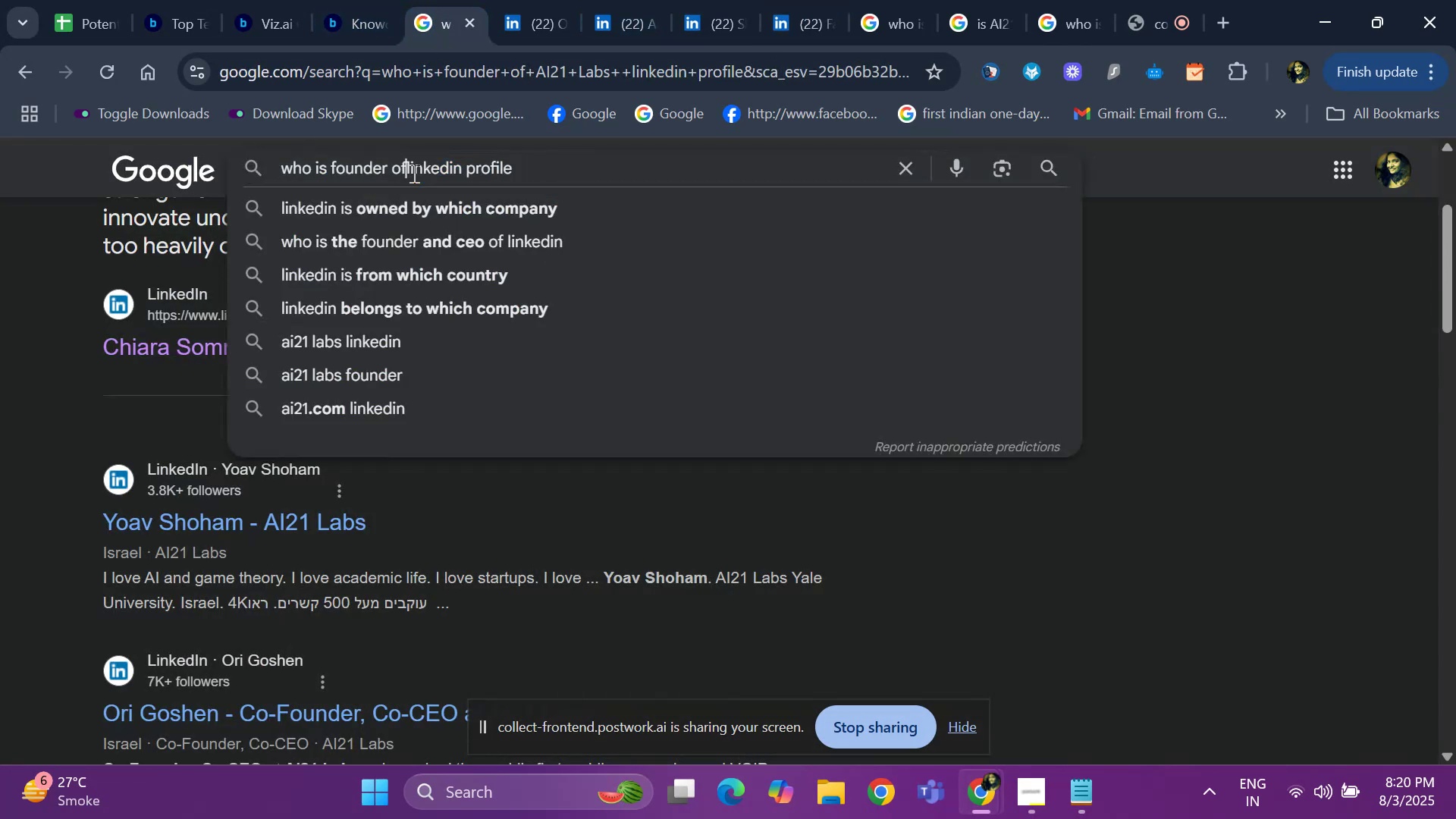 
key(Control+ControlLeft)
 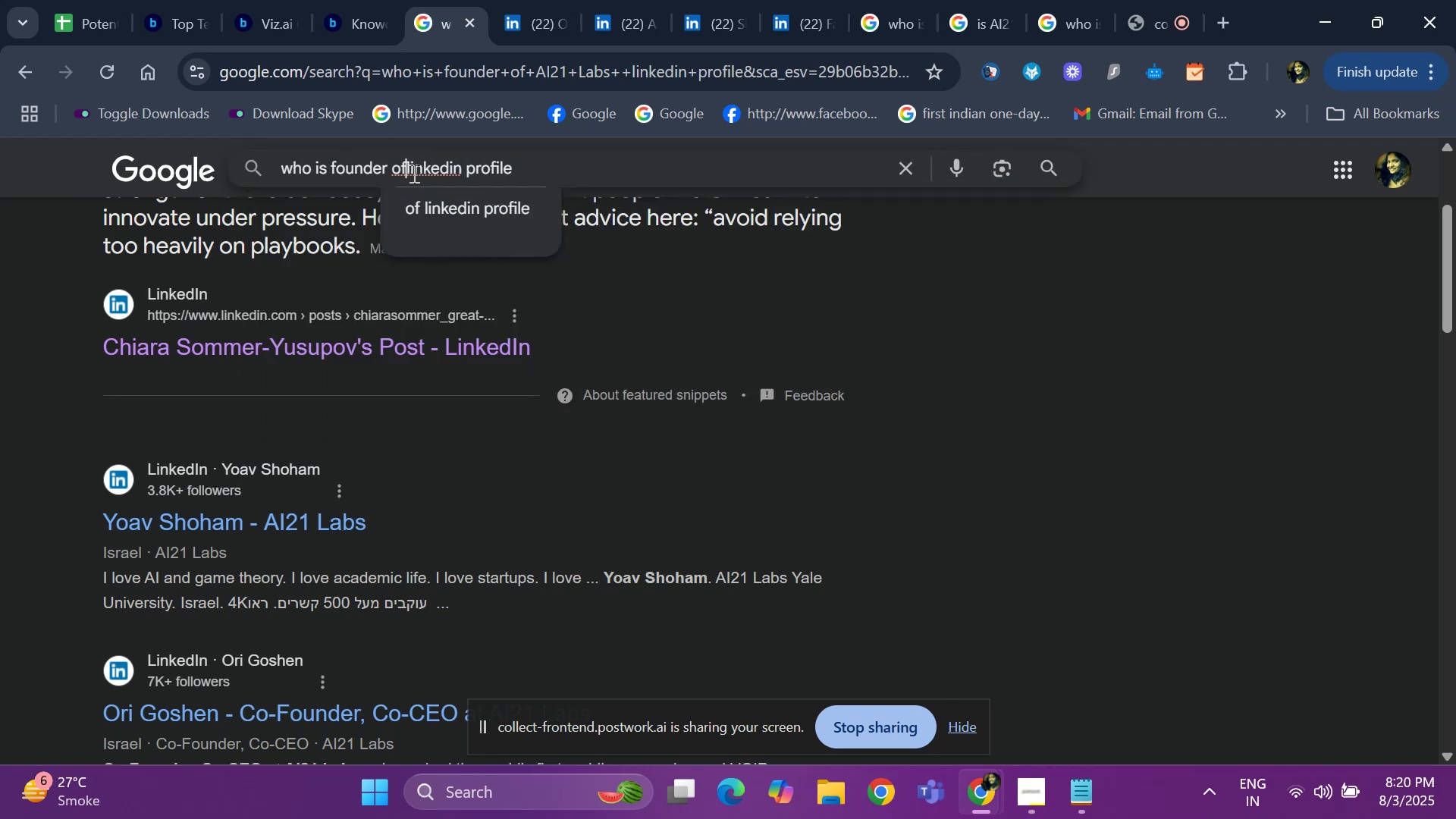 
key(Control+V)
 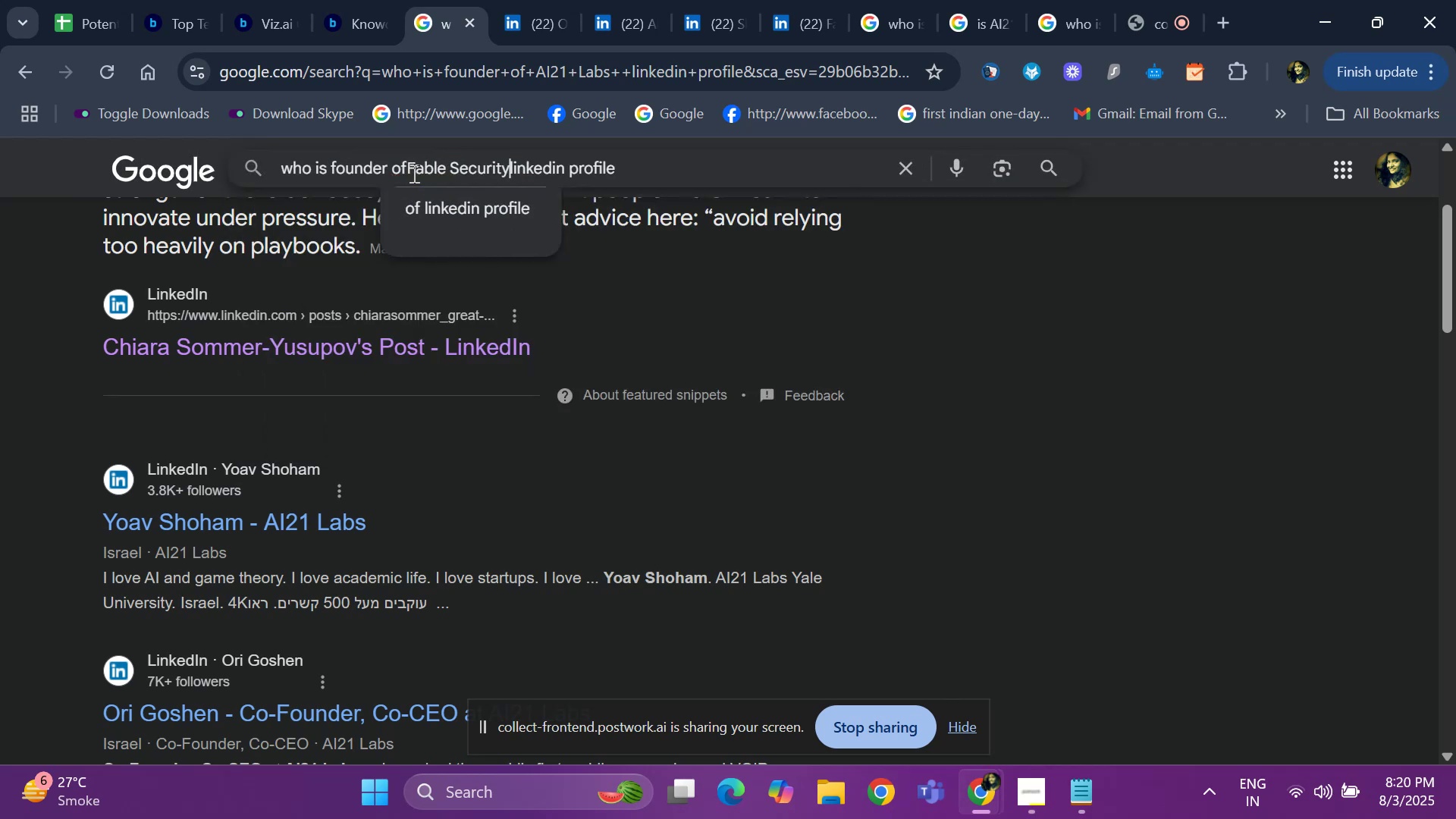 
key(Space)
 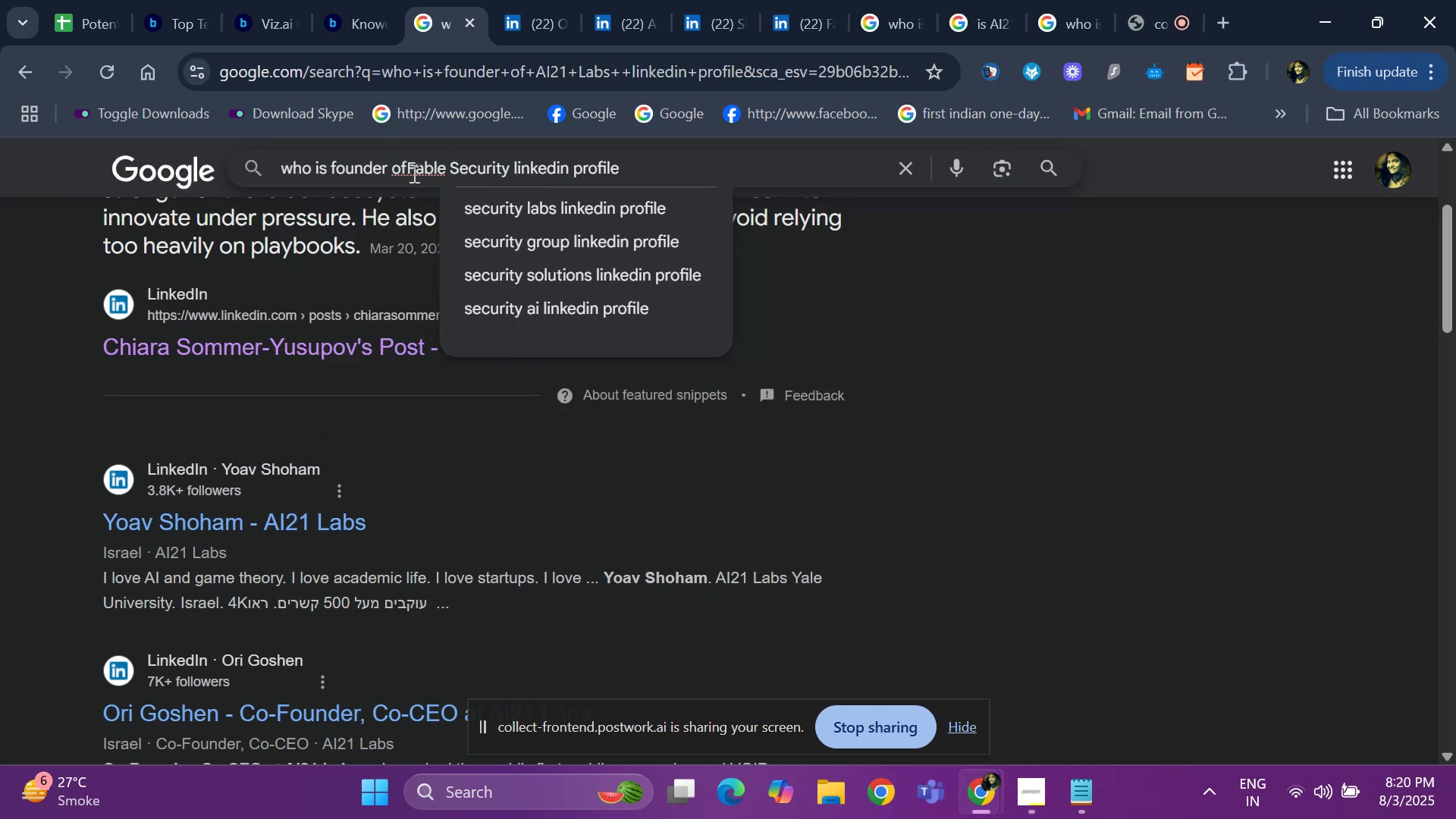 
left_click([413, 173])
 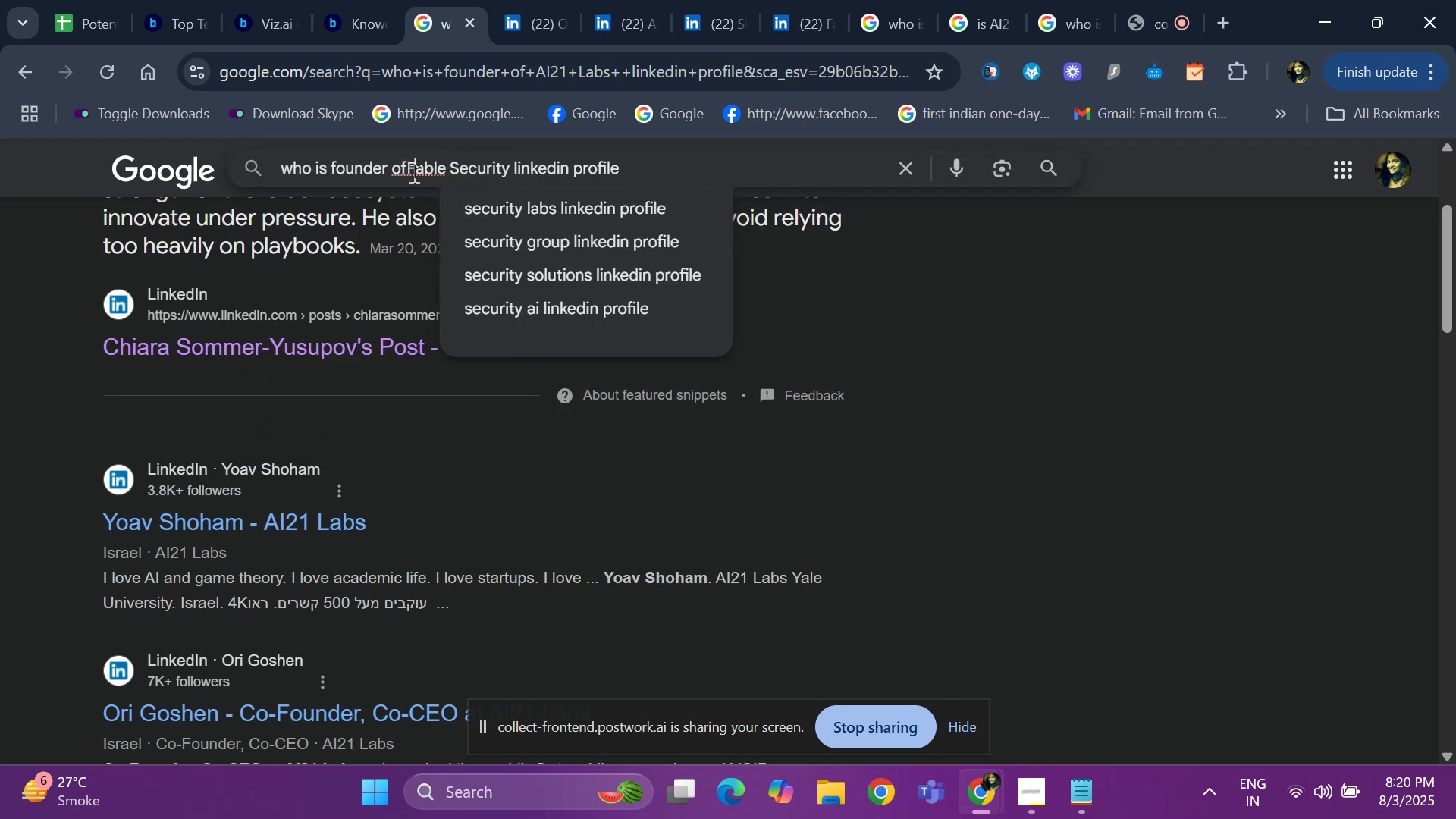 
key(ArrowLeft)
 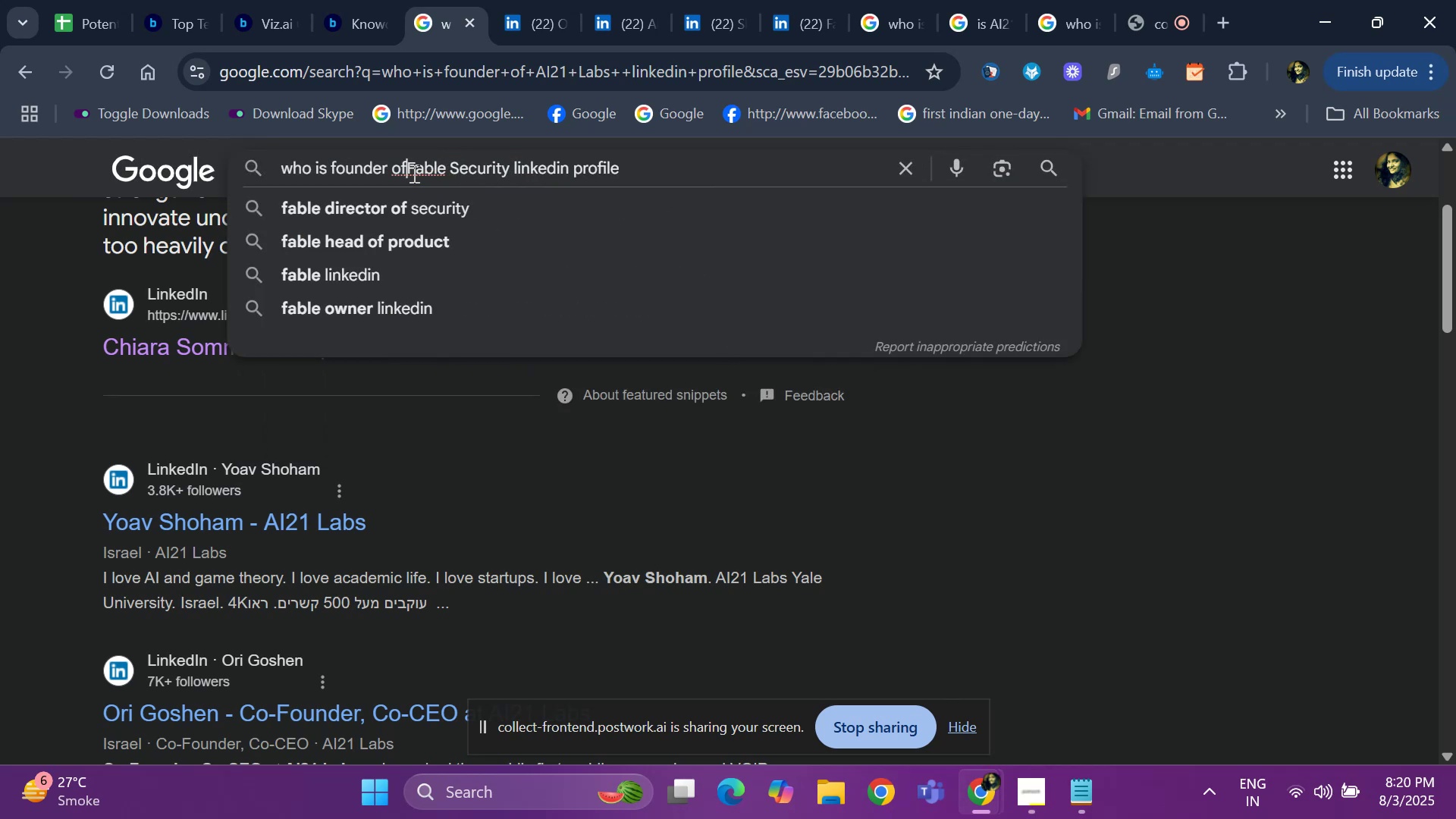 
key(Space)
 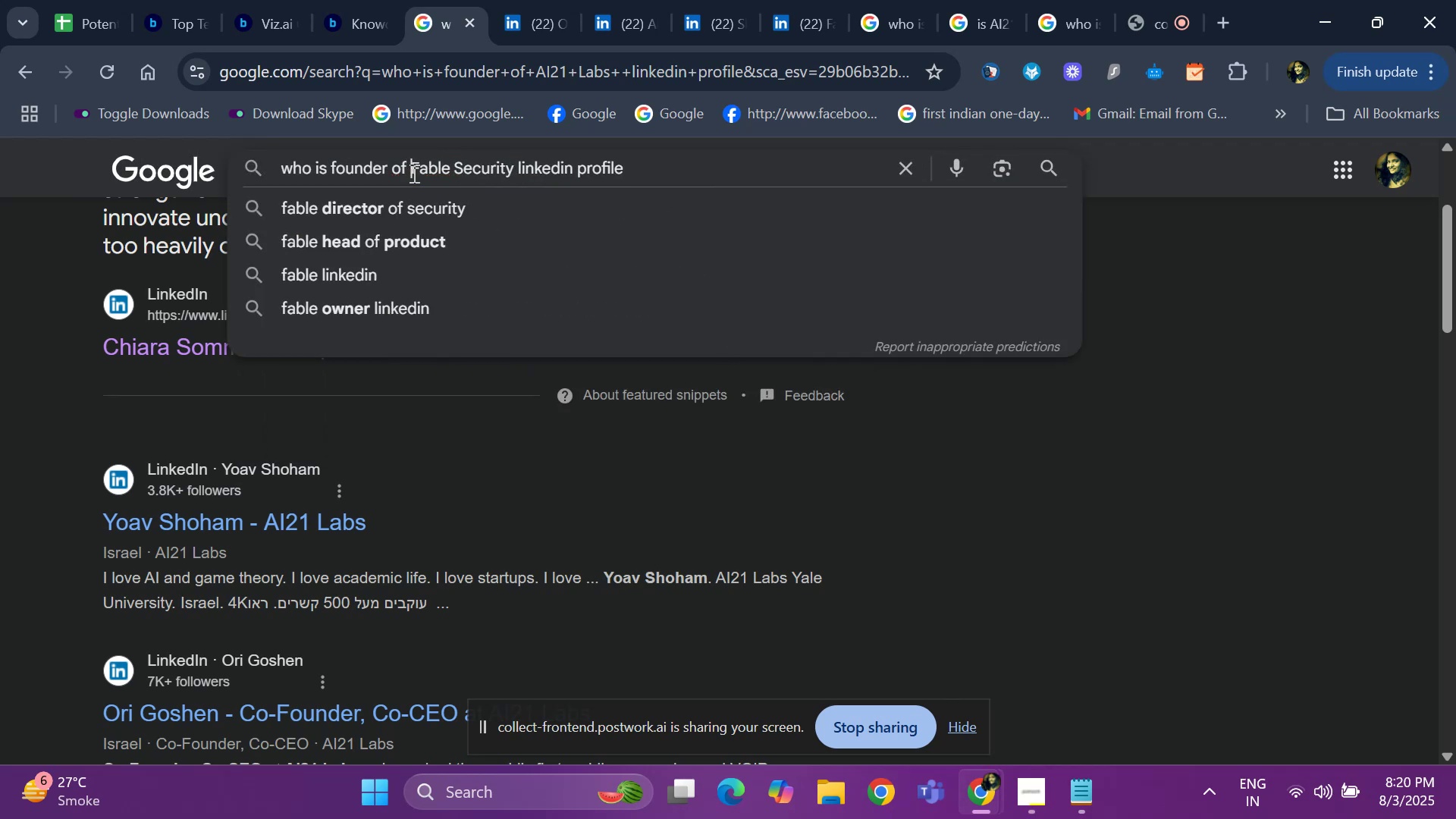 
key(Enter)
 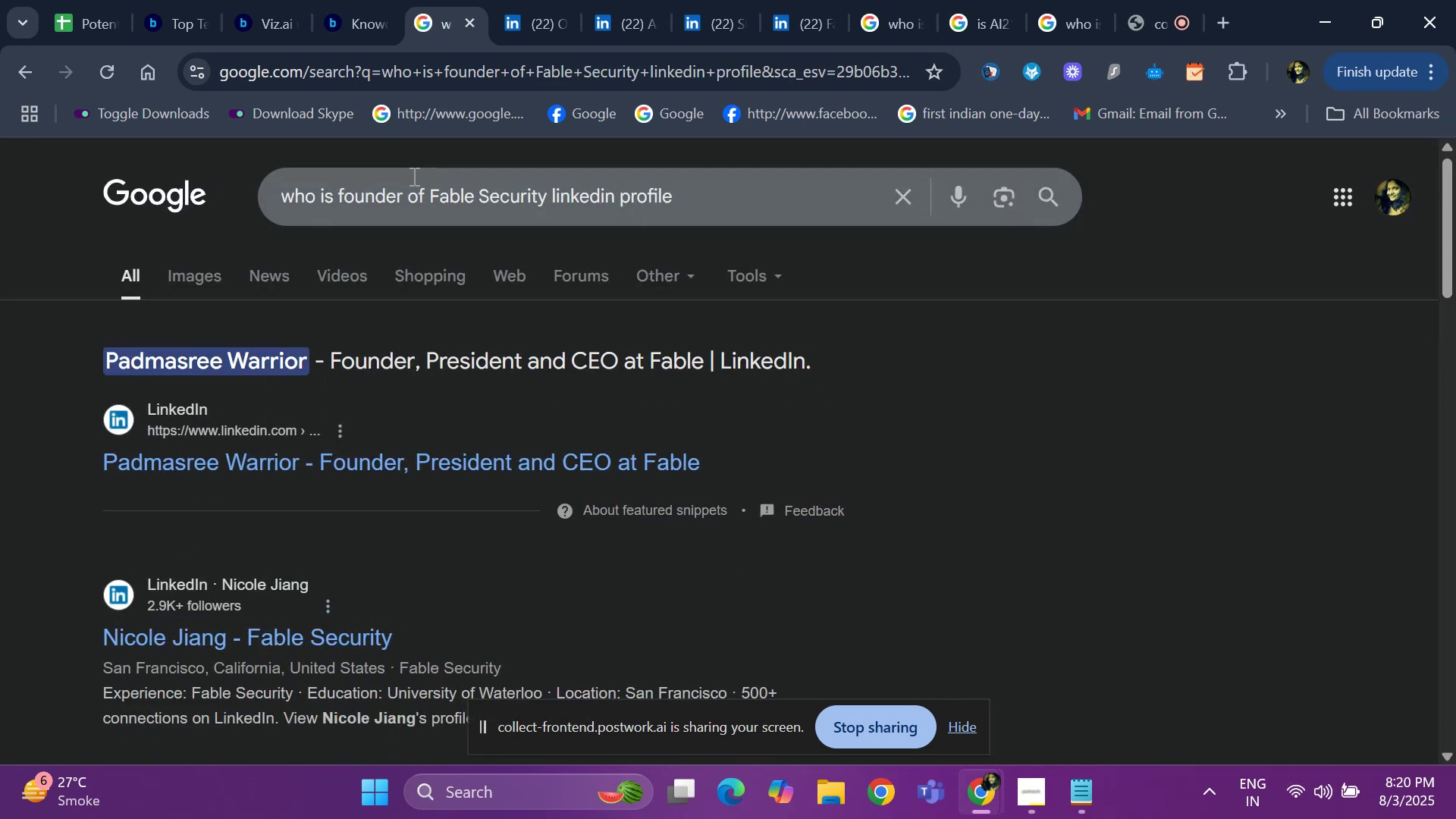 
scroll: coordinate [344, 485], scroll_direction: down, amount: 1.0
 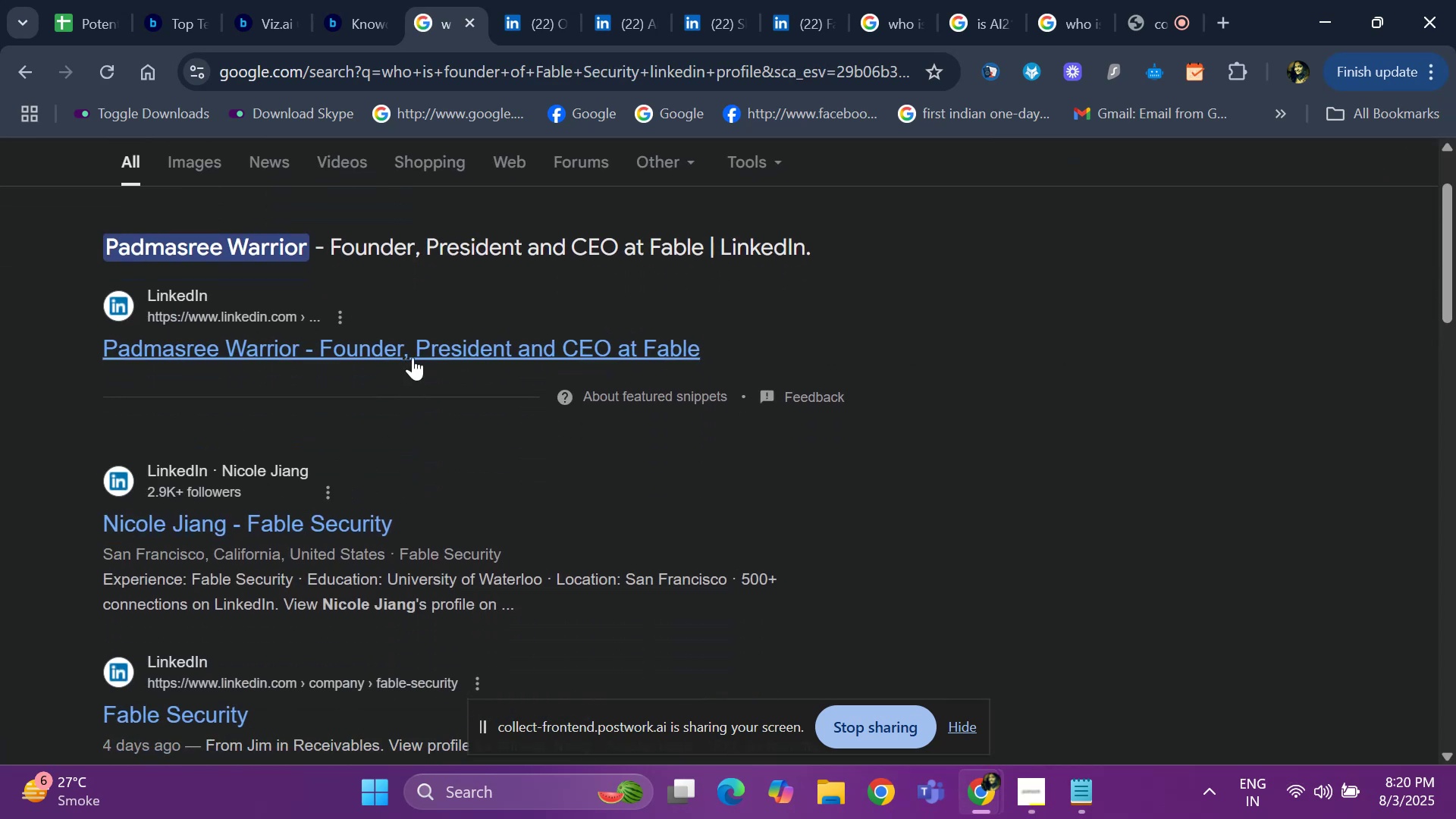 
right_click([414, 353])
 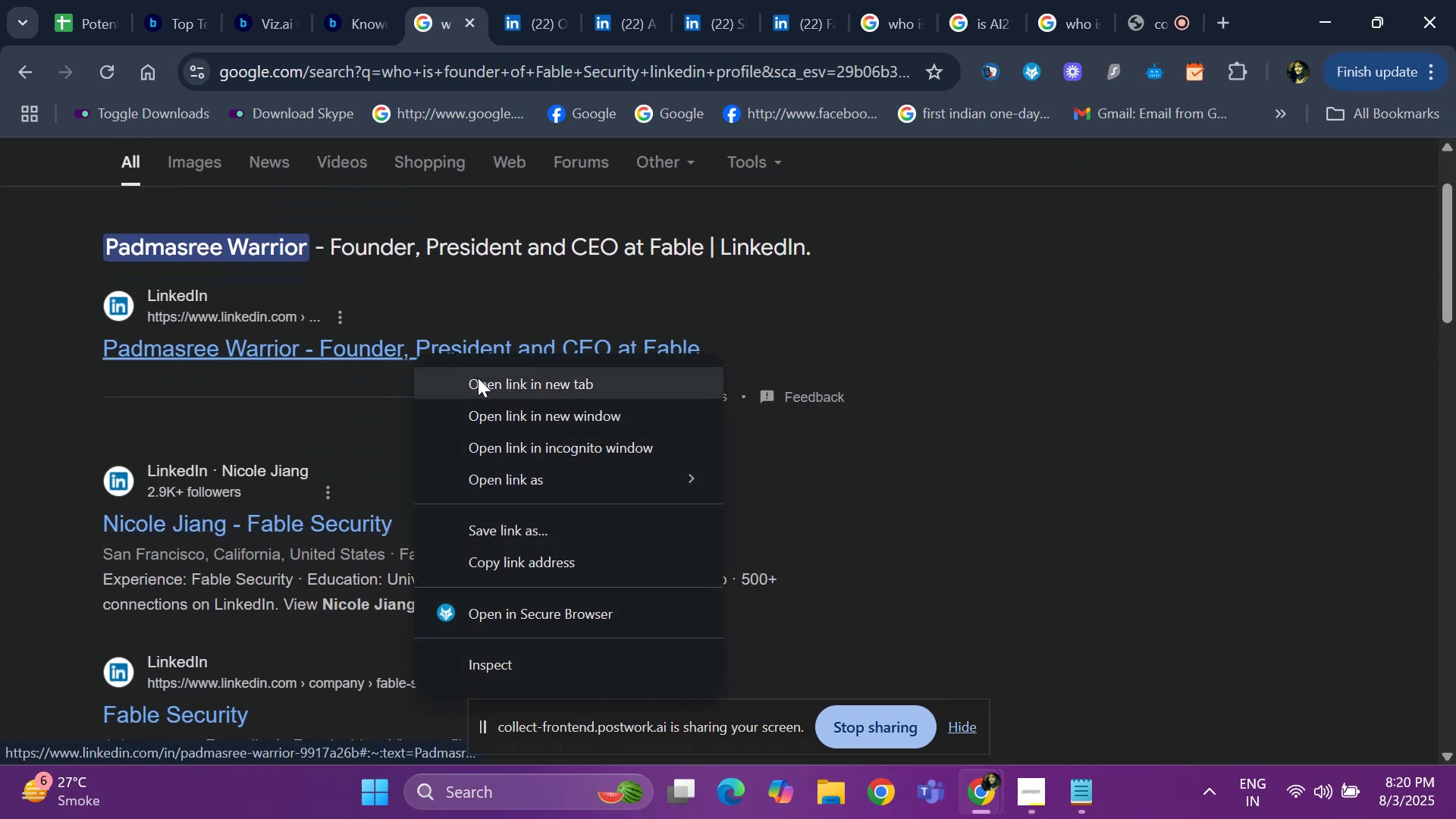 
left_click([485, 386])
 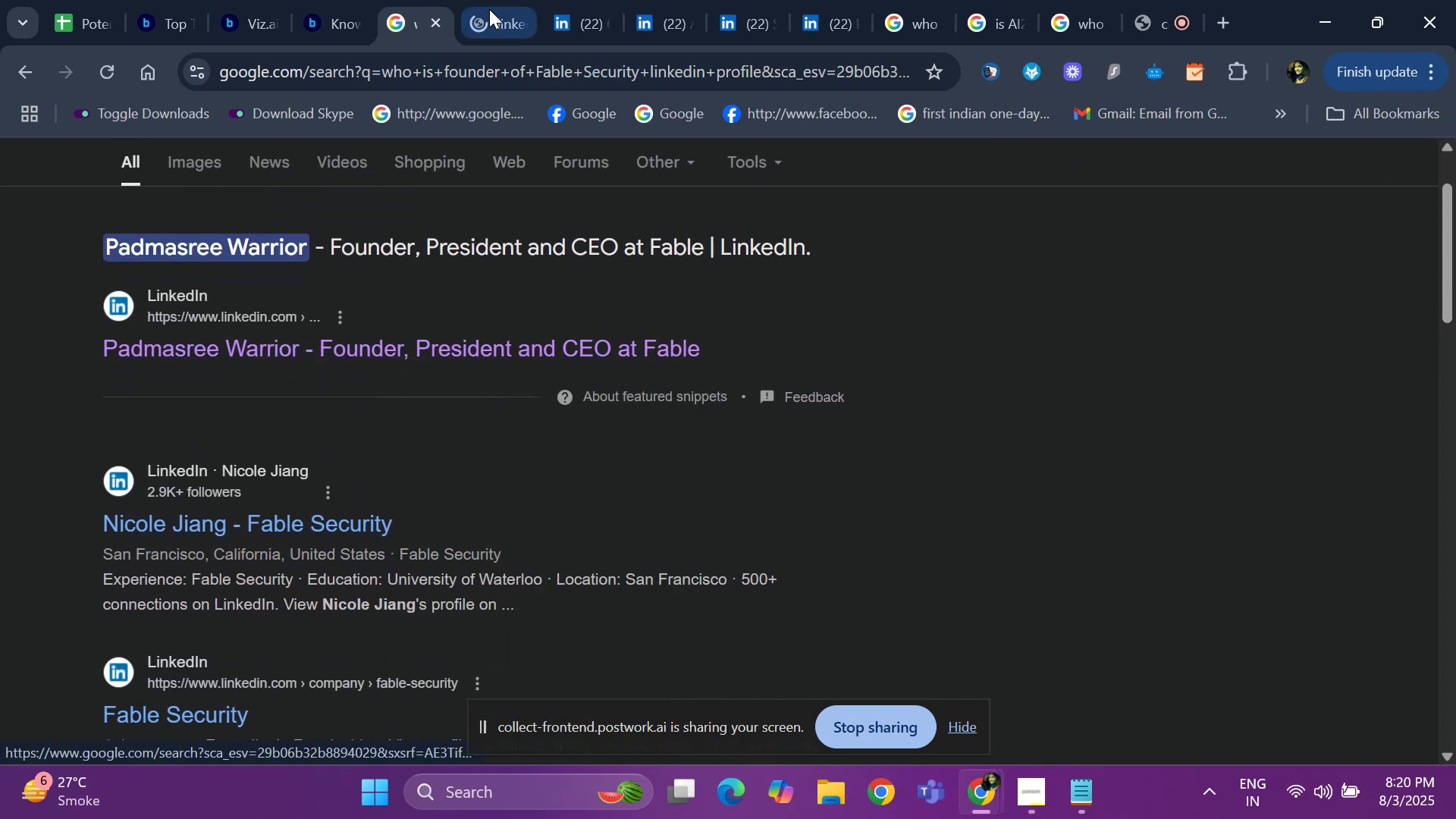 
left_click([489, 9])
 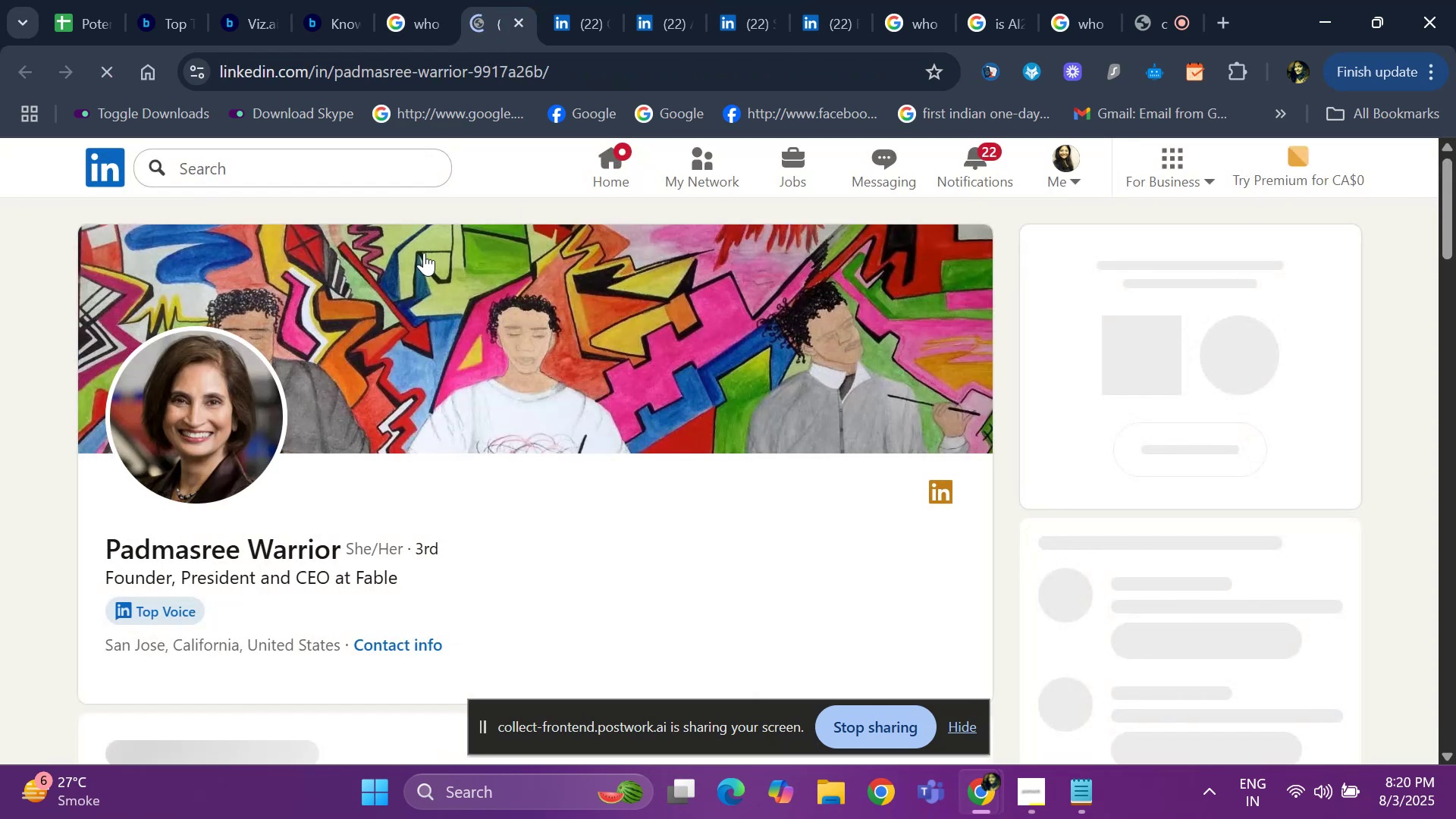 
scroll: coordinate [88, 484], scroll_direction: down, amount: 17.0
 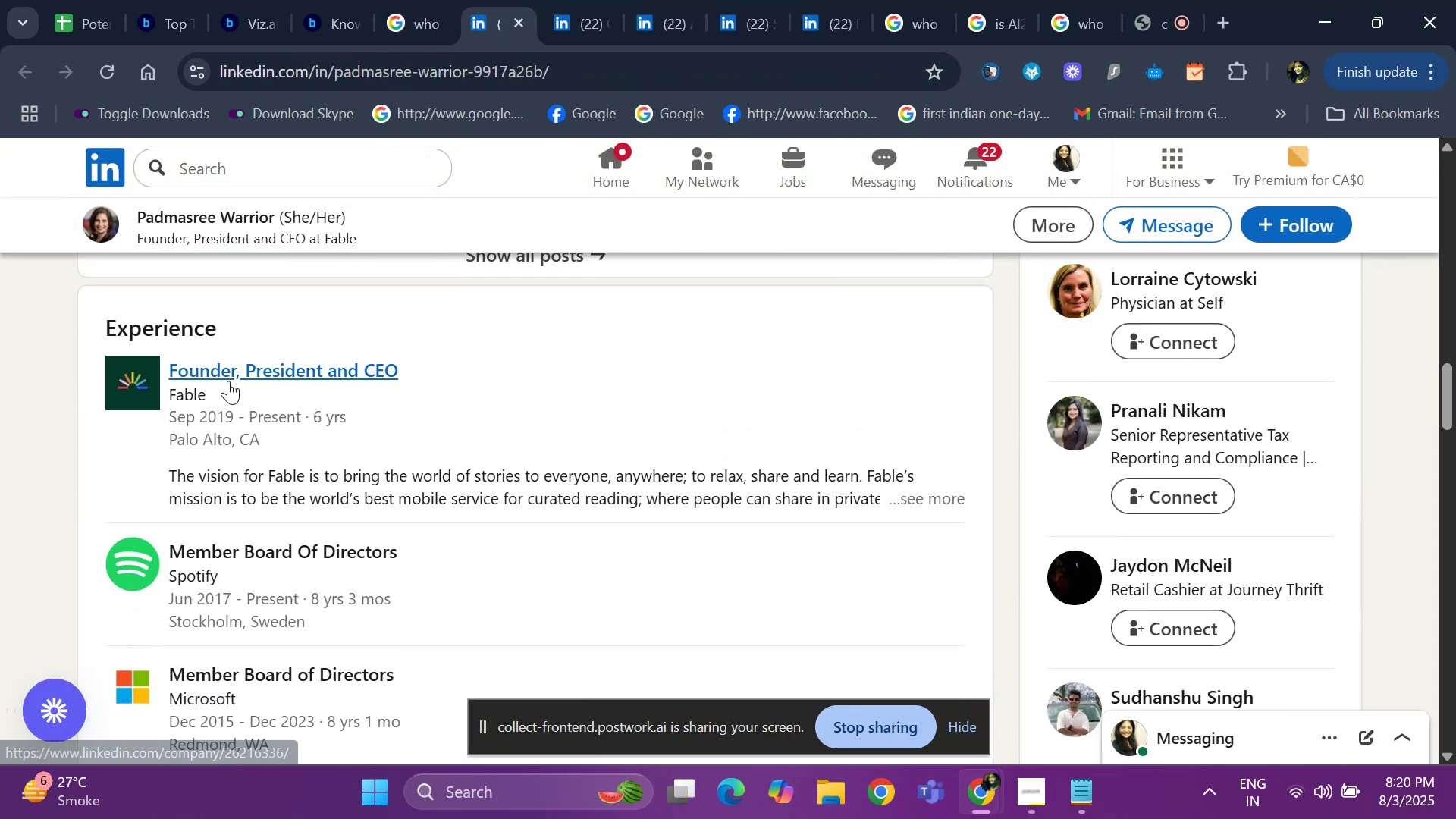 
right_click([228, 381])
 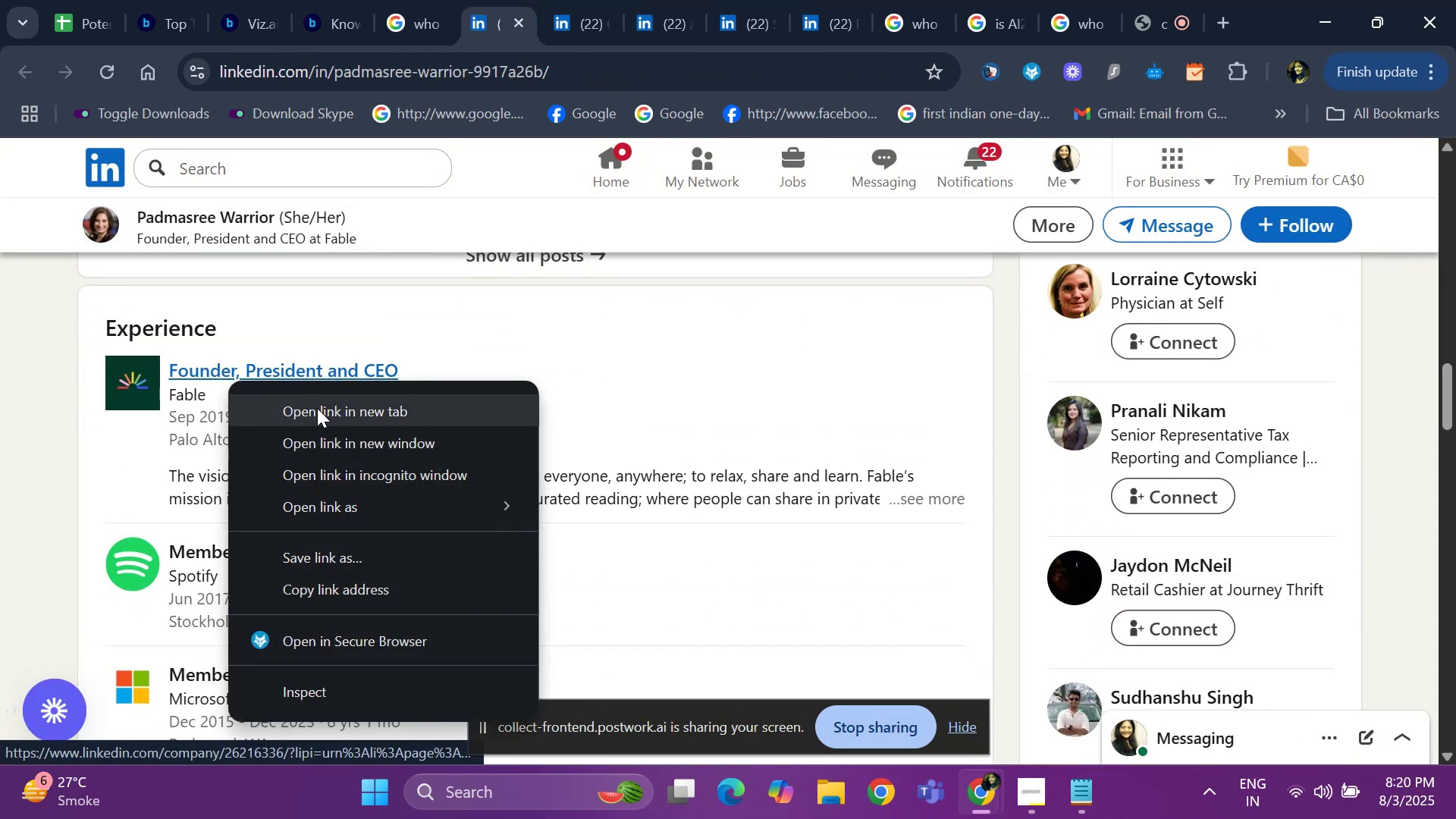 
left_click([317, 408])
 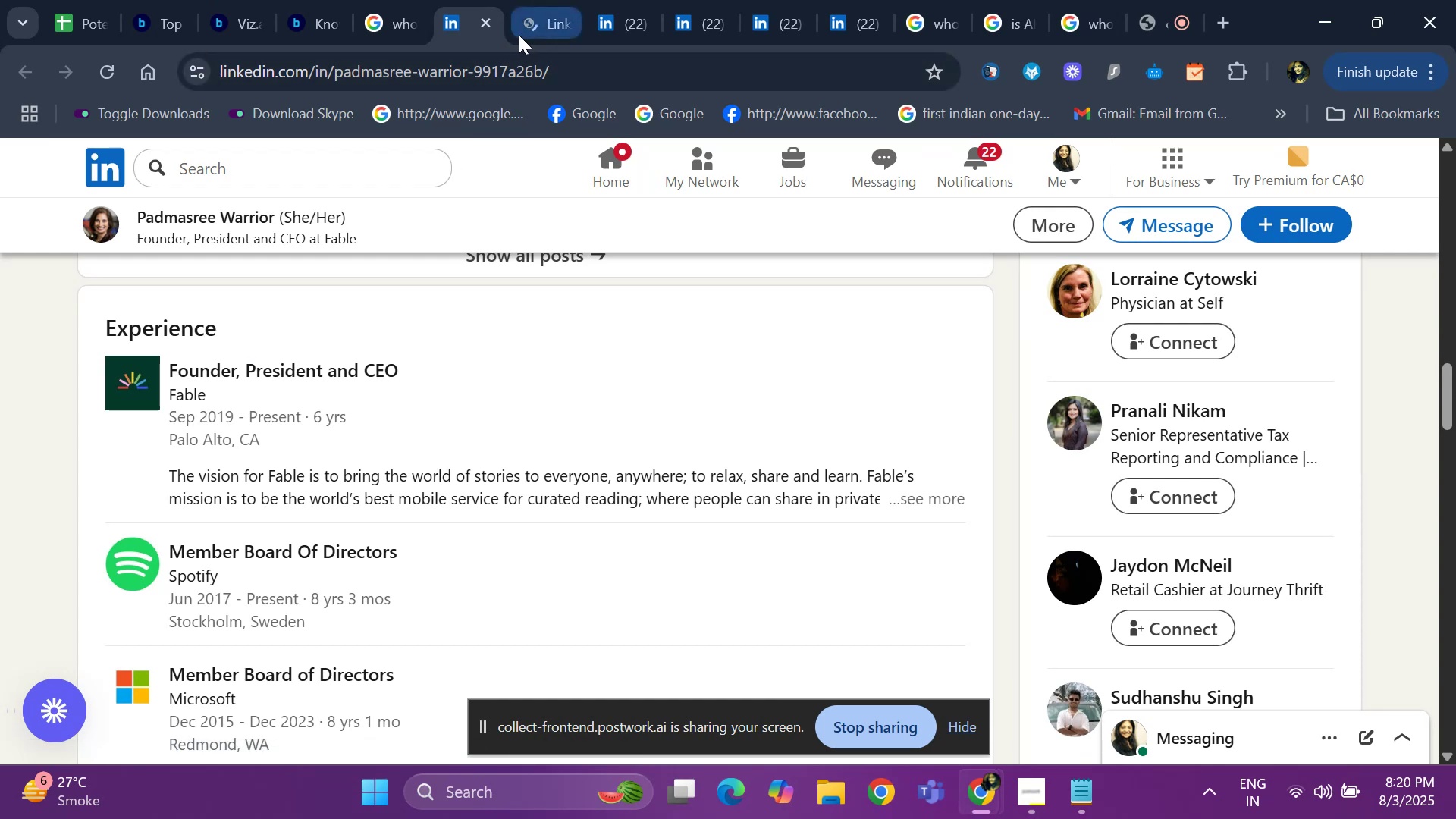 
left_click([546, 11])
 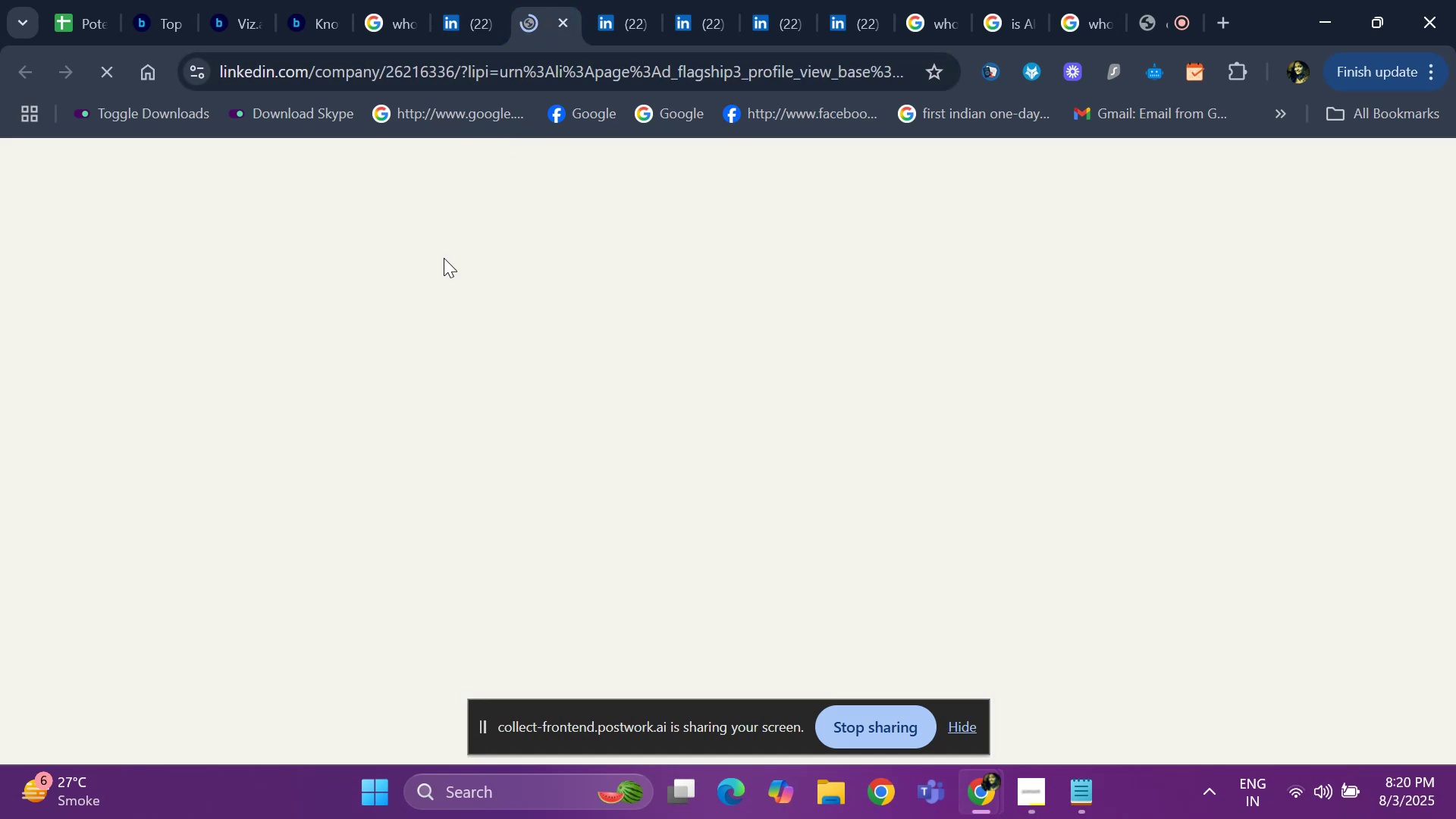 
mouse_move([328, 482])
 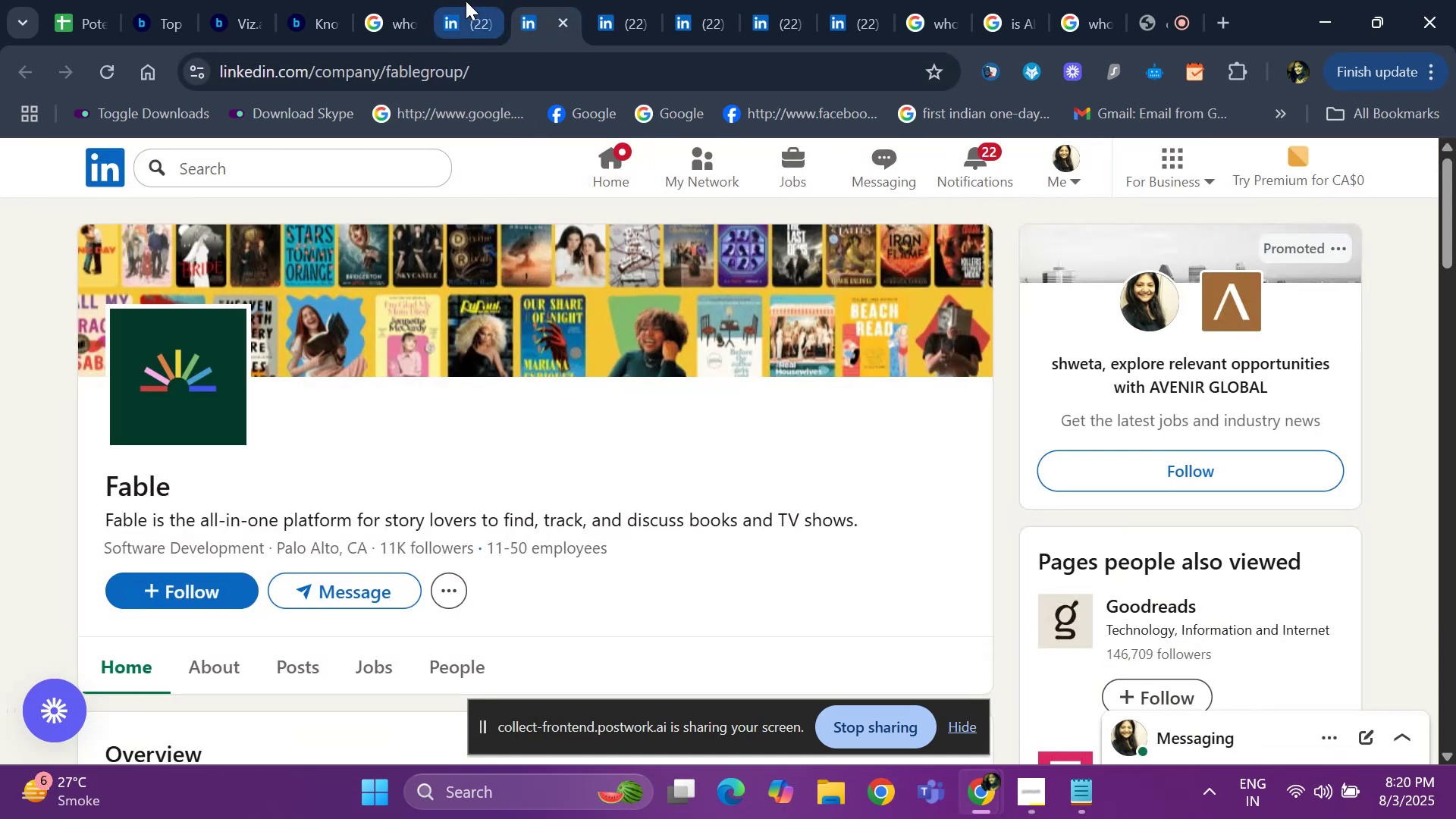 
left_click([465, 3])
 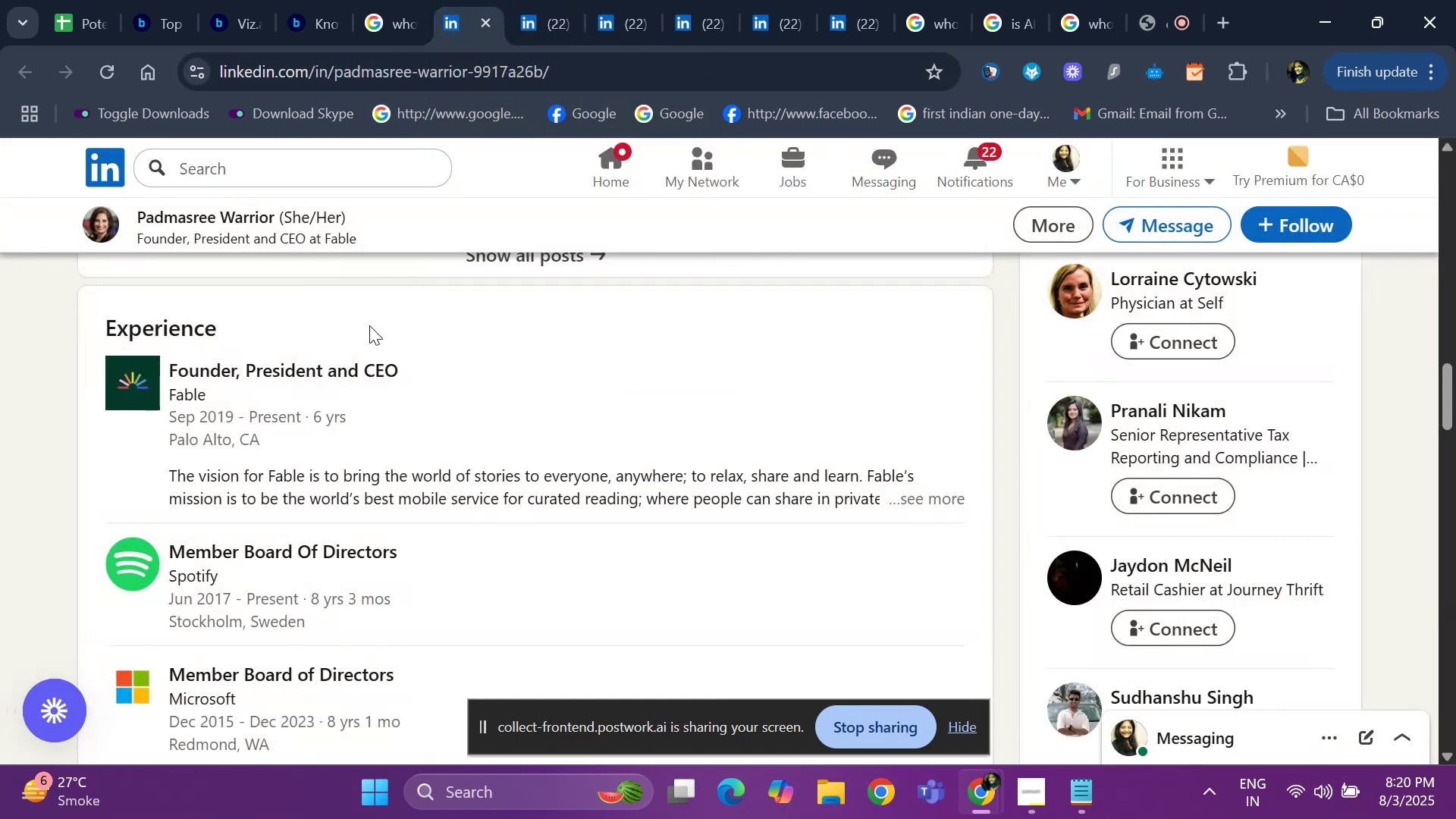 
scroll: coordinate [193, 422], scroll_direction: up, amount: 19.0
 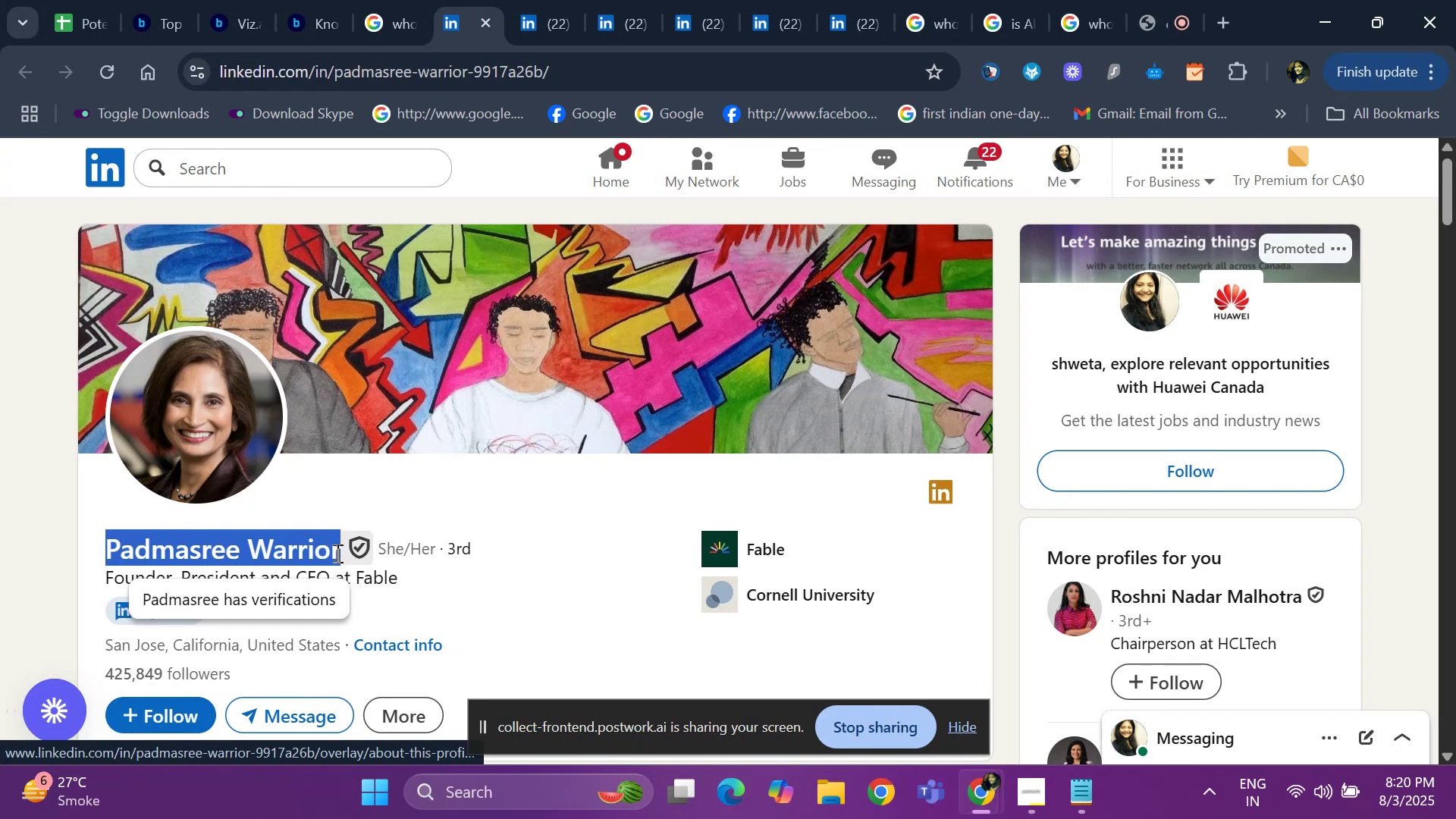 
key(Control+C)
 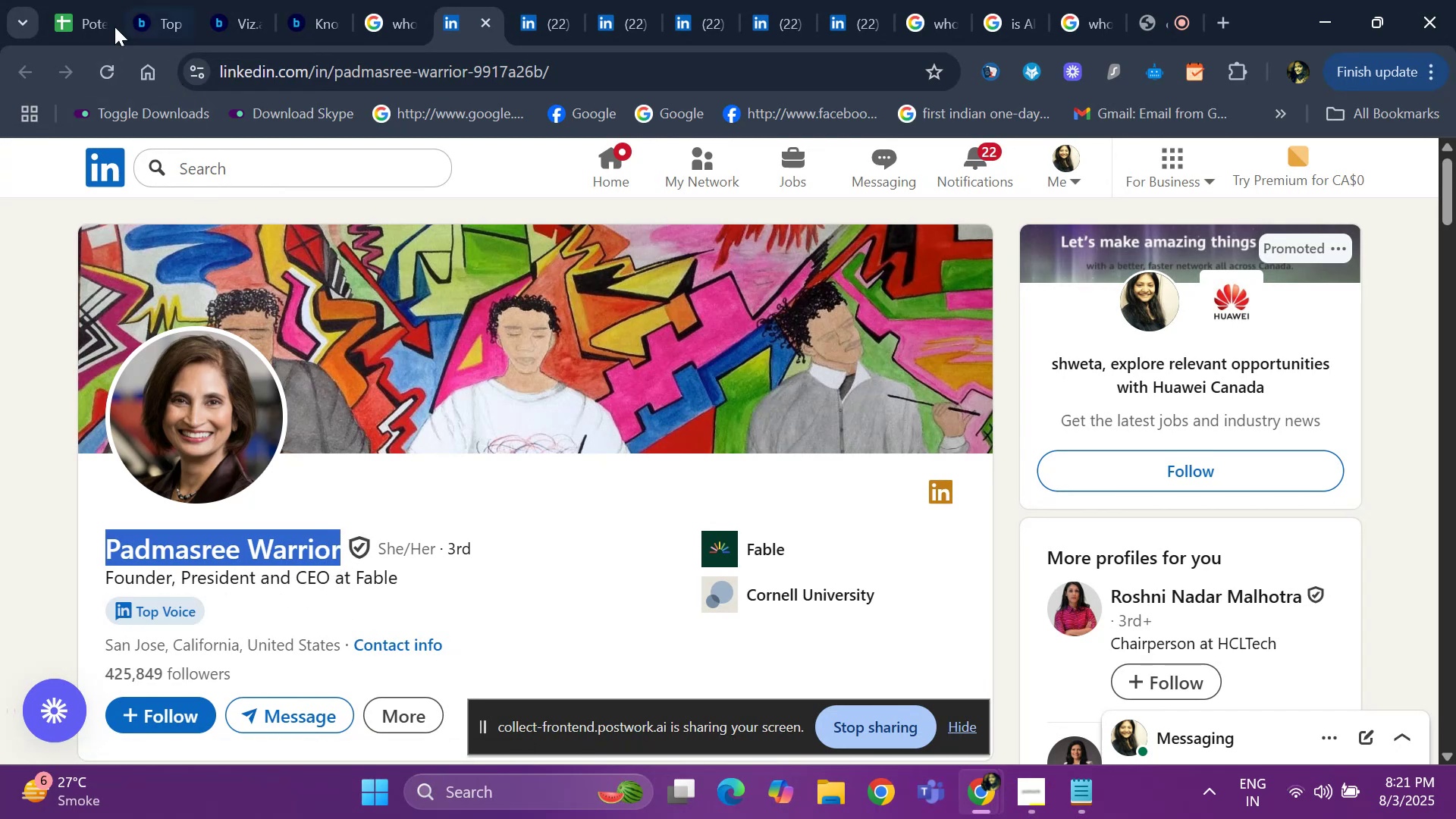 
left_click([65, 6])
 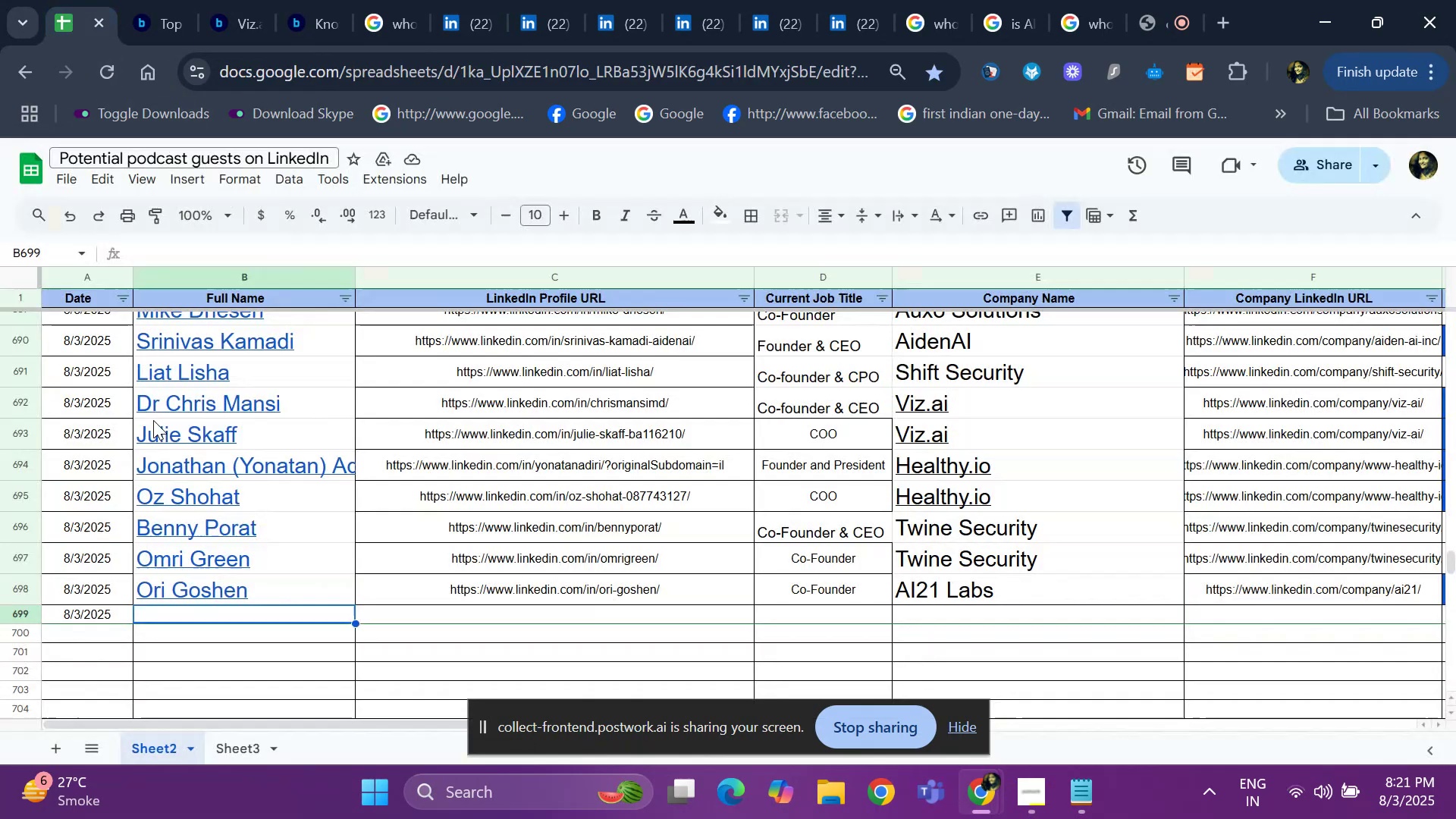 
key(Control+ControlLeft)
 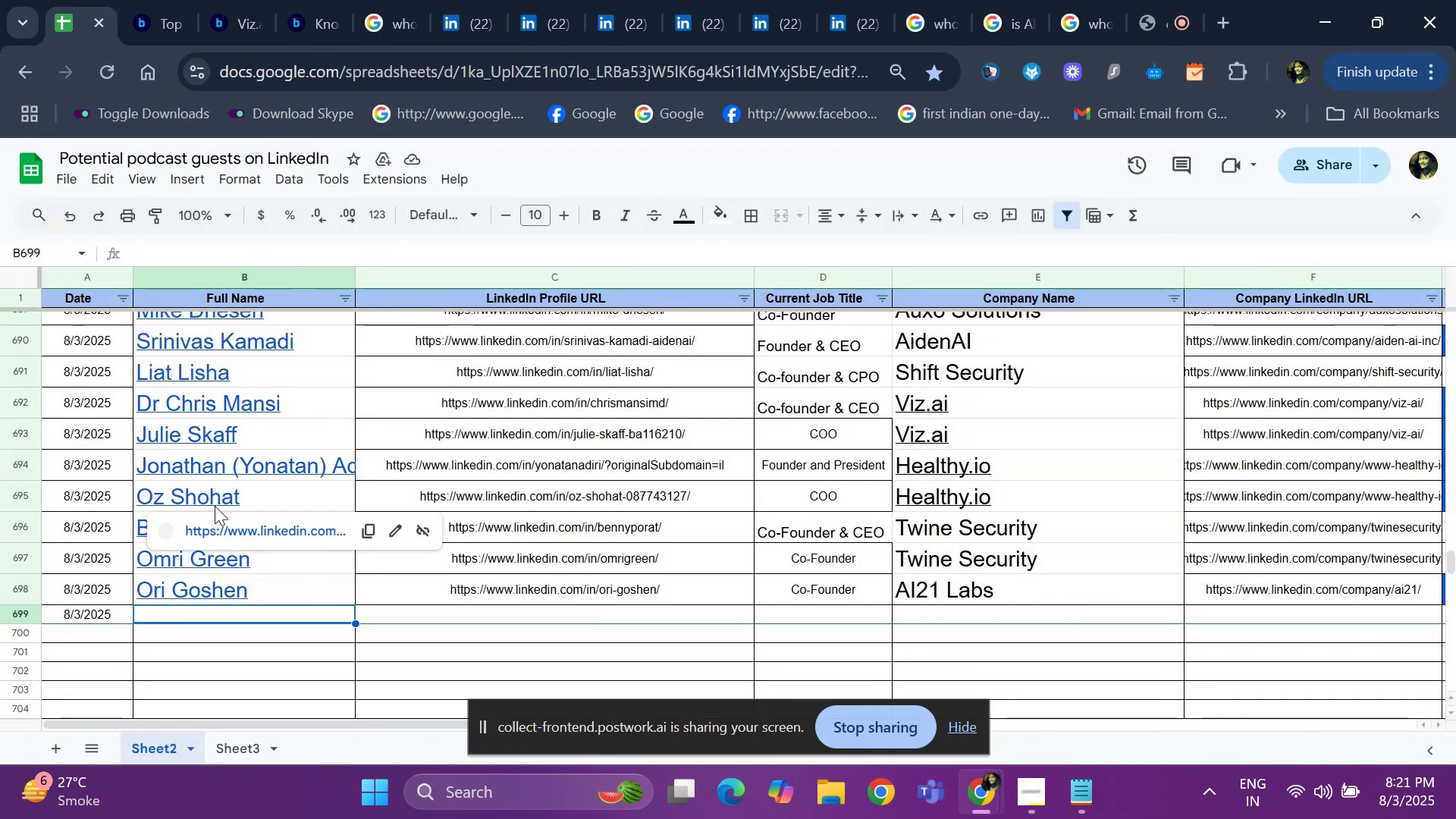 
key(Control+V)
 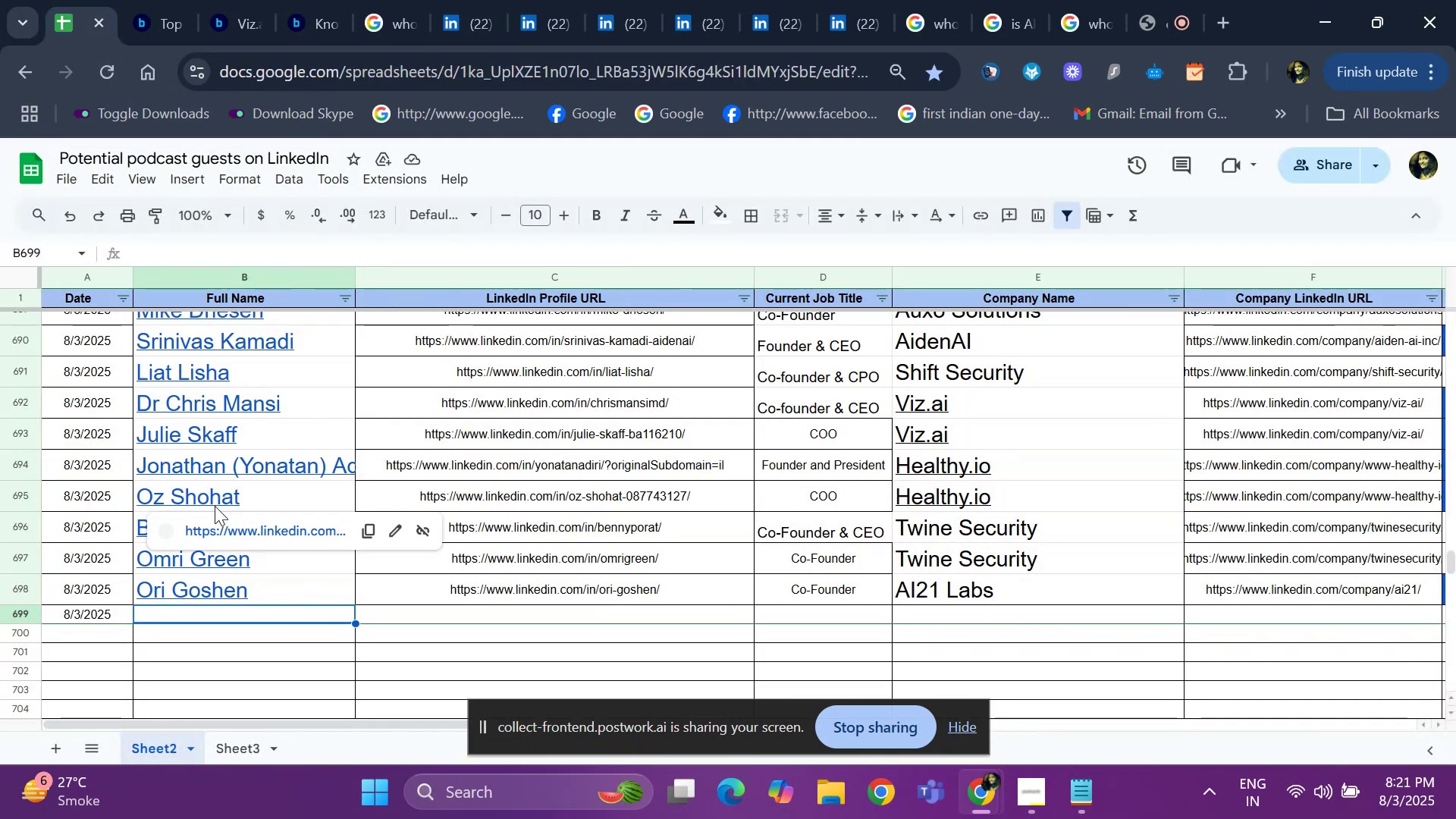 
key(ArrowRight)
 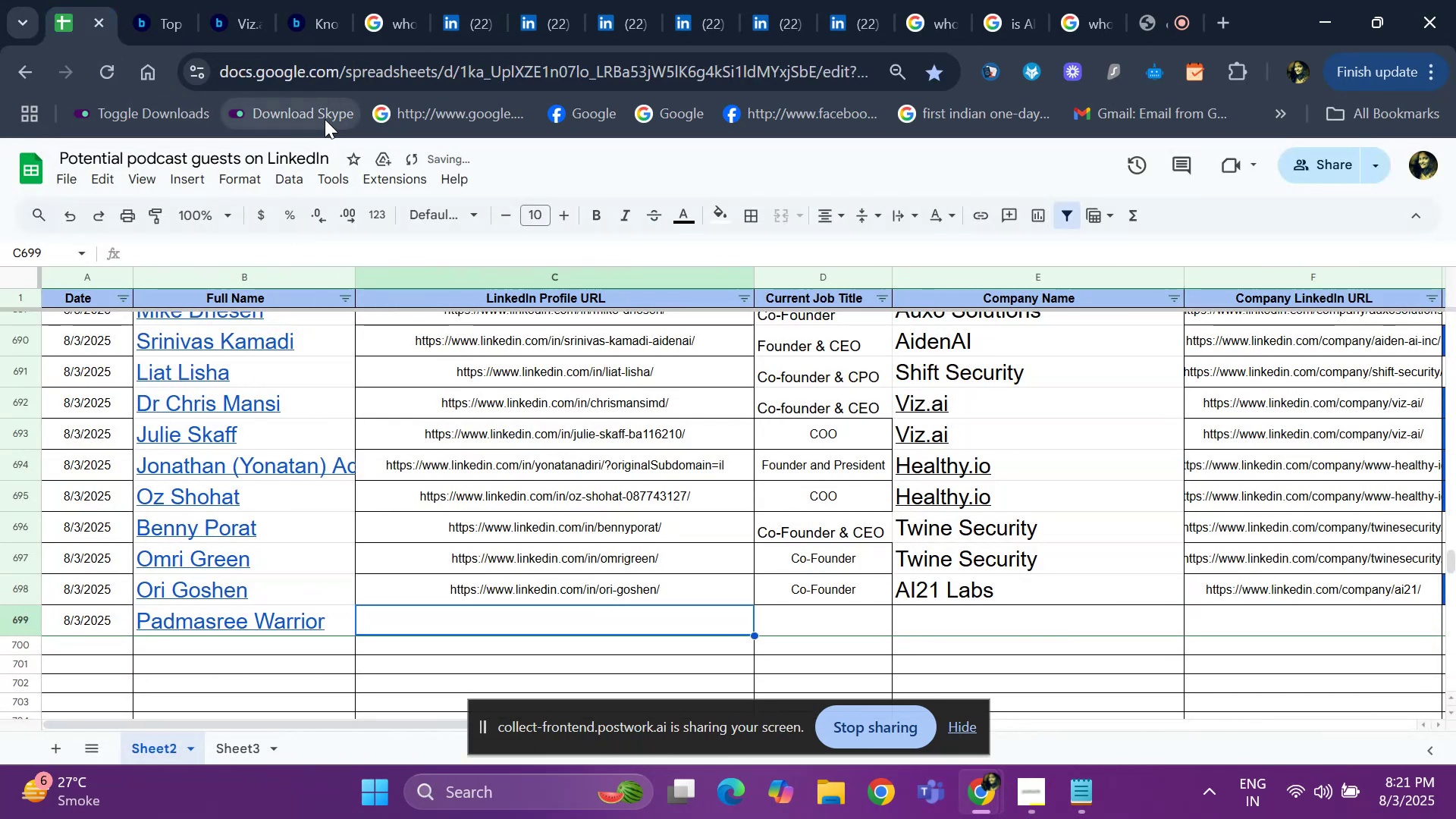 
left_click([469, 39])
 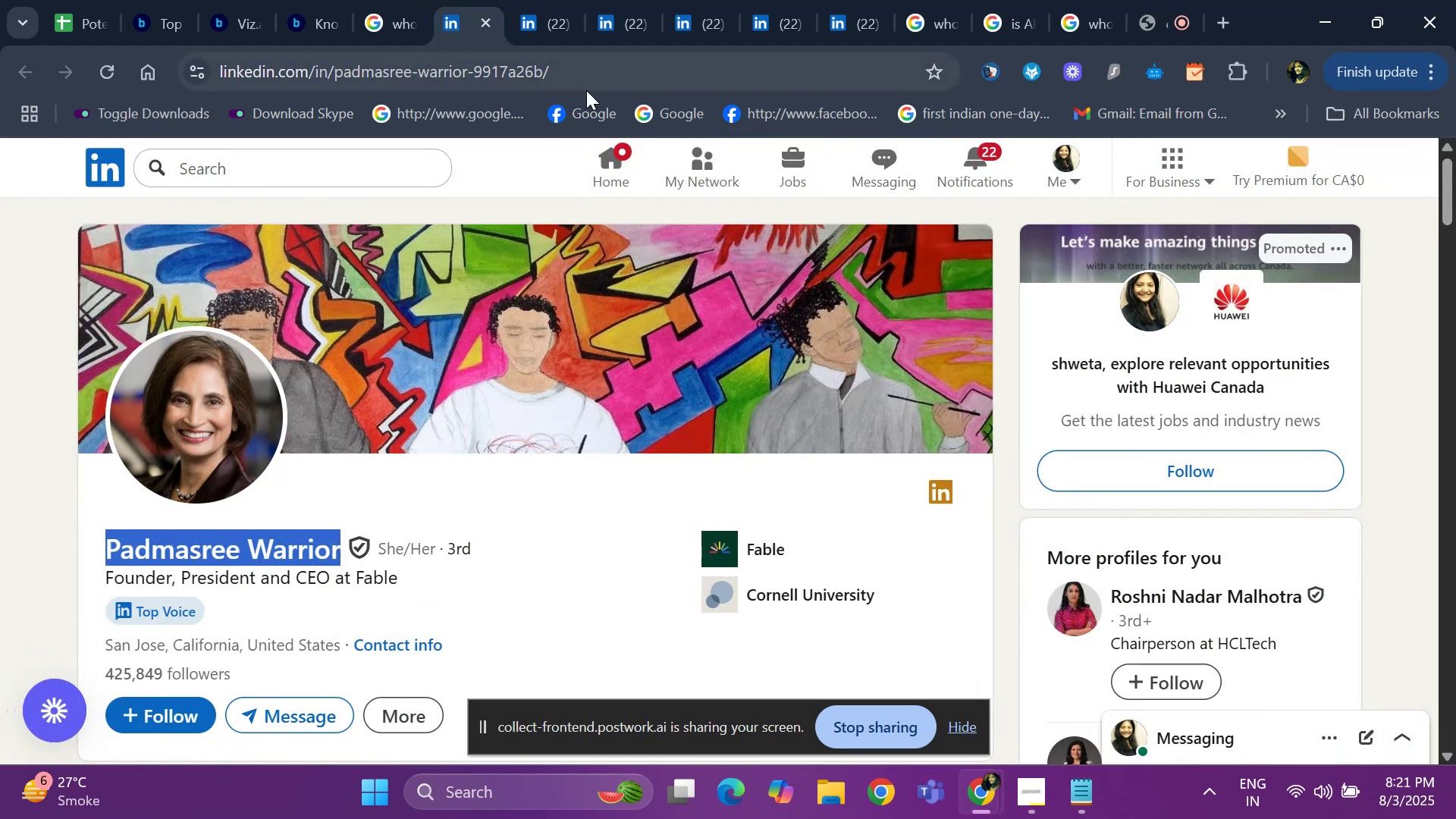 
left_click([586, 90])
 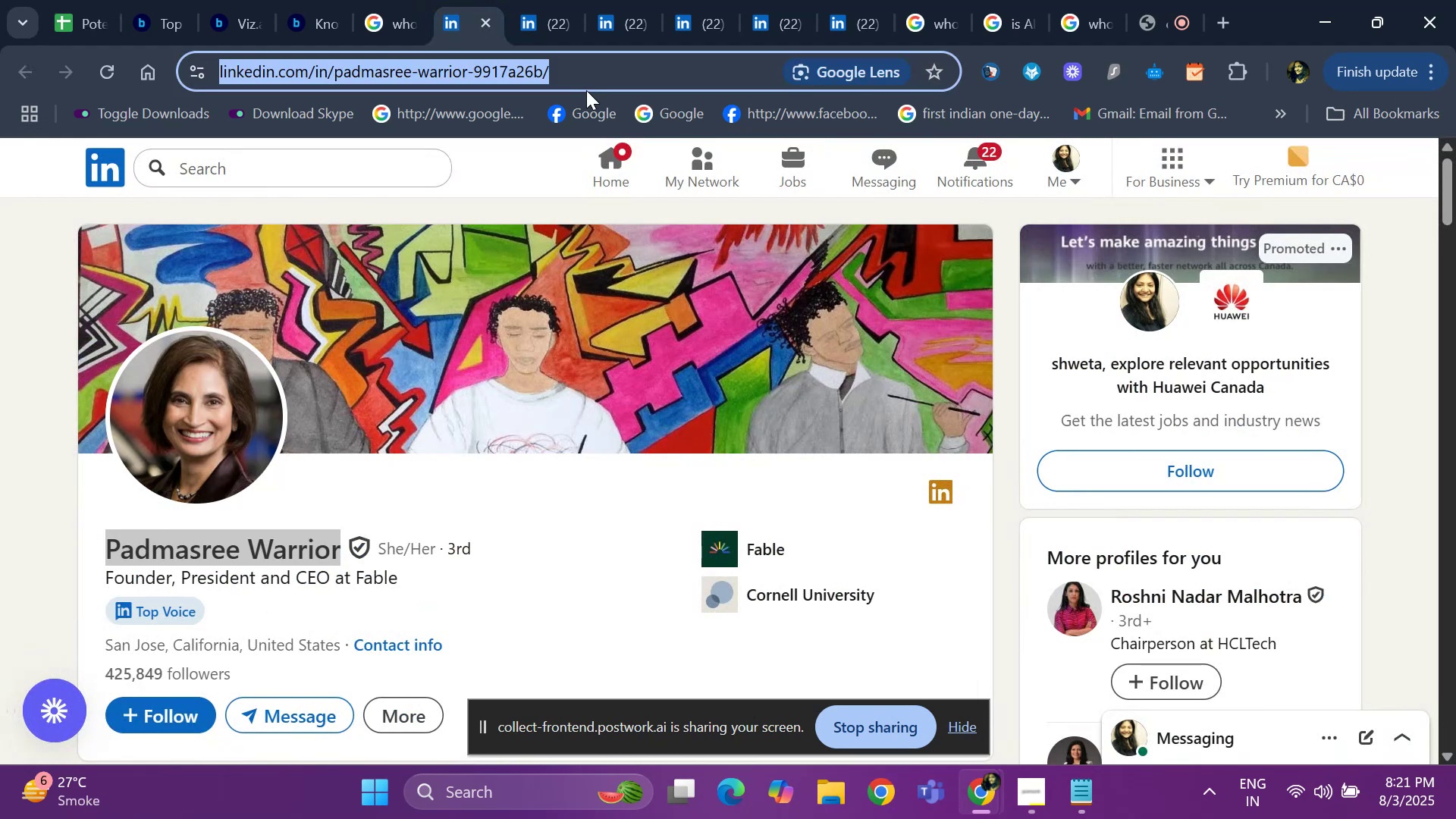 
key(Control+ControlLeft)
 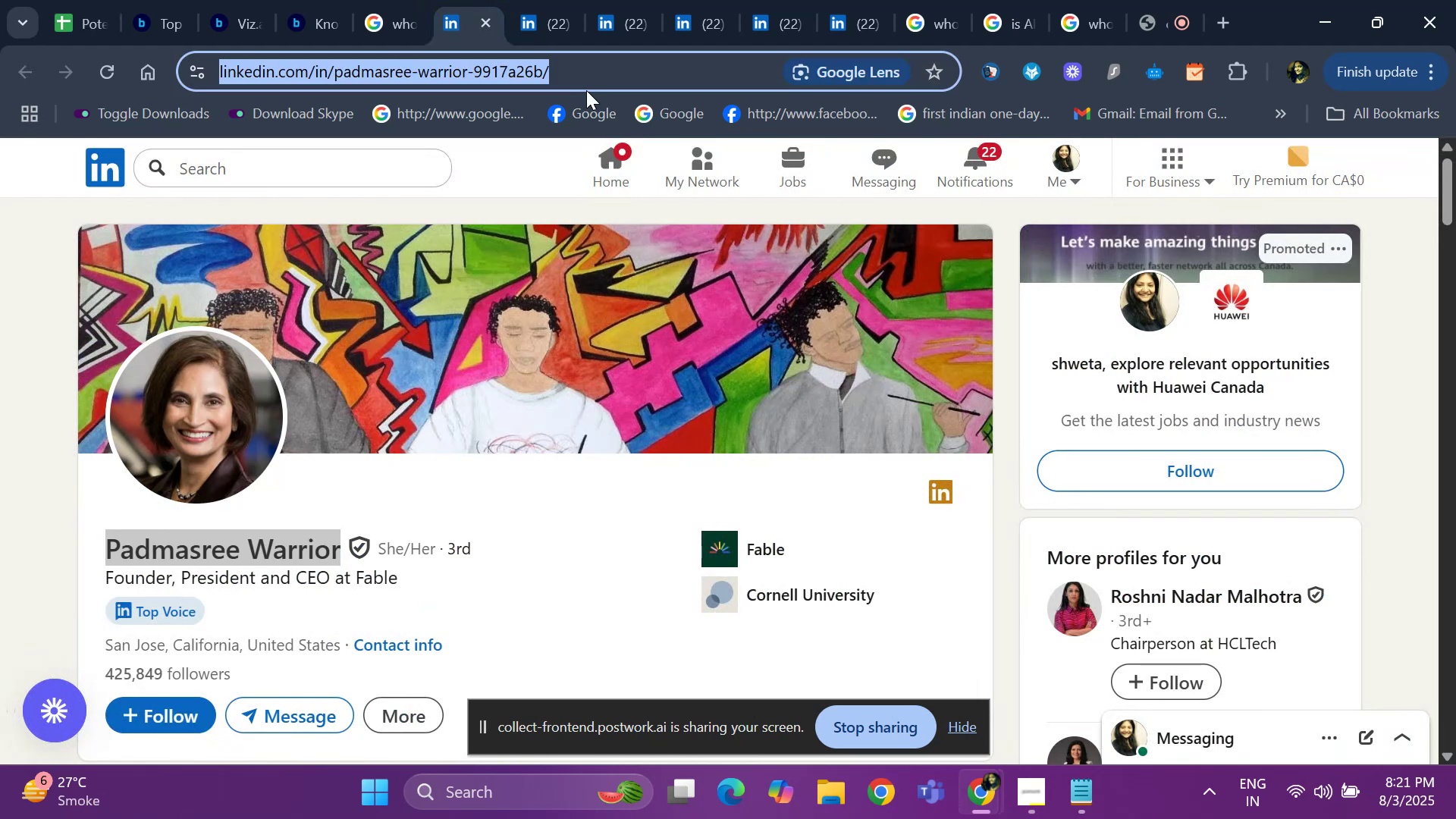 
key(Control+C)
 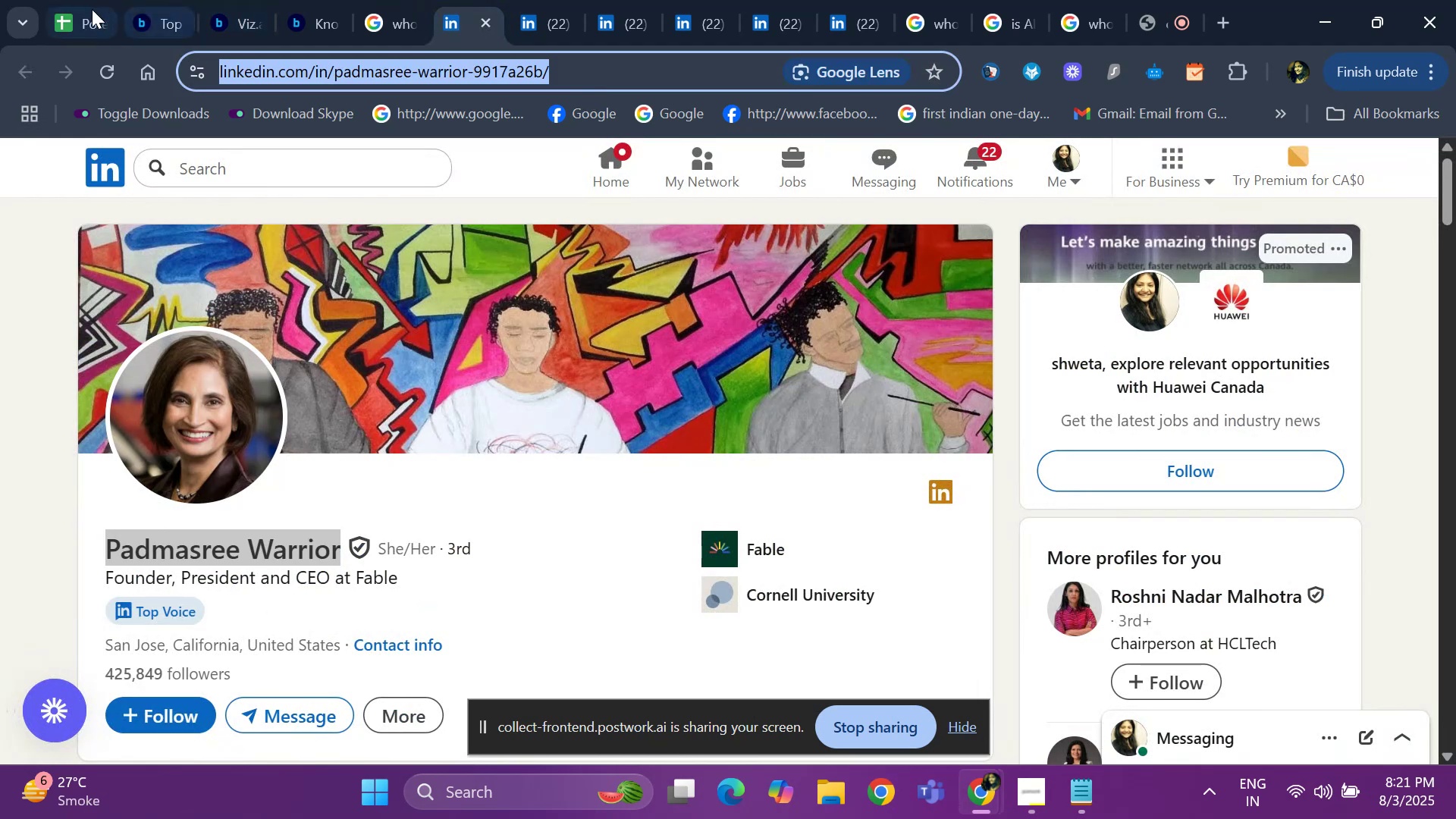 
left_click([90, 9])
 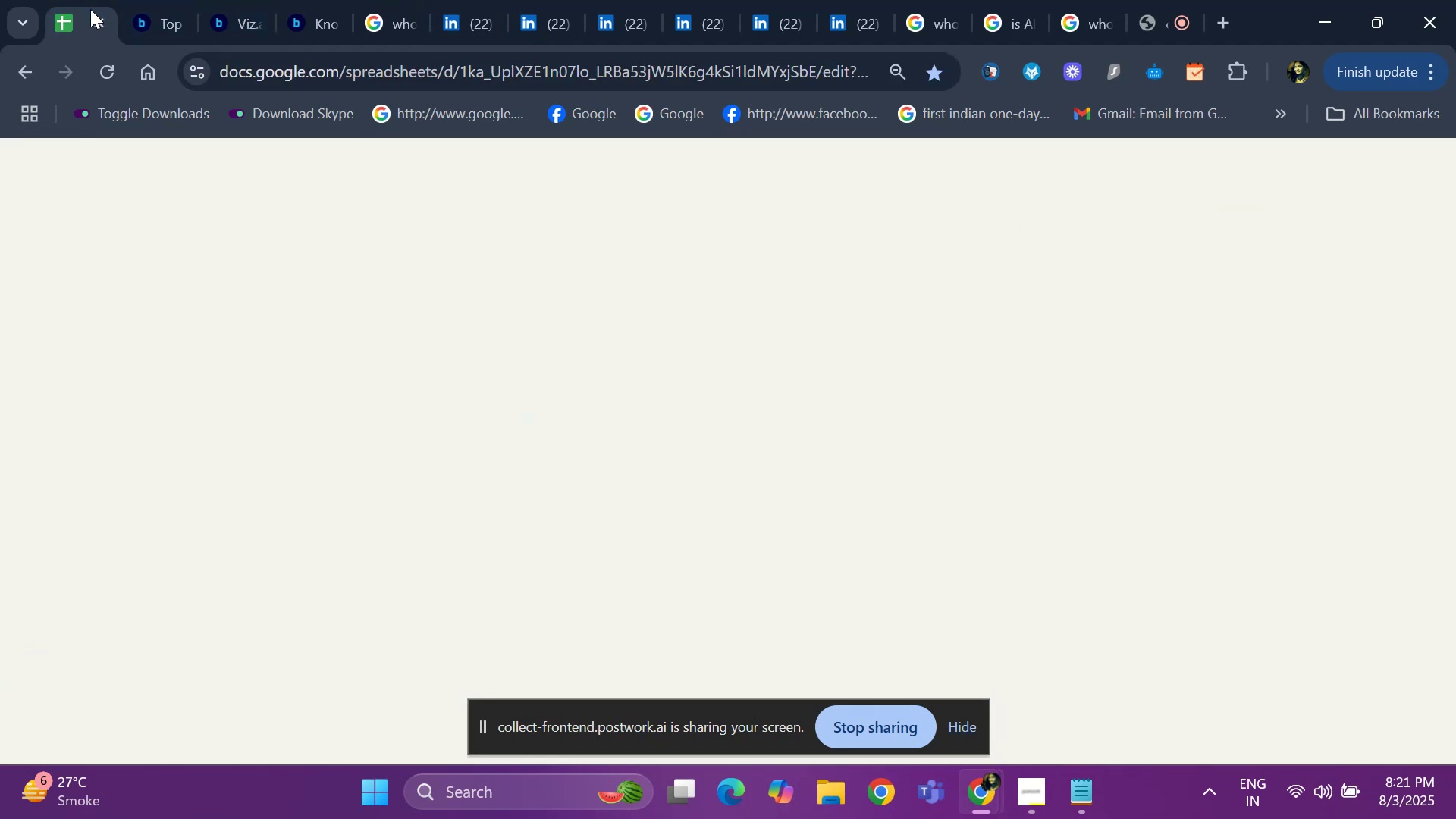 
key(Control+ControlLeft)
 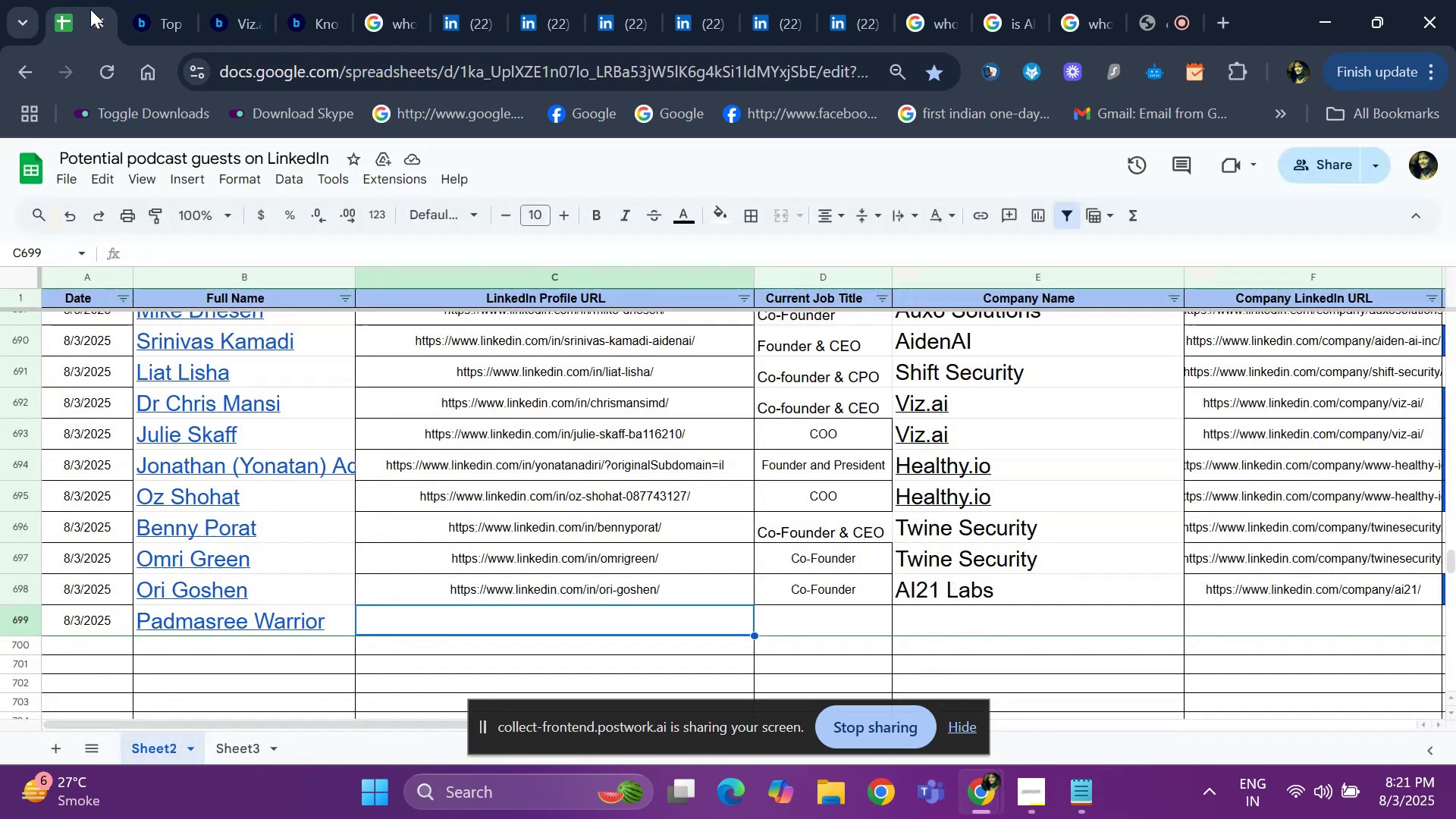 
key(Control+V)
 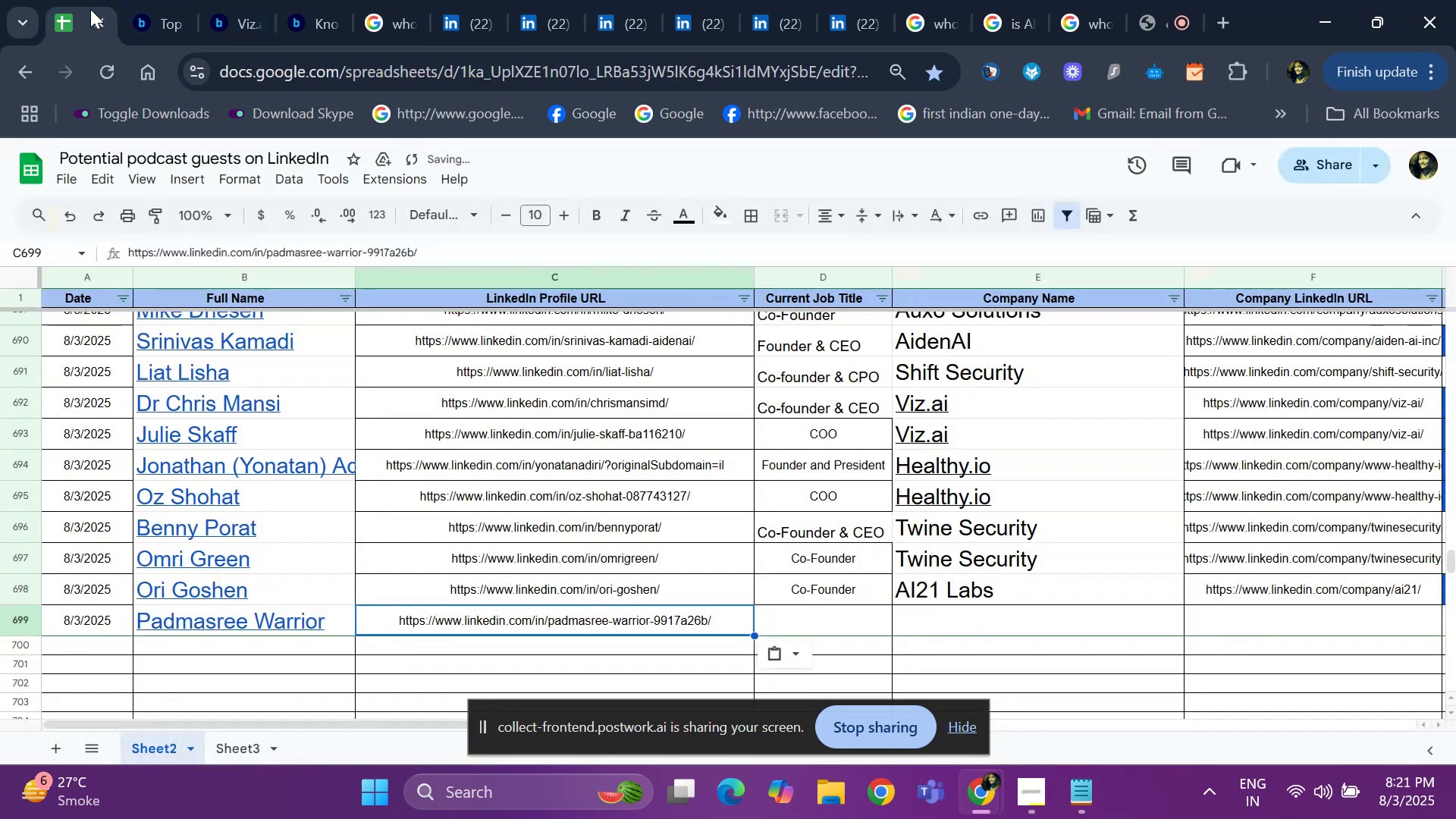 
key(ArrowRight)
 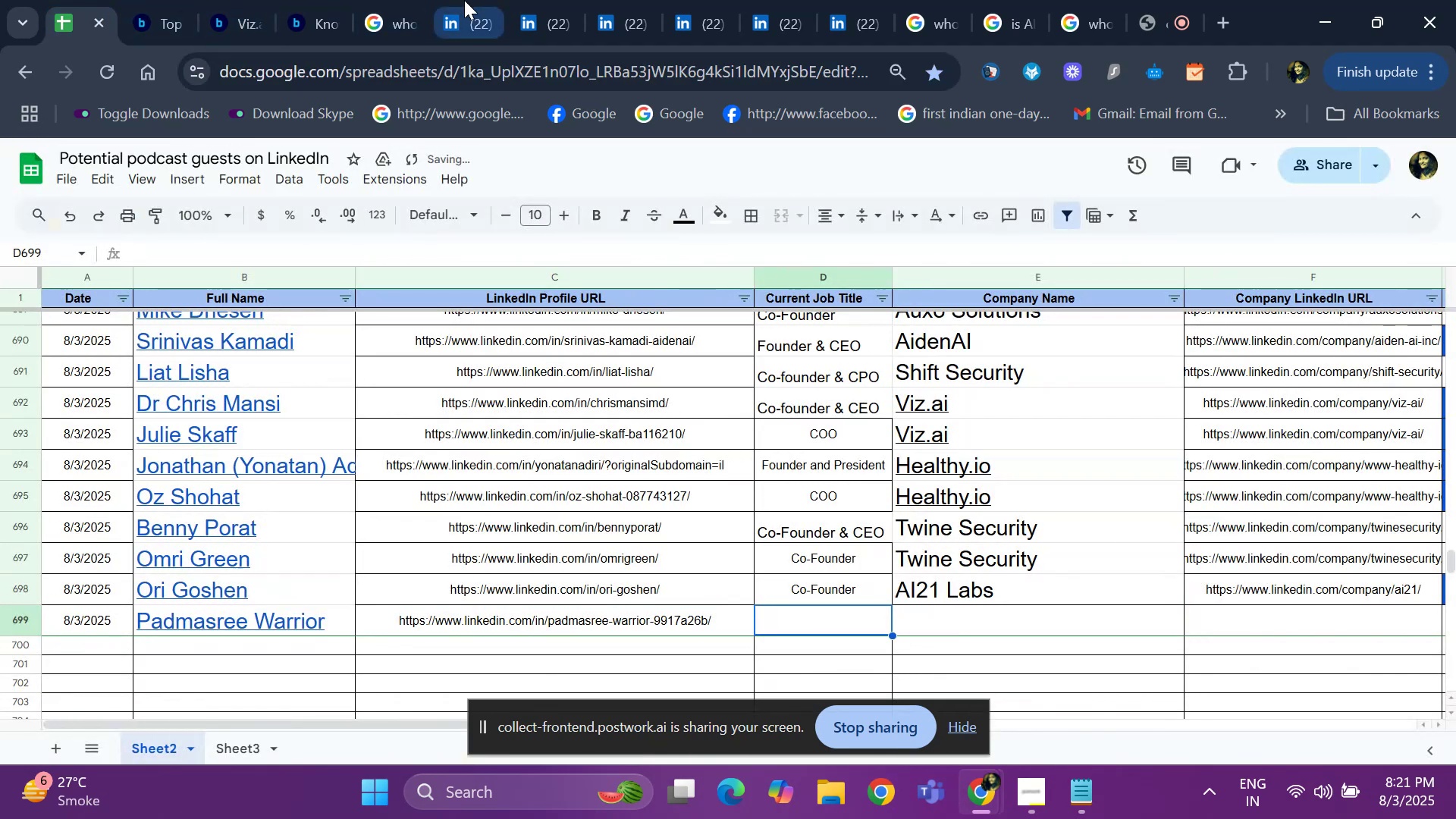 
left_click([464, 0])
 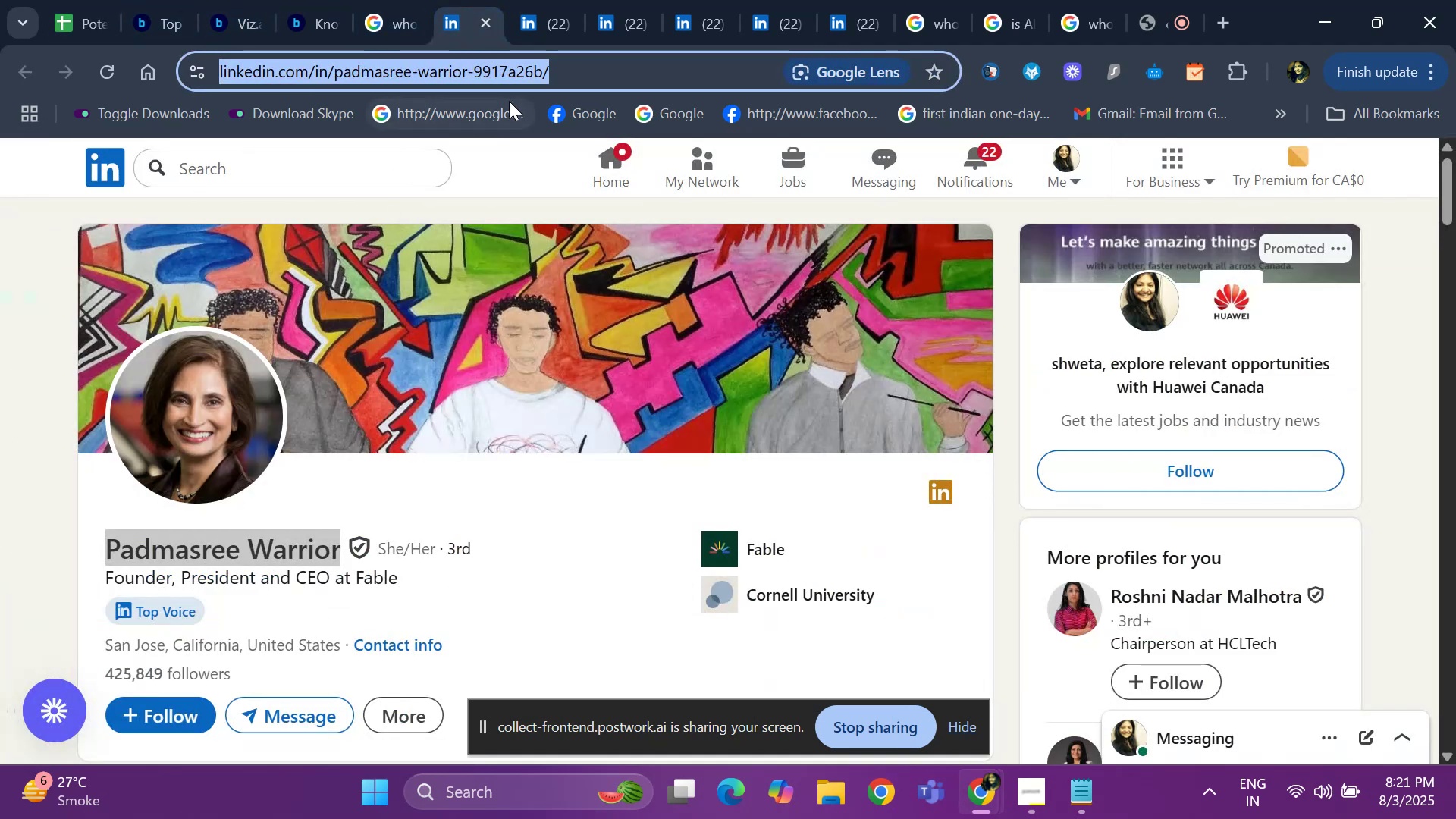 
left_click([529, 33])
 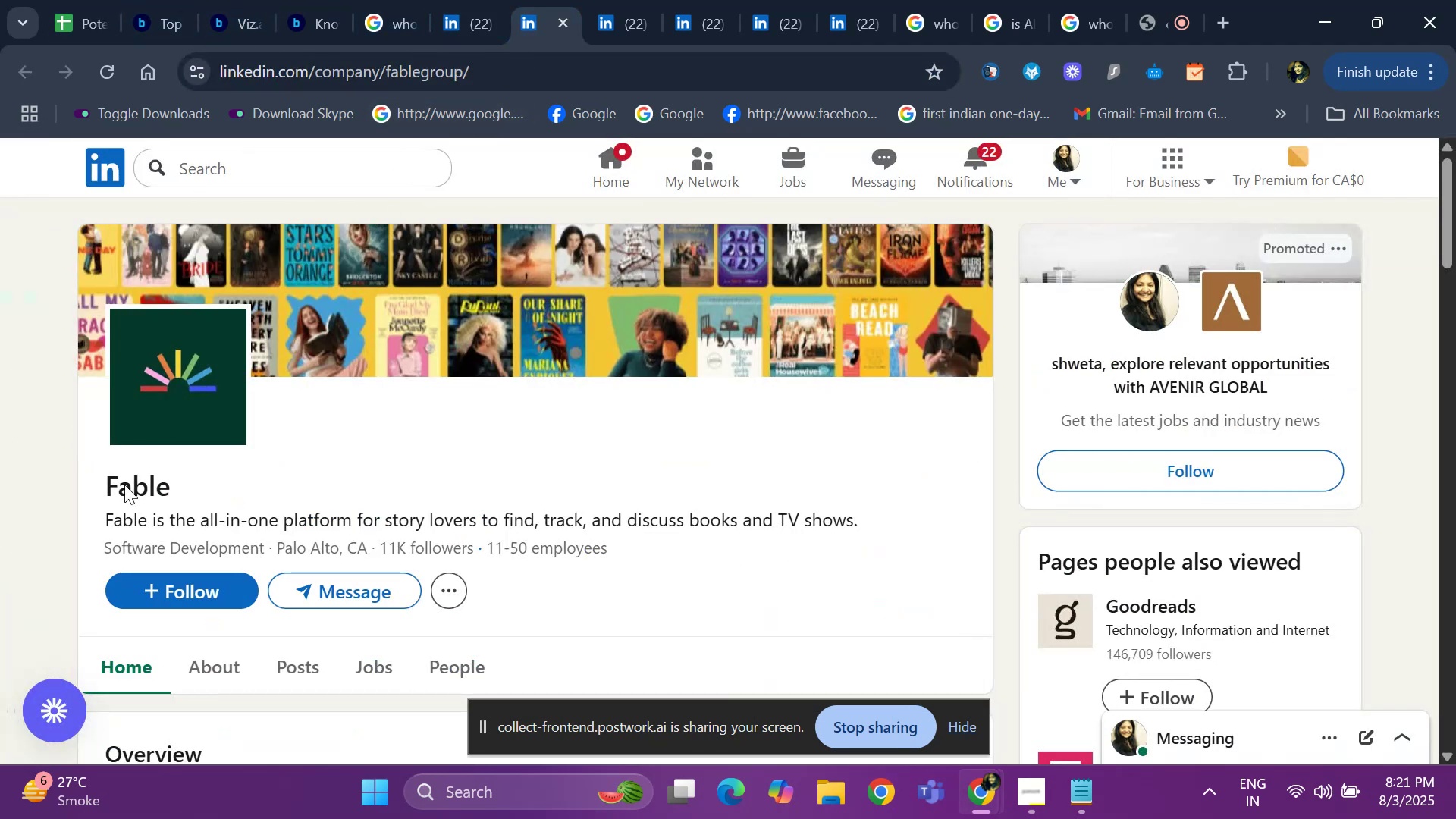 
key(Control+ControlLeft)
 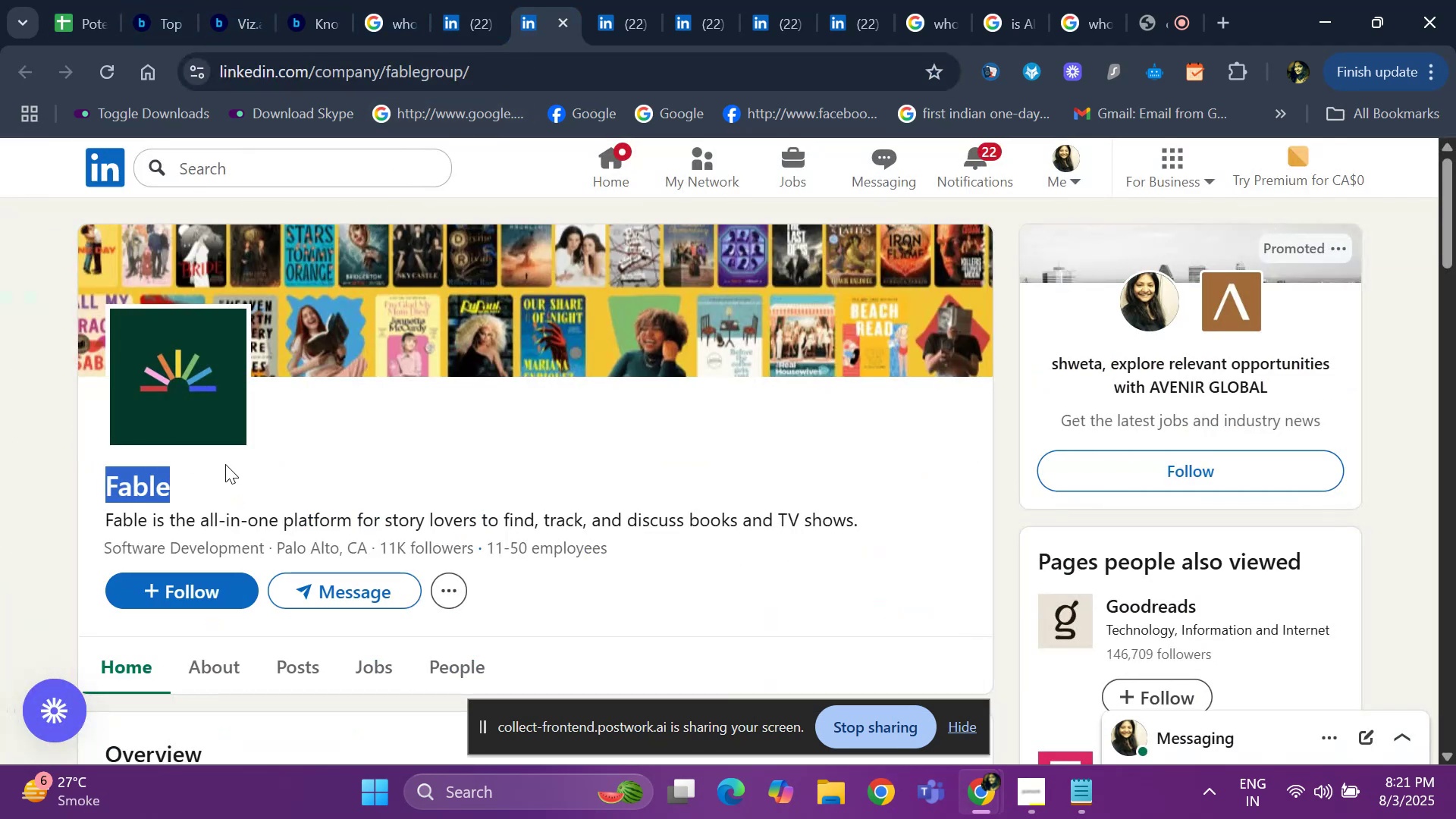 
key(Control+C)
 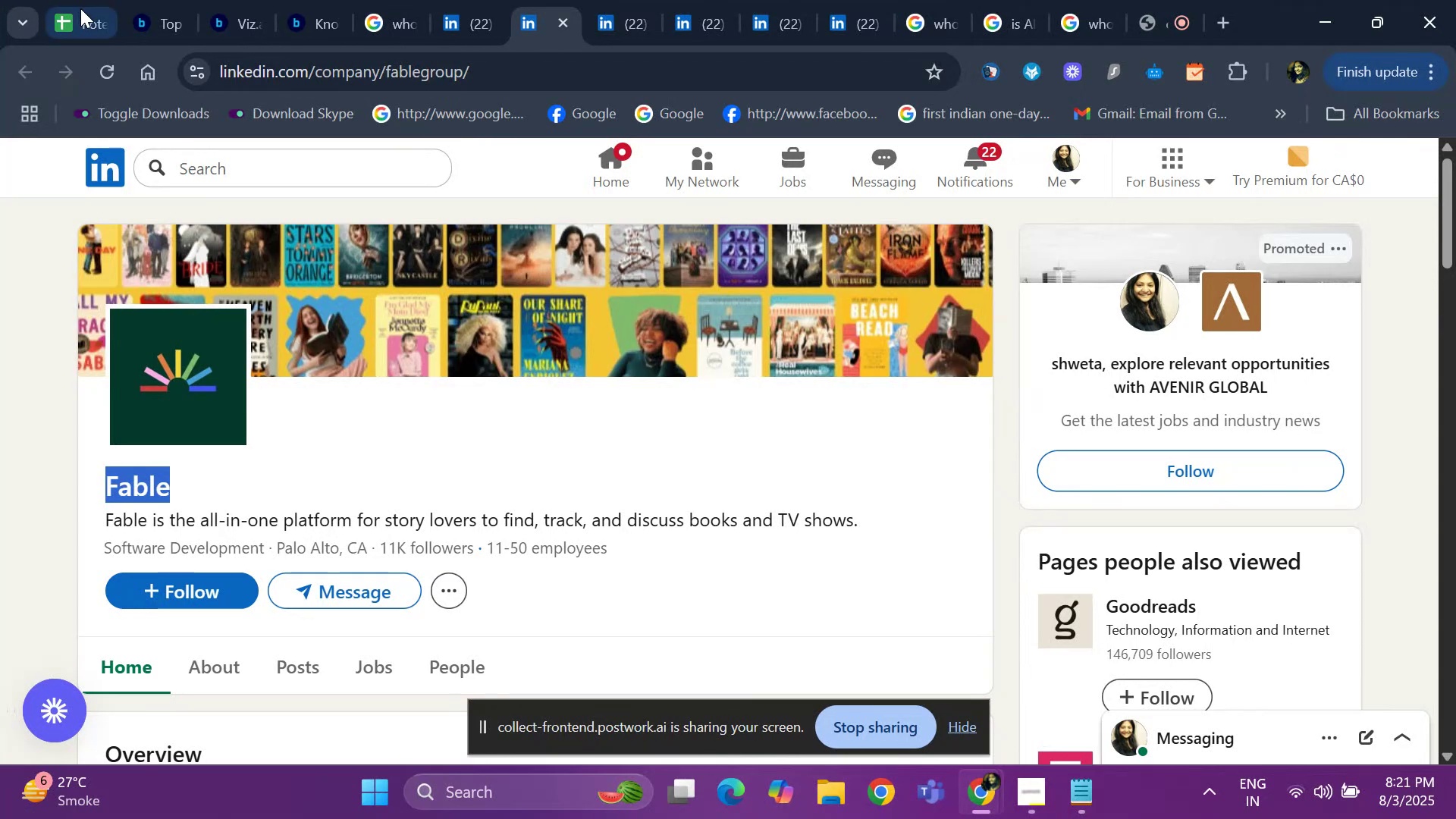 
left_click([81, 8])
 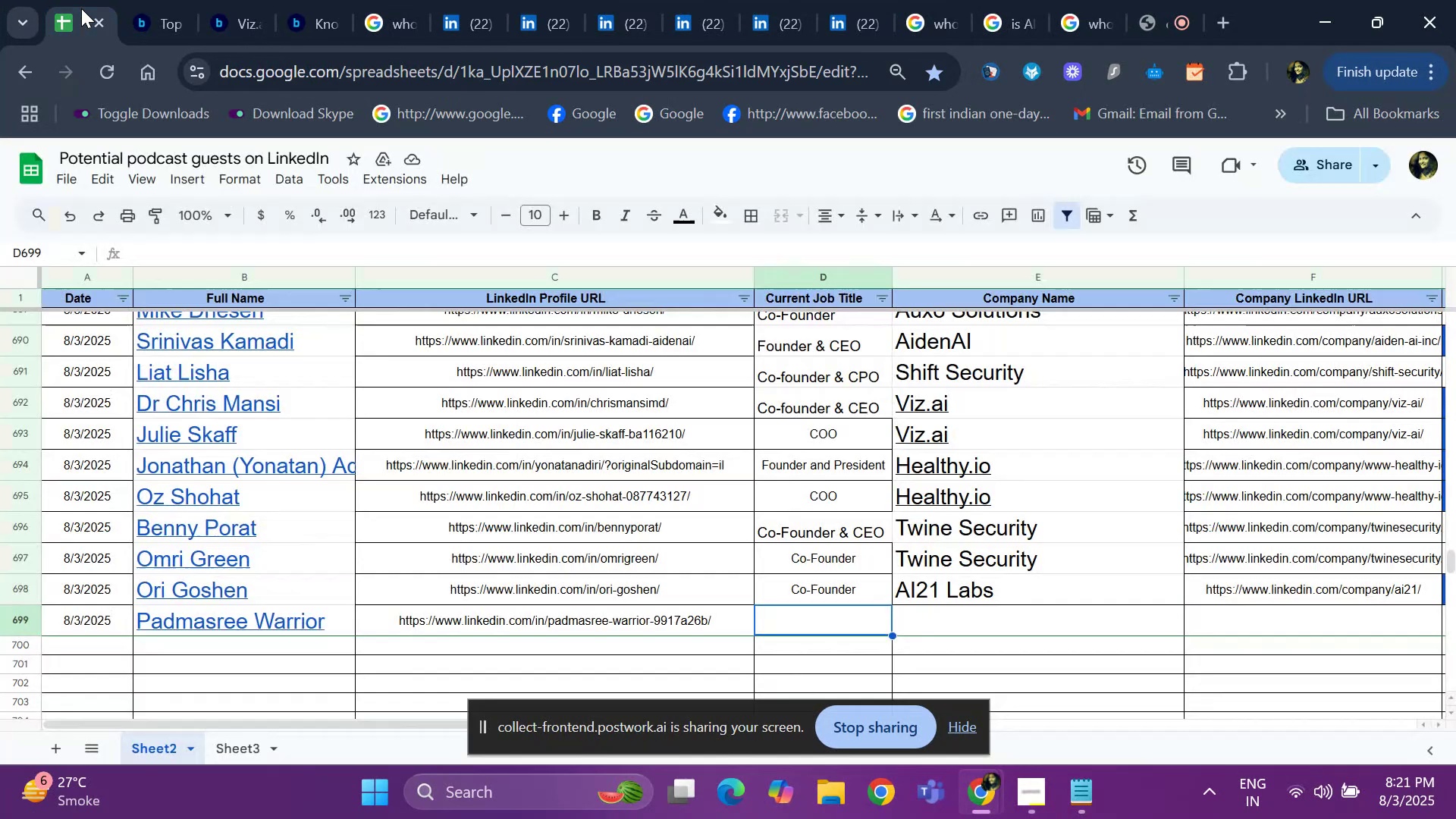 
key(Control+V)
 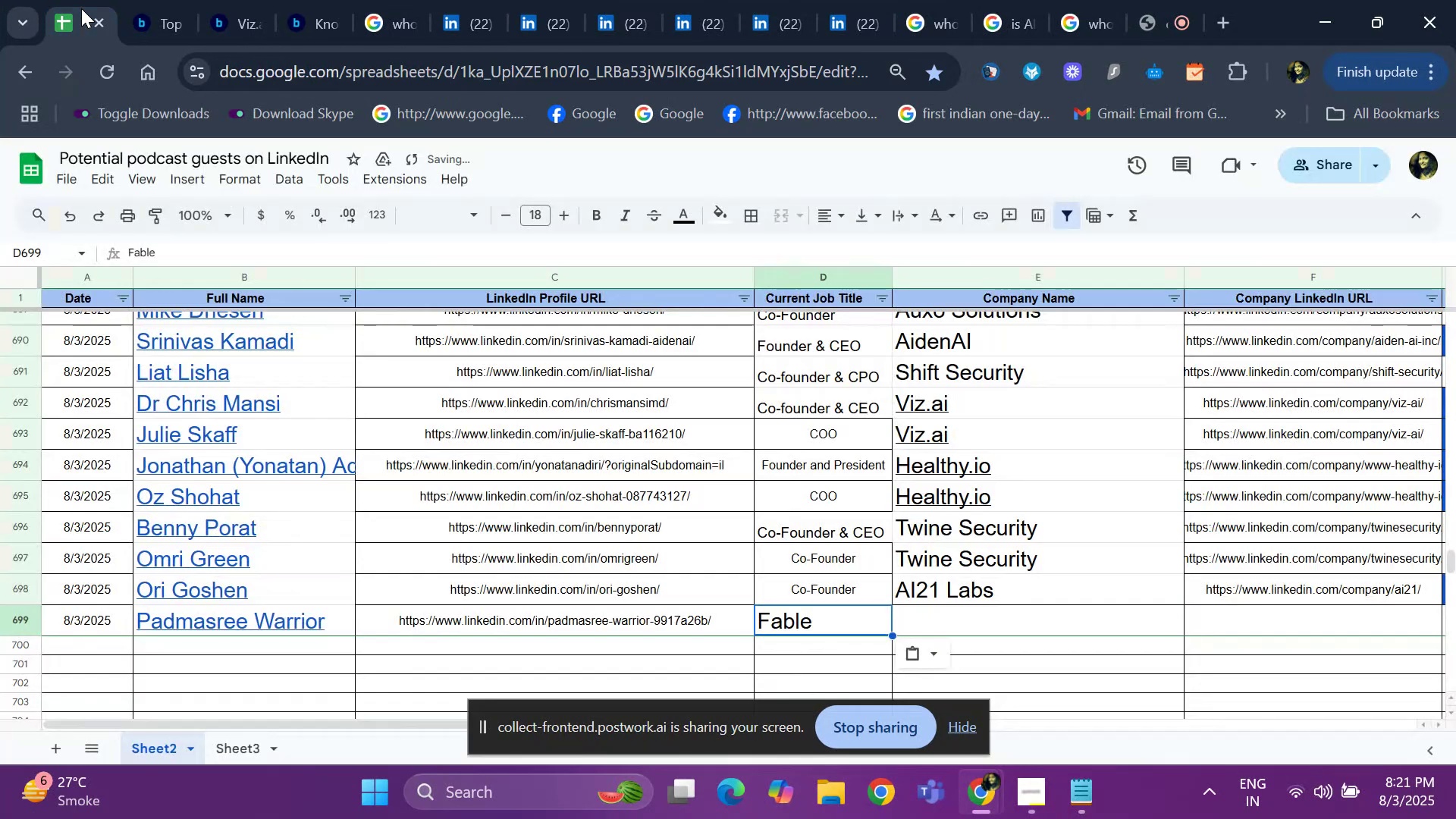 
key(Control+Z)
 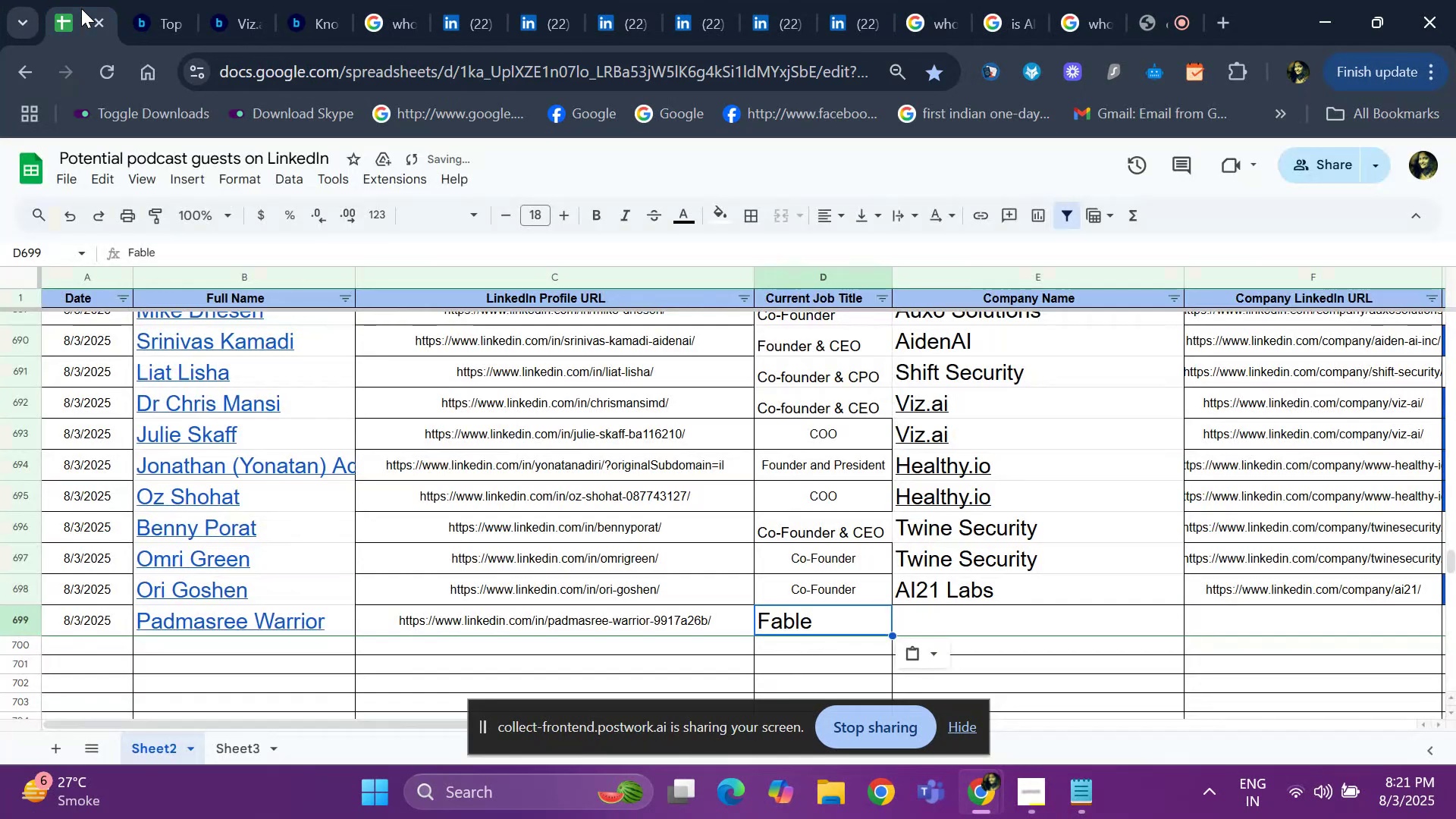 
key(ArrowRight)
 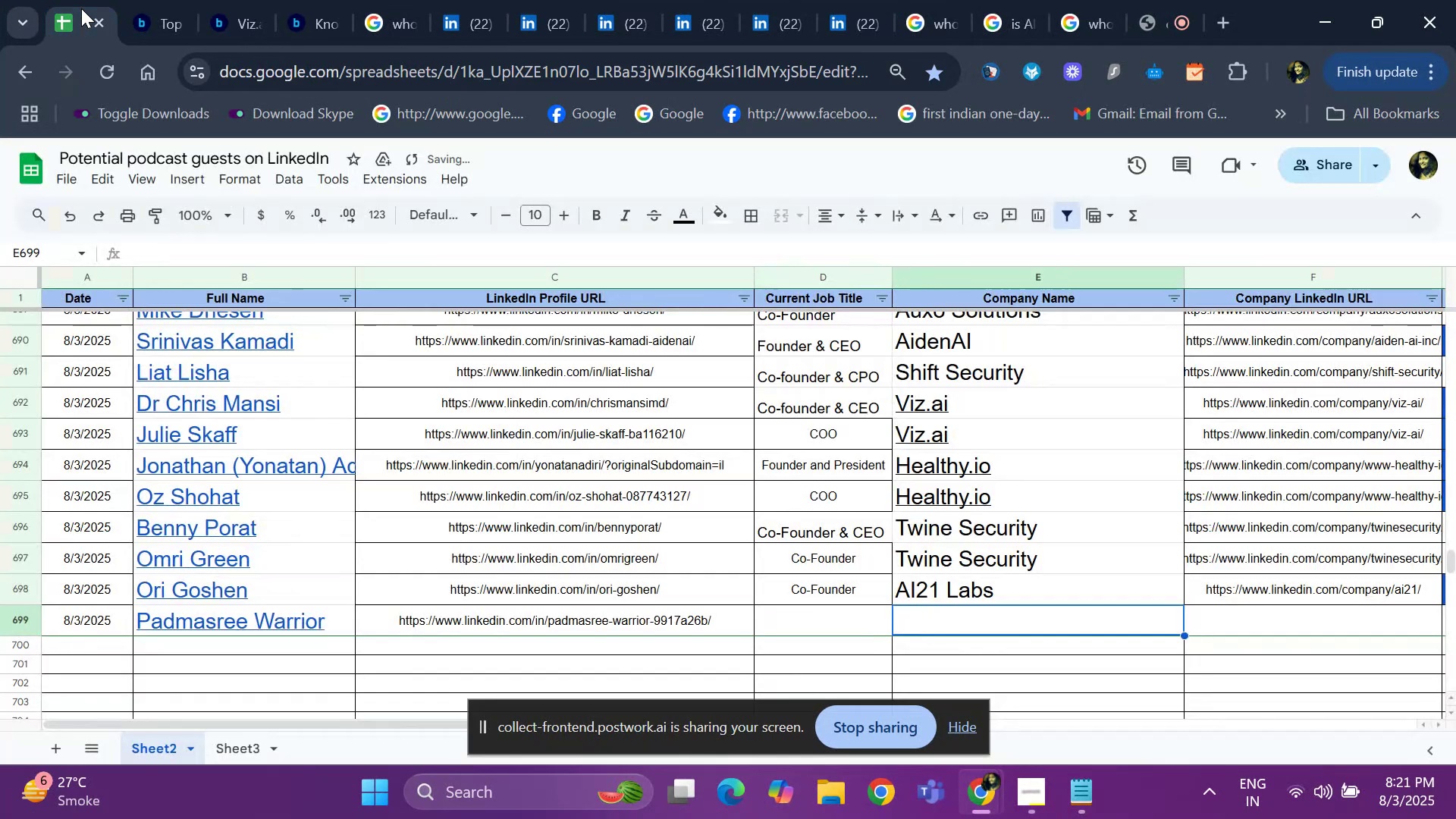 
key(Control+ControlLeft)
 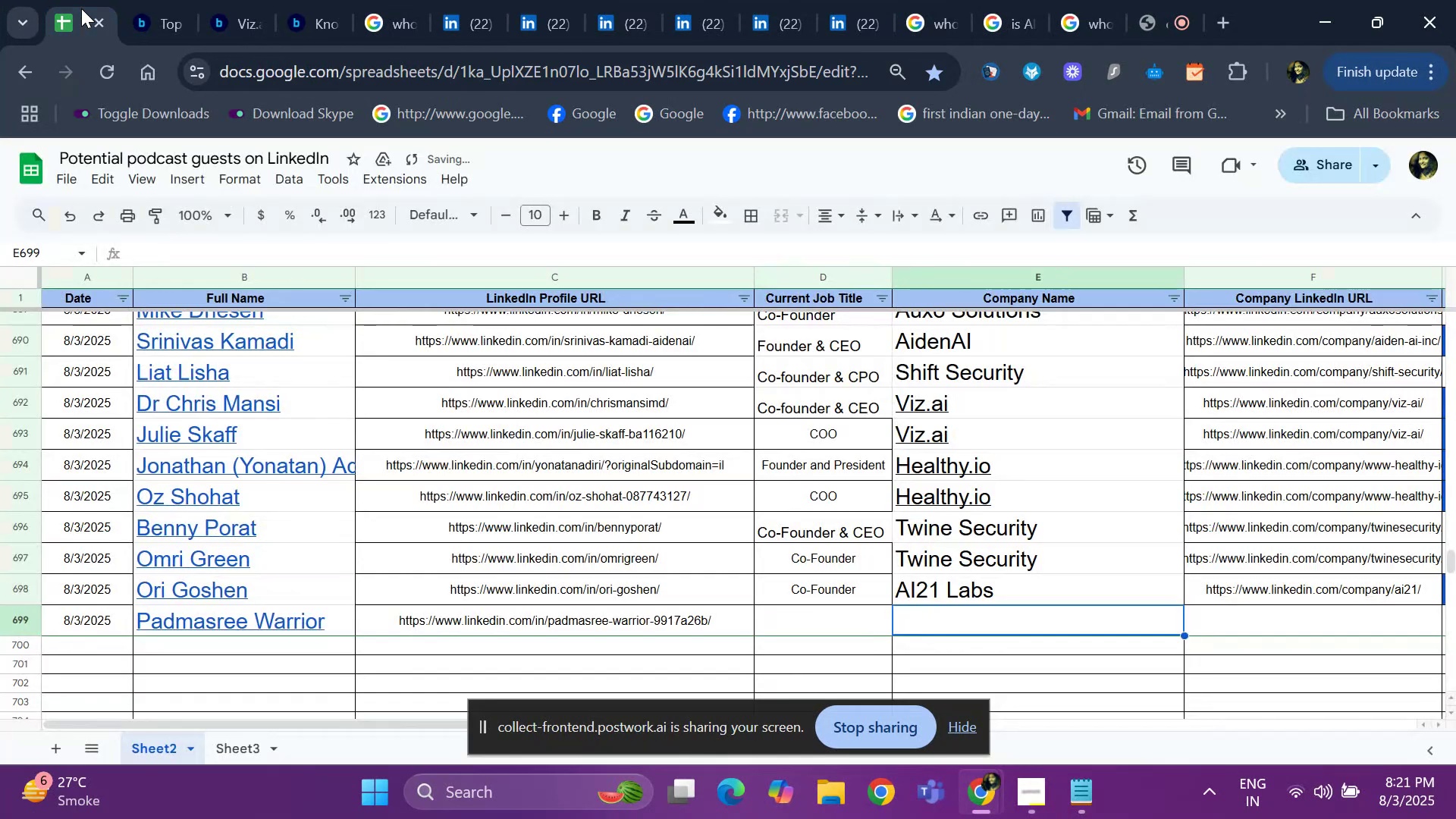 
key(Control+V)
 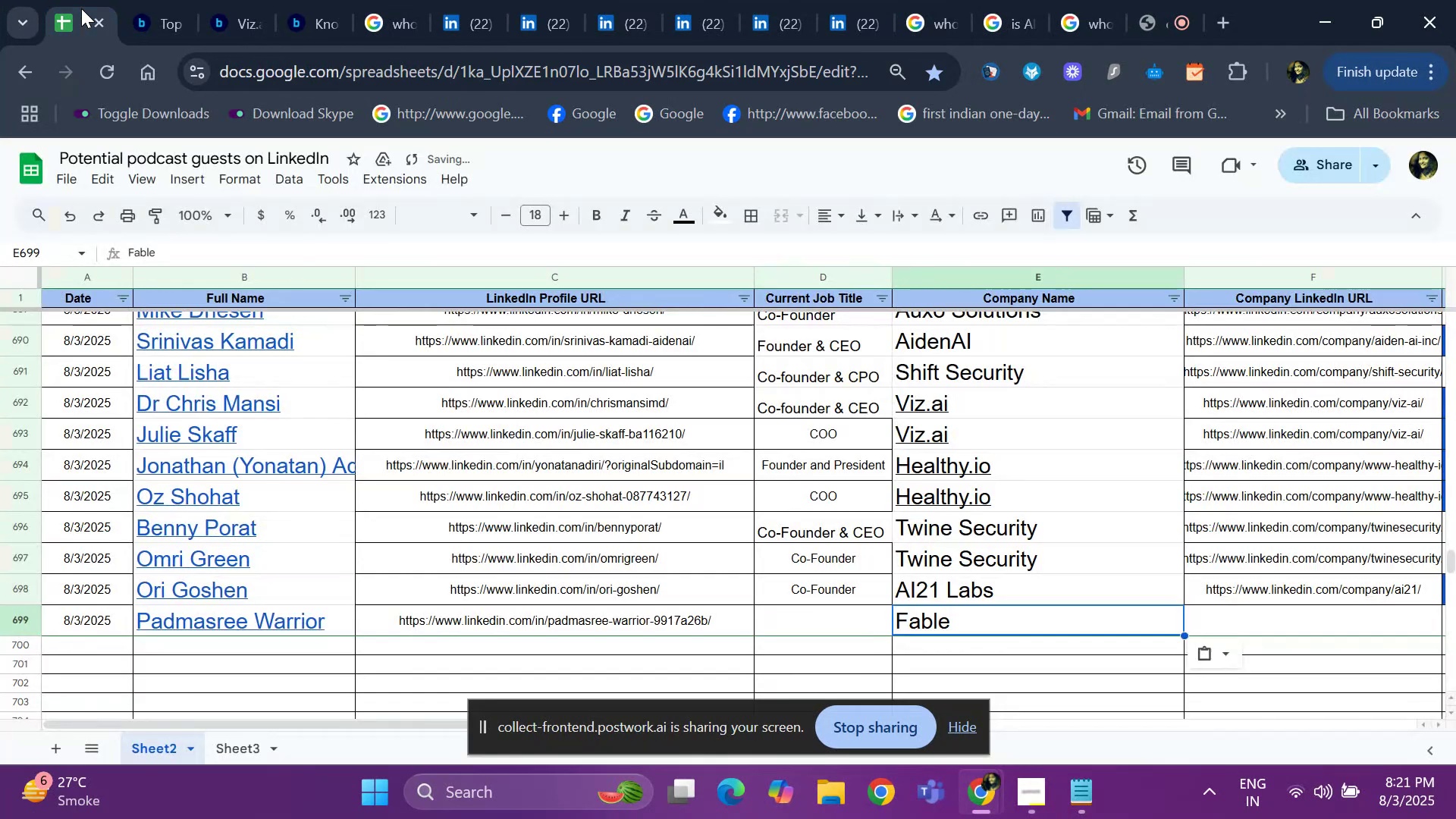 
key(ArrowLeft)
 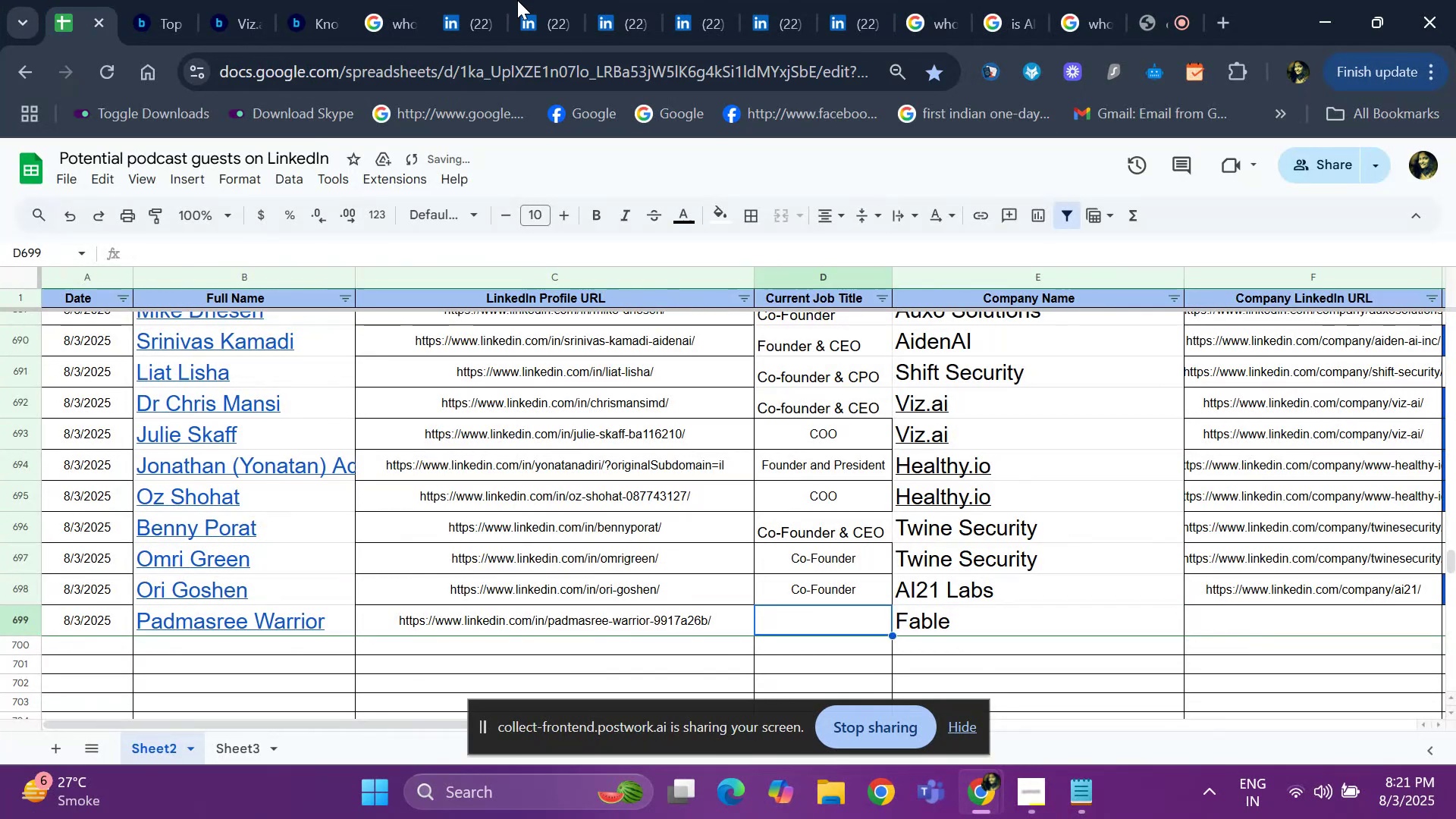 
left_click([470, 14])
 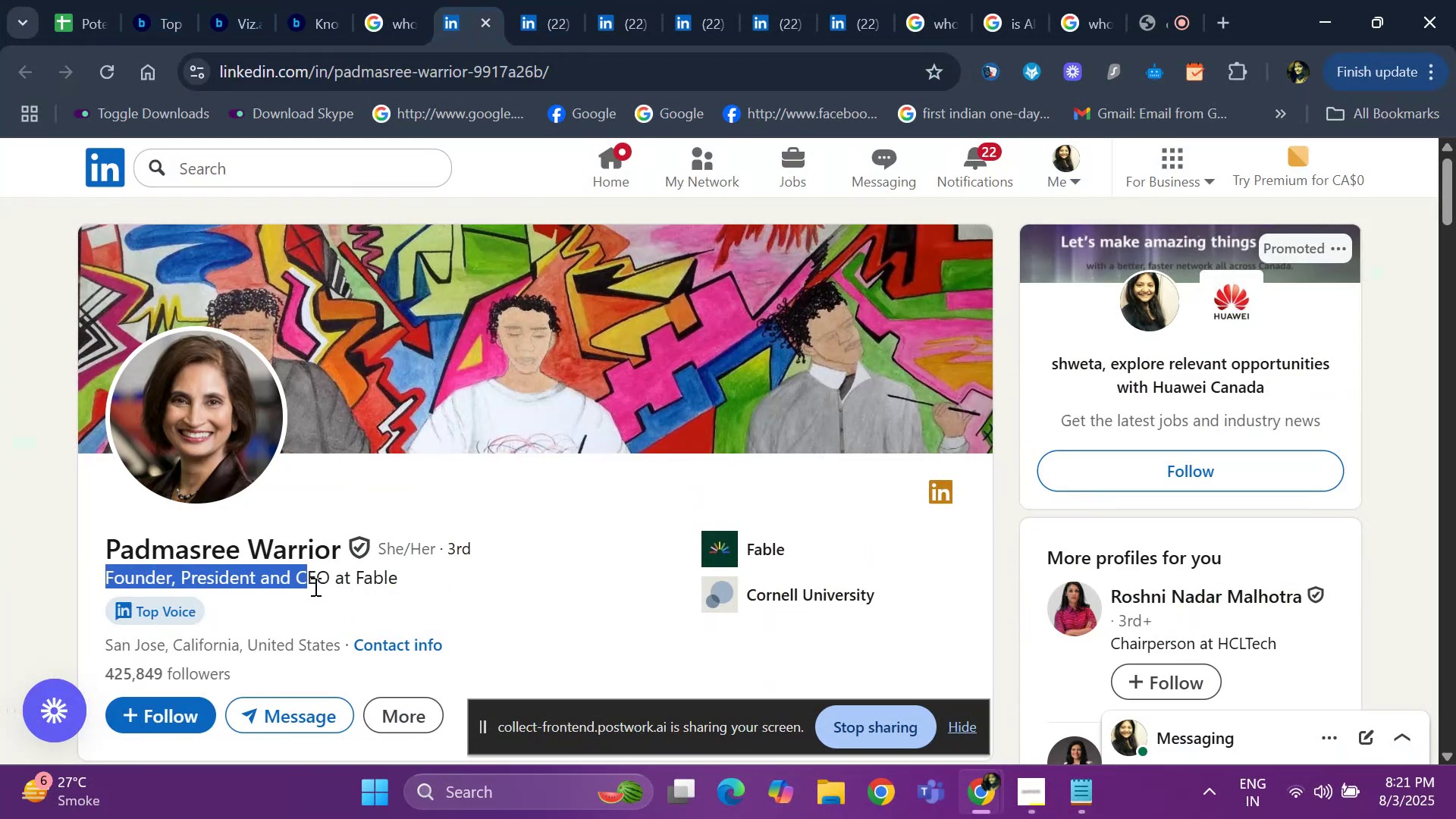 
key(Control+C)
 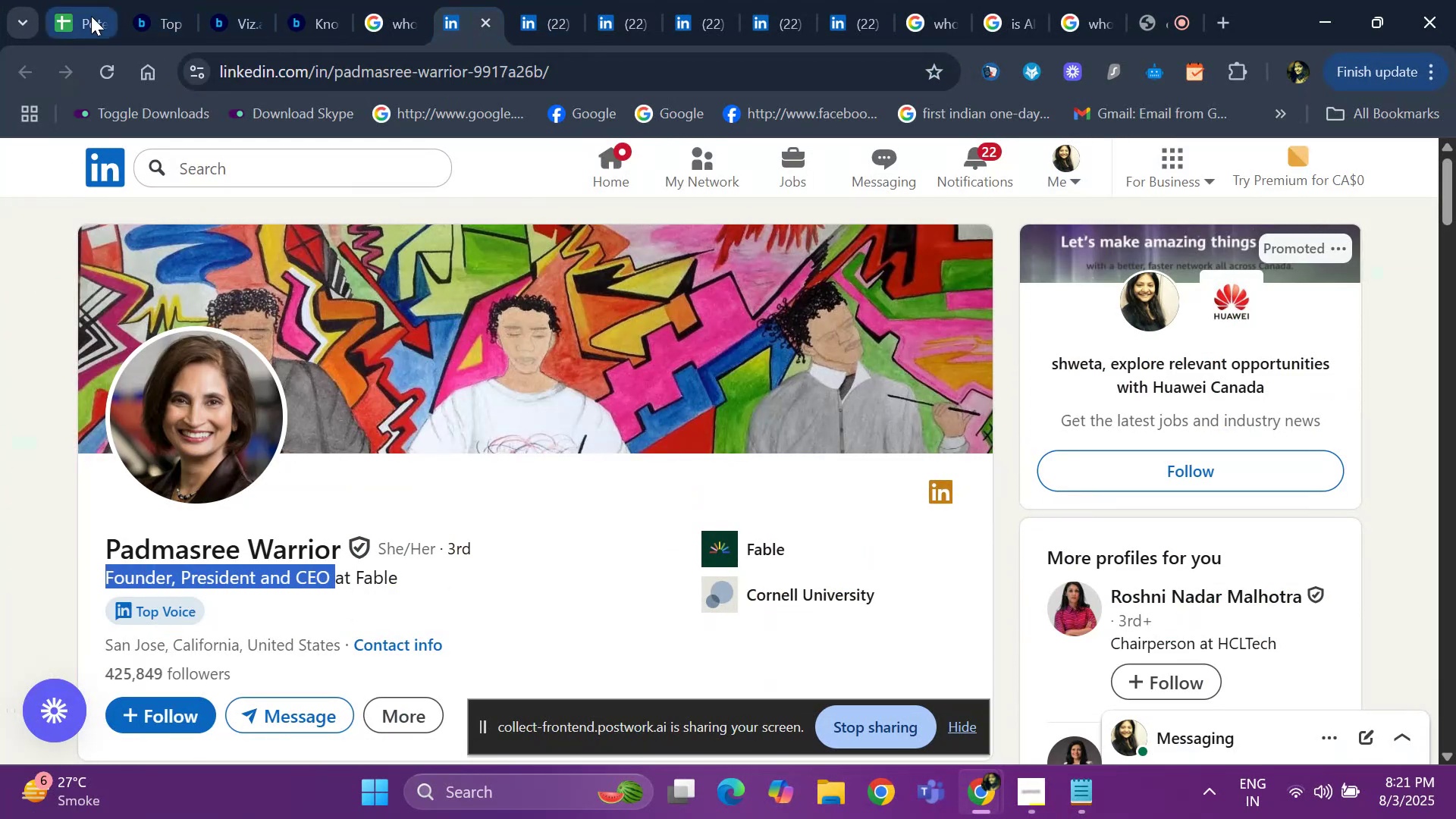 
key(Control+V)
 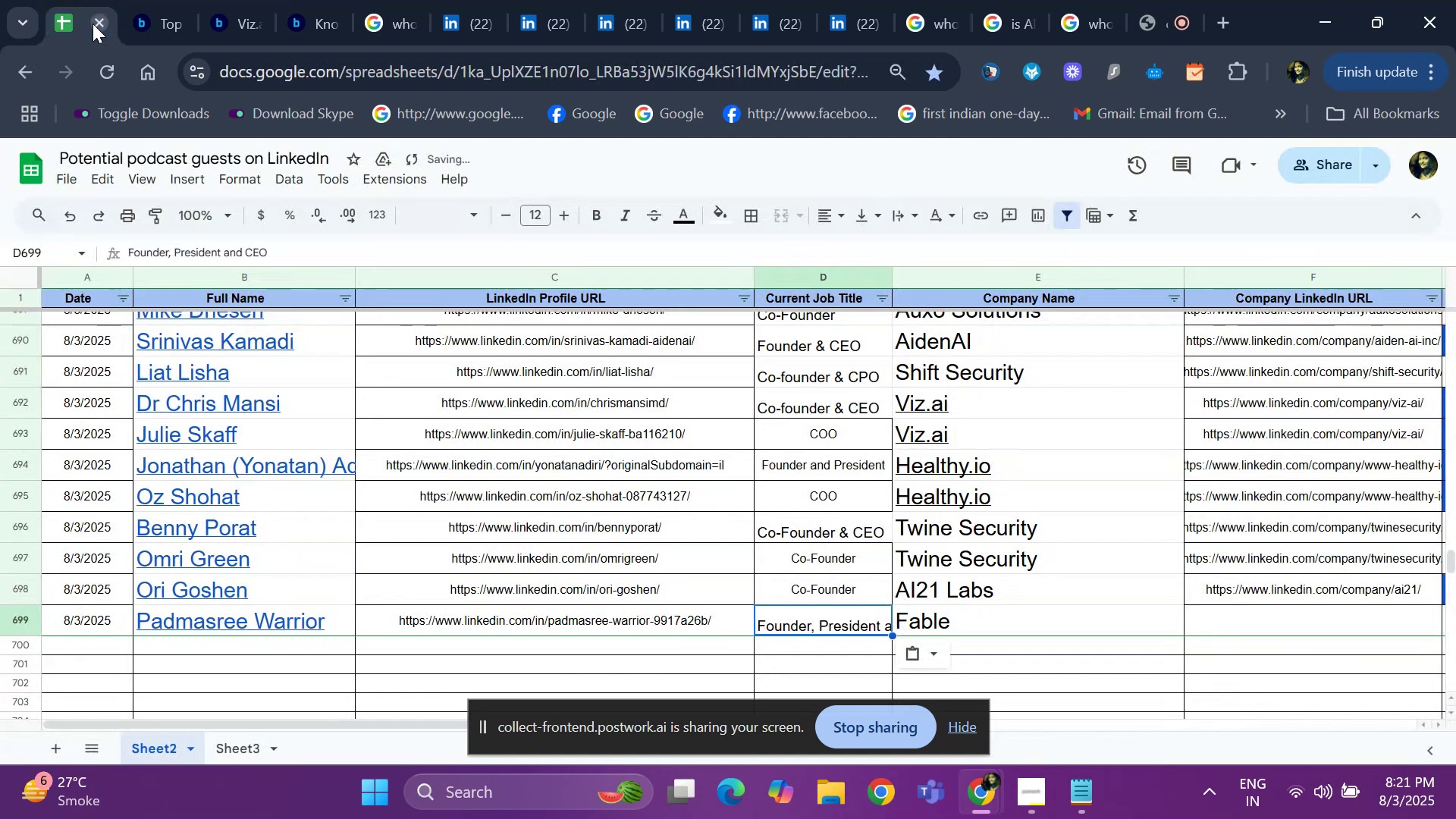 
key(ArrowRight)
 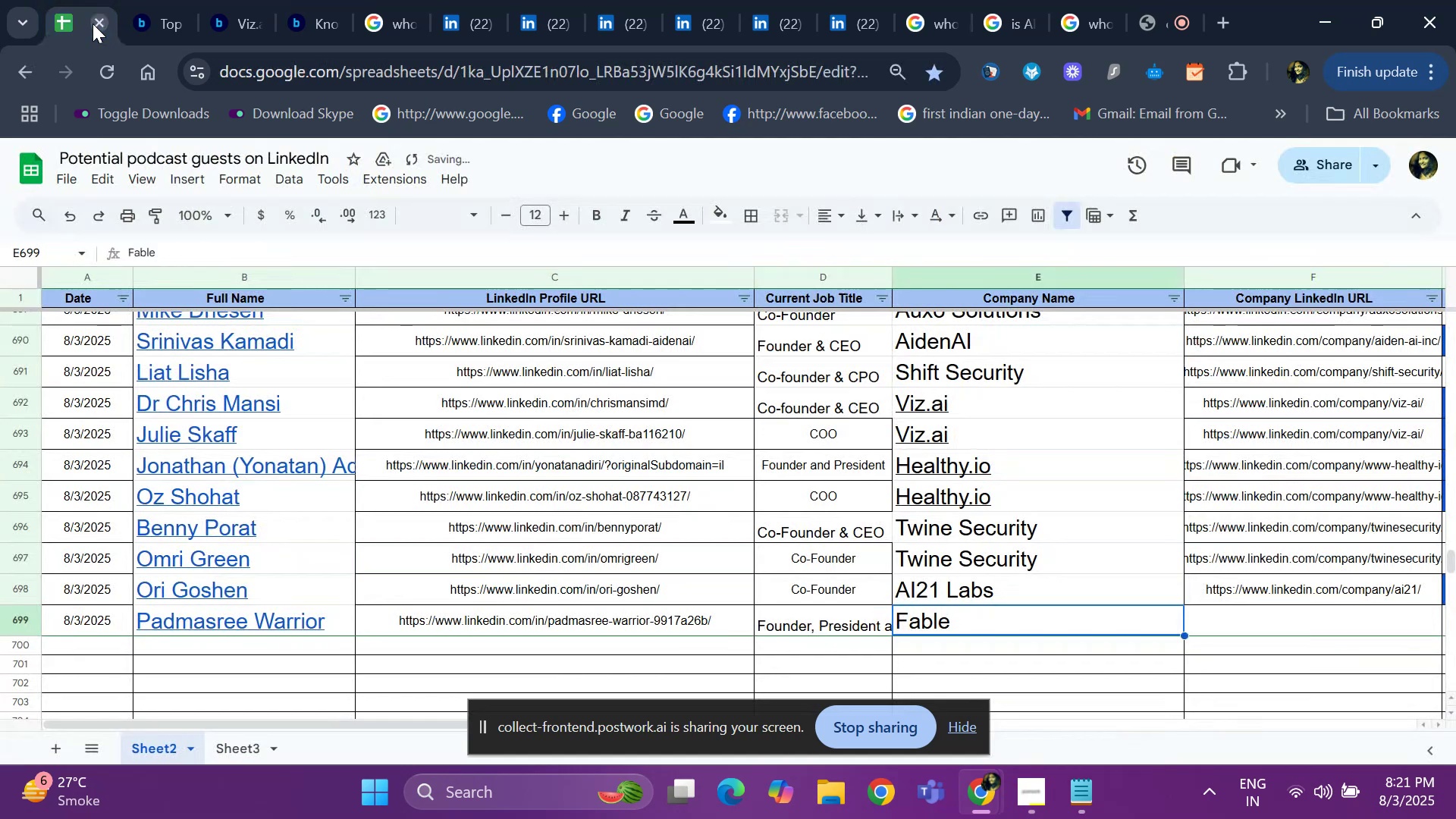 
key(ArrowRight)
 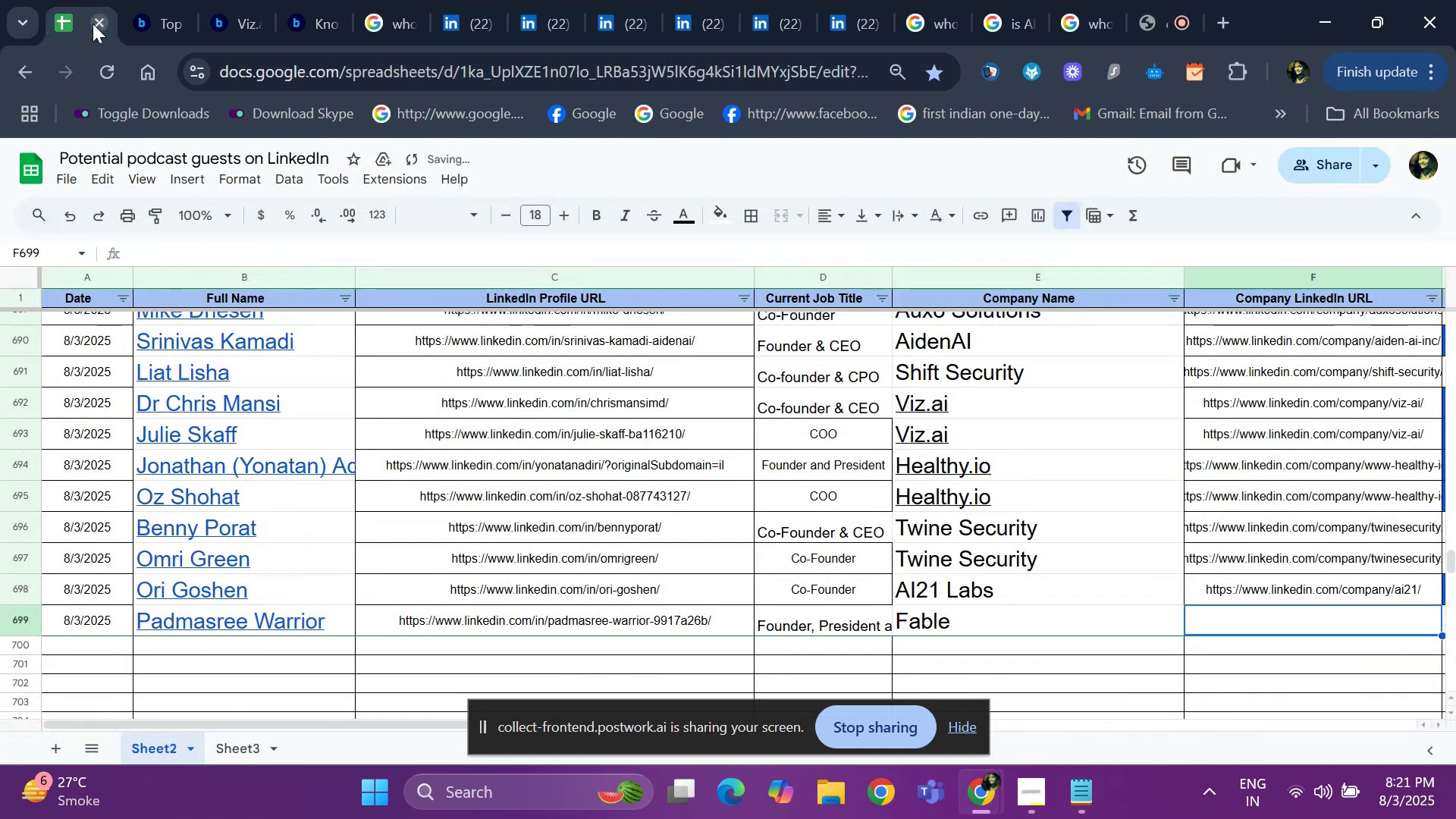 
key(ArrowRight)
 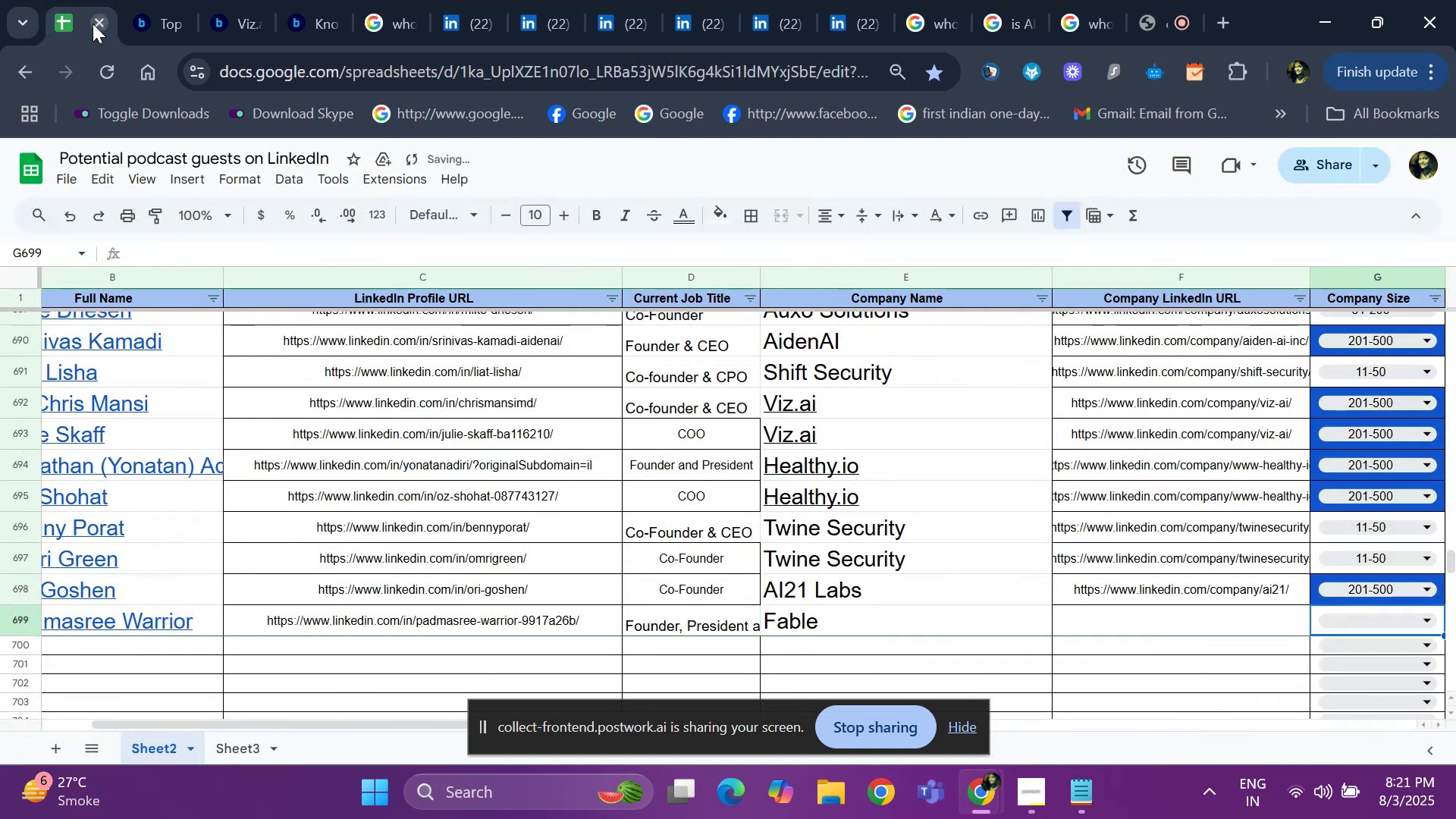 
key(ArrowLeft)
 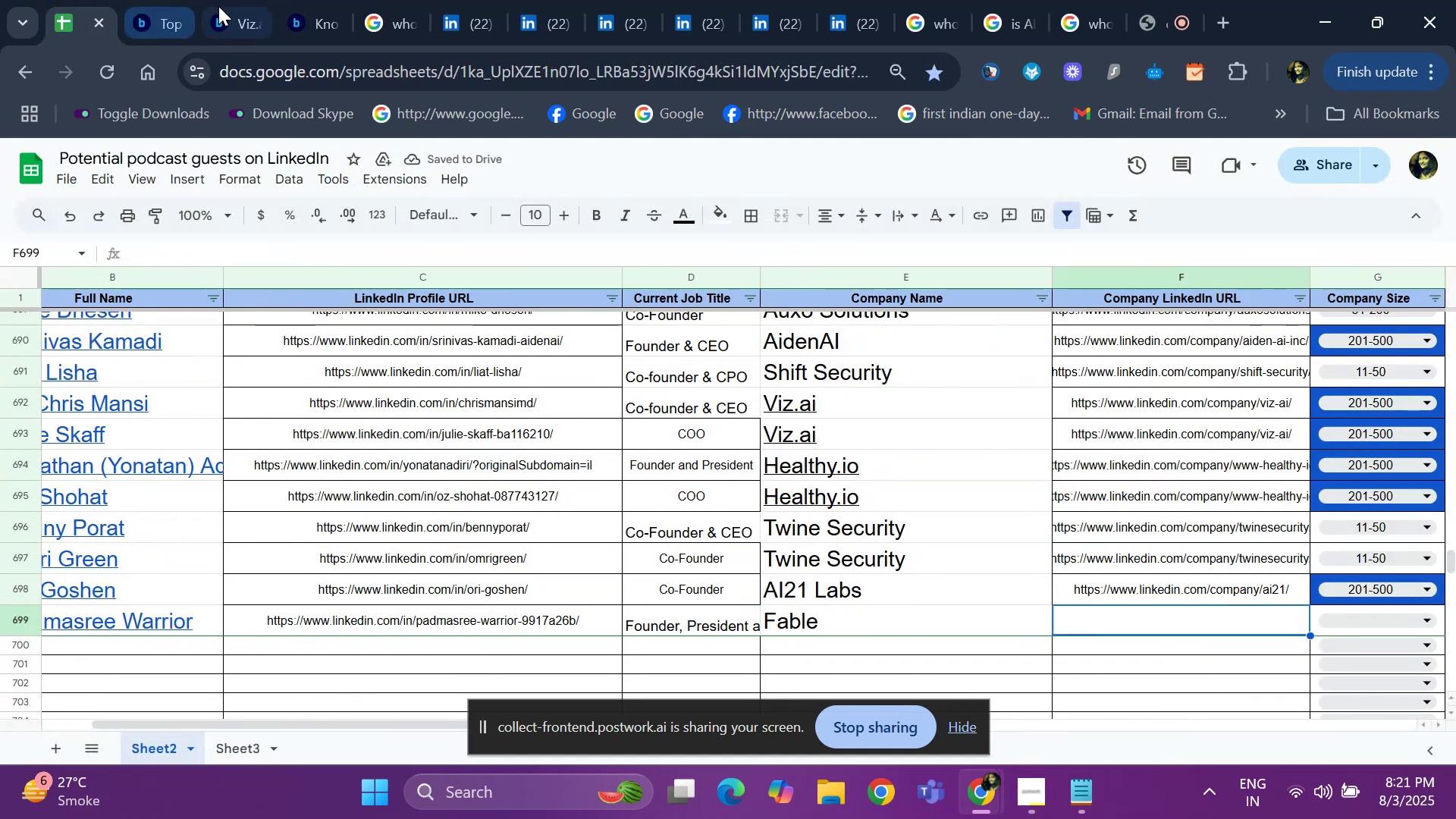 
left_click([544, 24])
 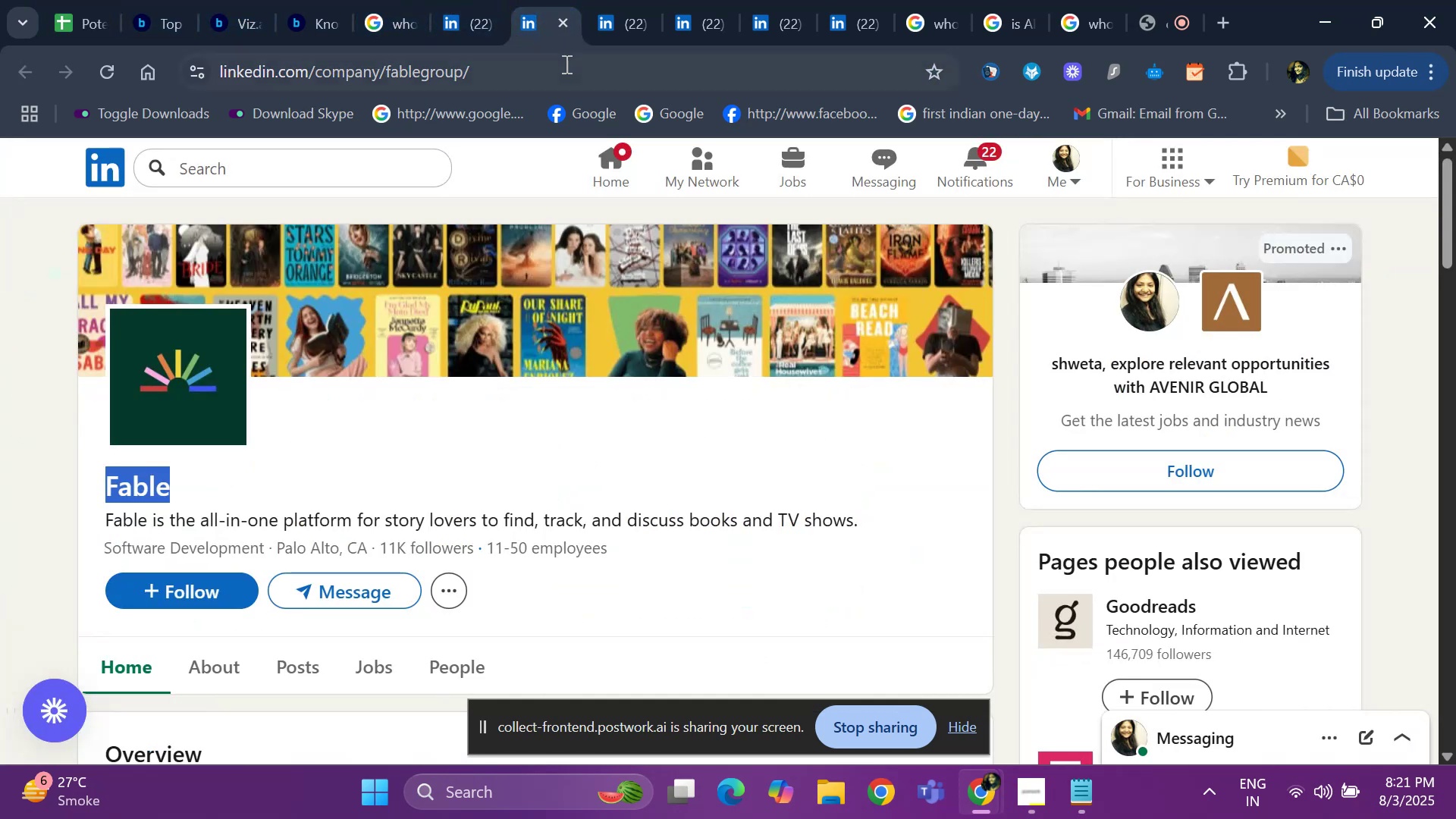 
left_click([548, 61])
 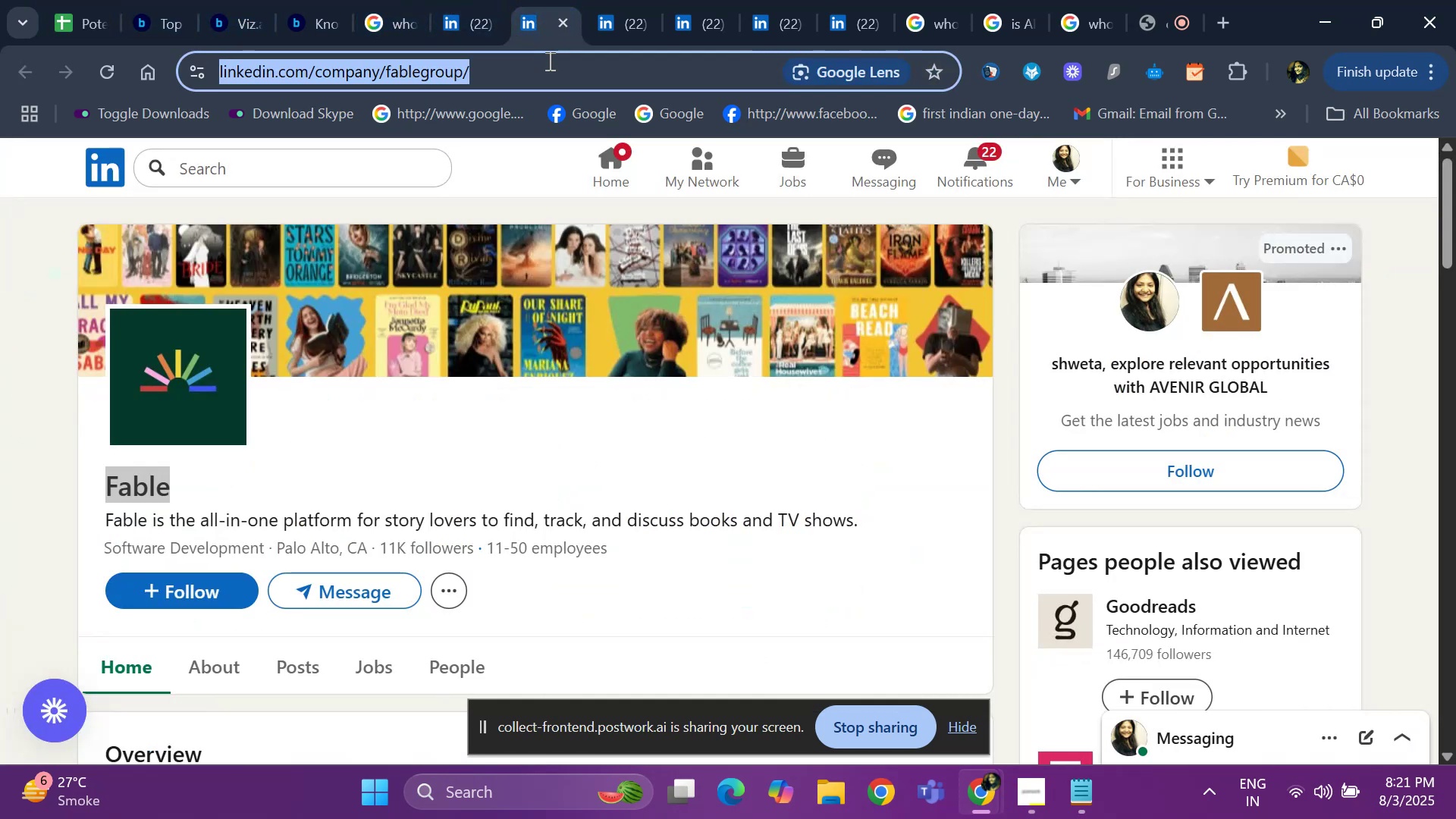 
key(Control+ControlLeft)
 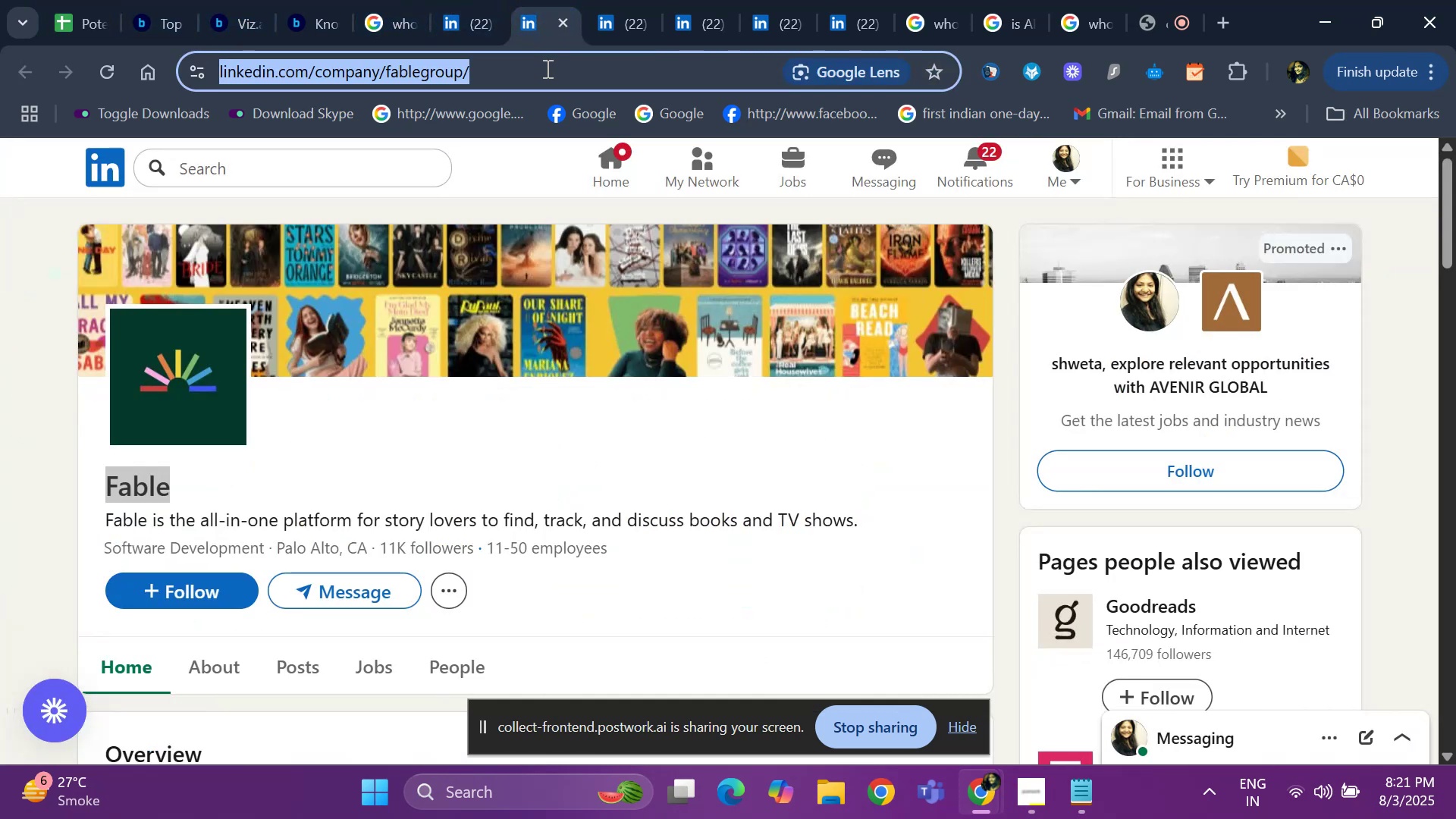 
key(Control+C)
 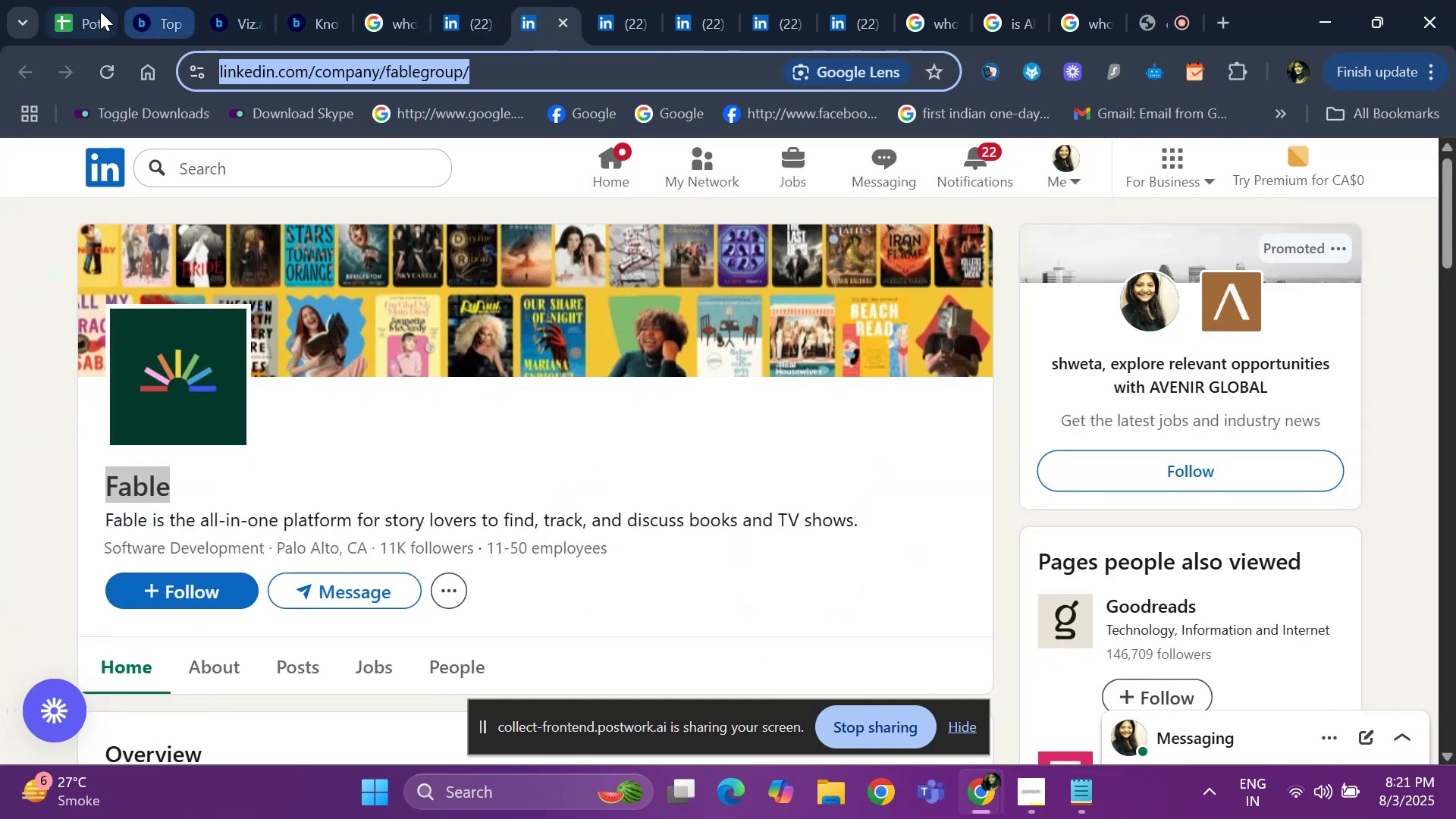 
left_click([93, 11])
 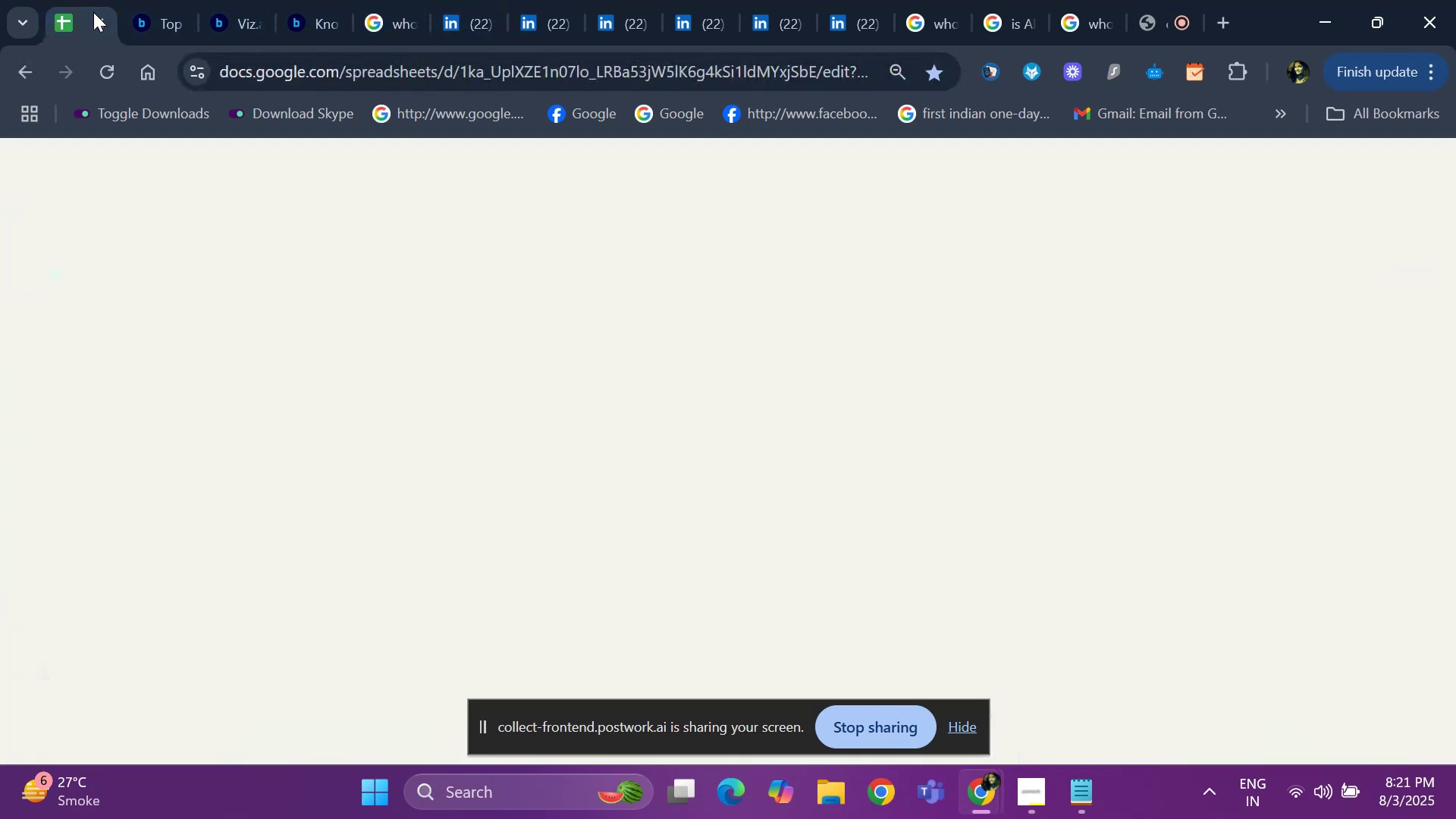 
key(Control+V)
 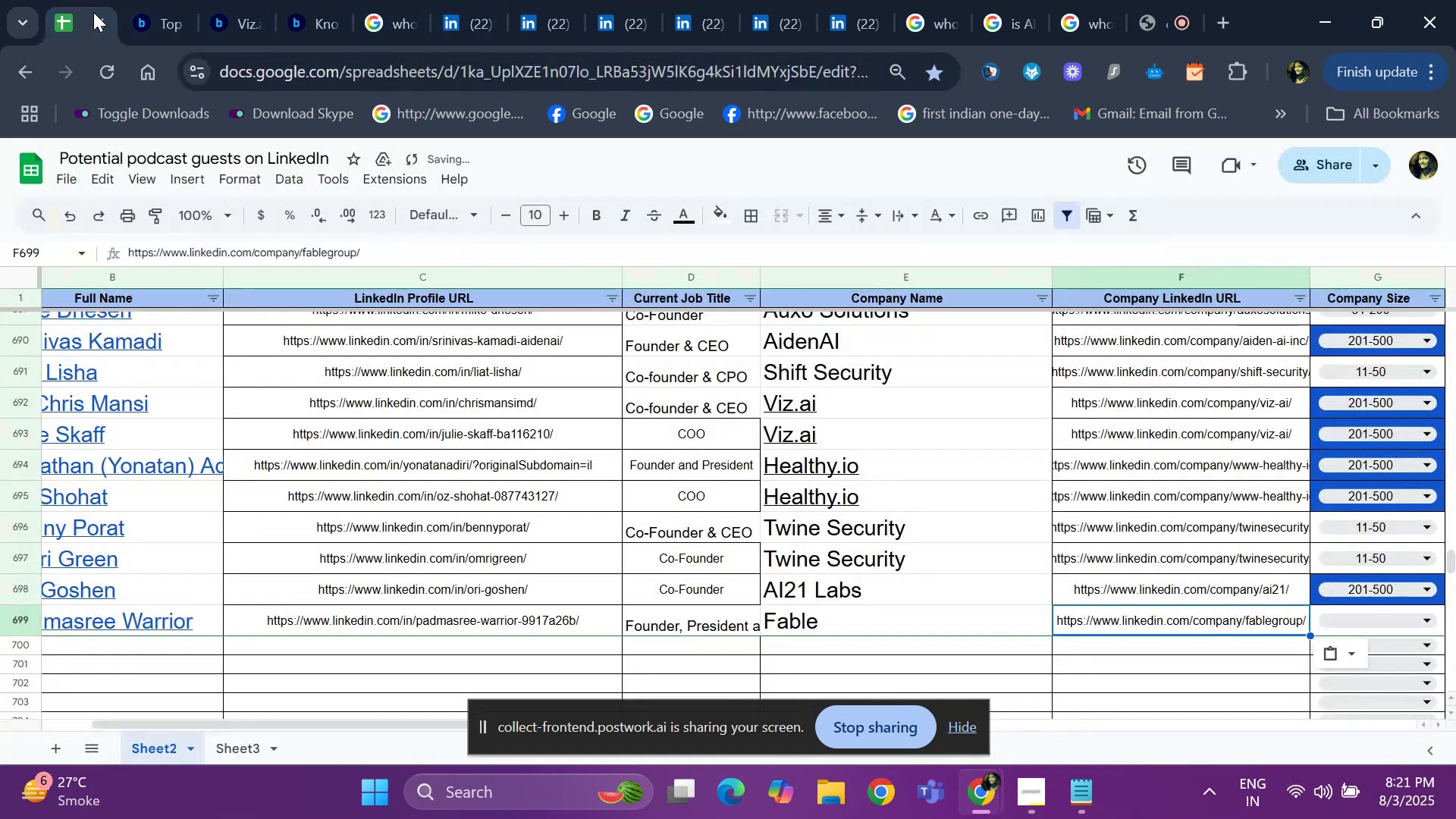 
key(ArrowRight)
 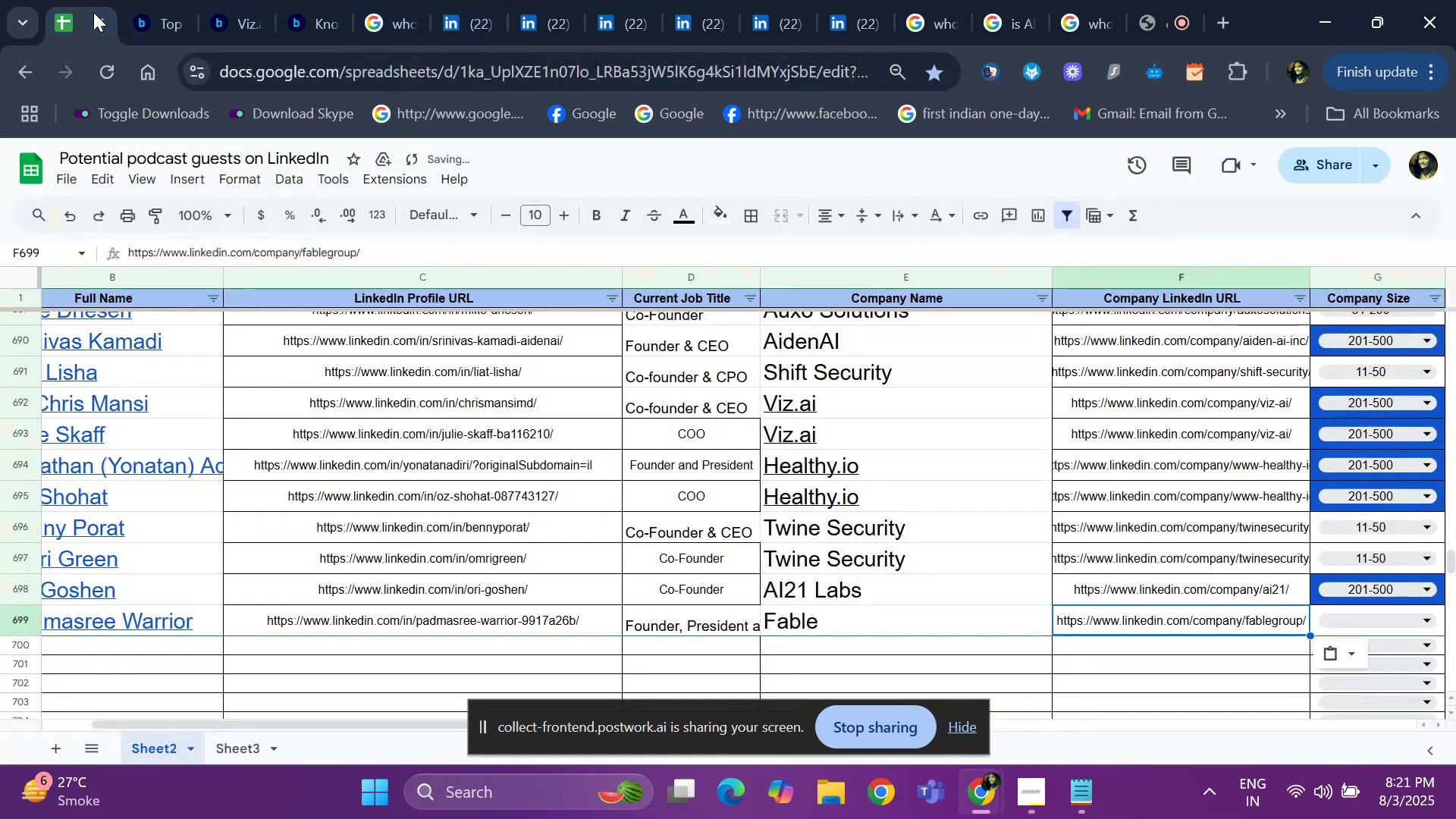 
key(ArrowRight)
 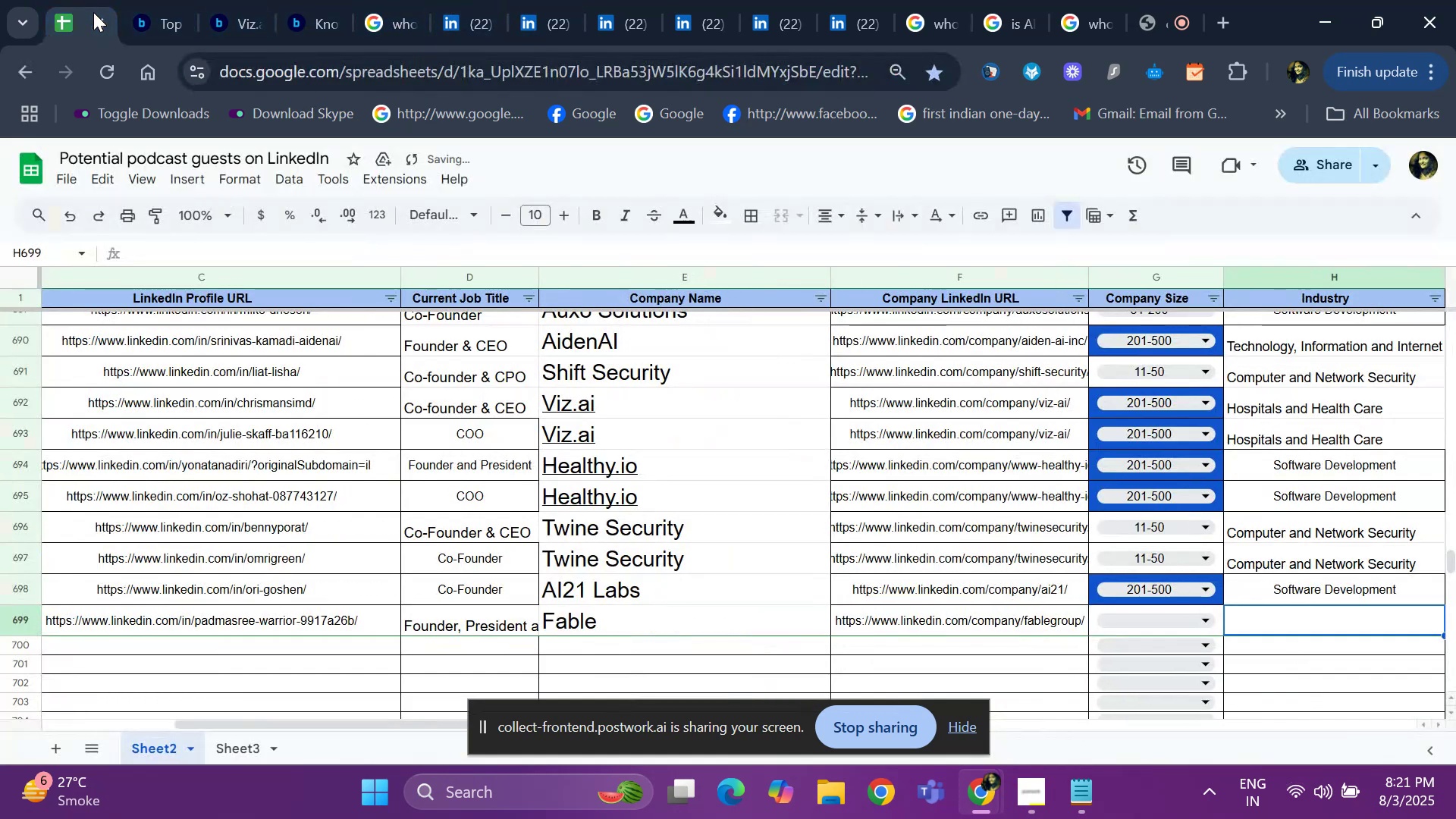 
key(ArrowLeft)
 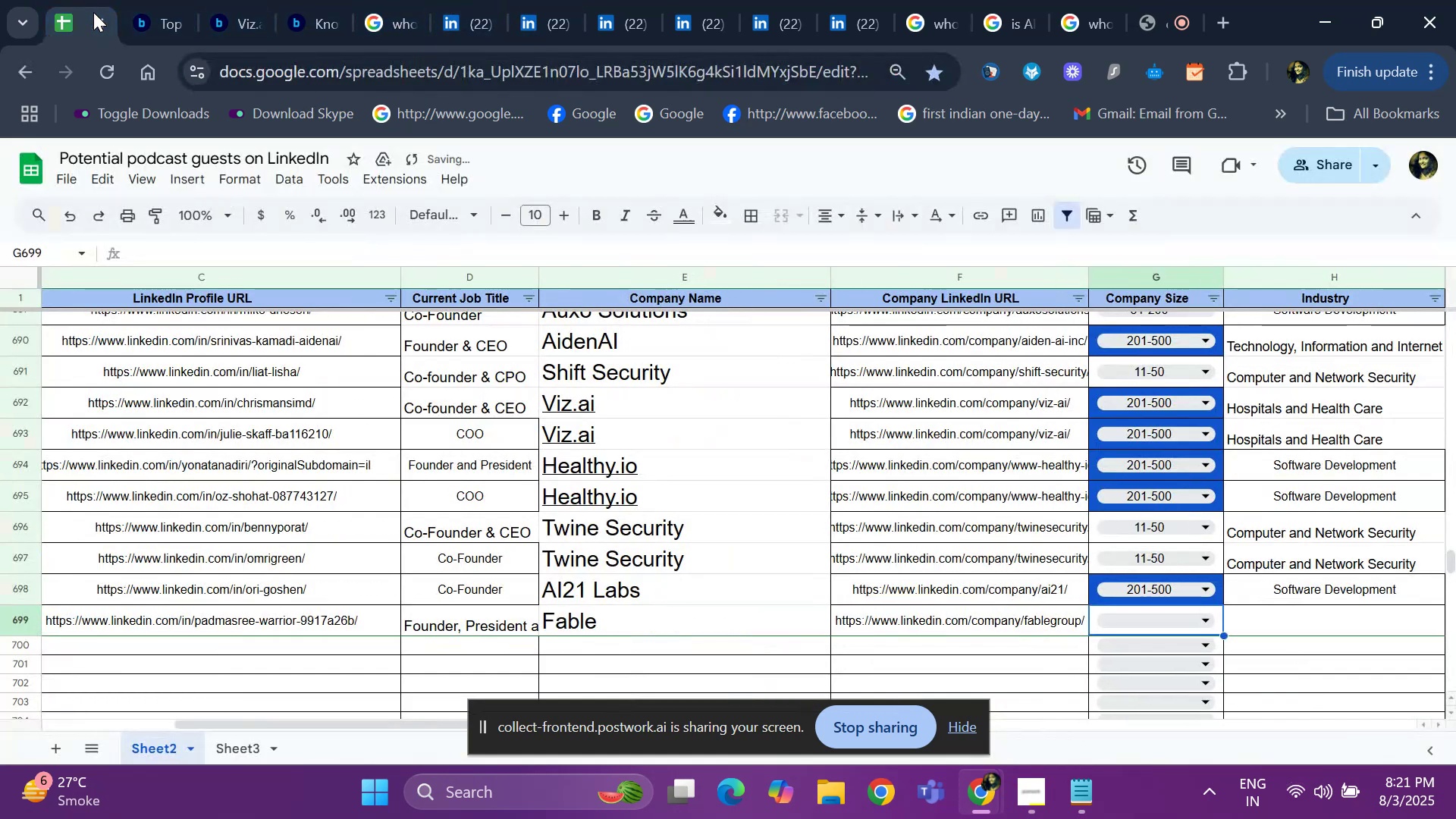 
key(Enter)
 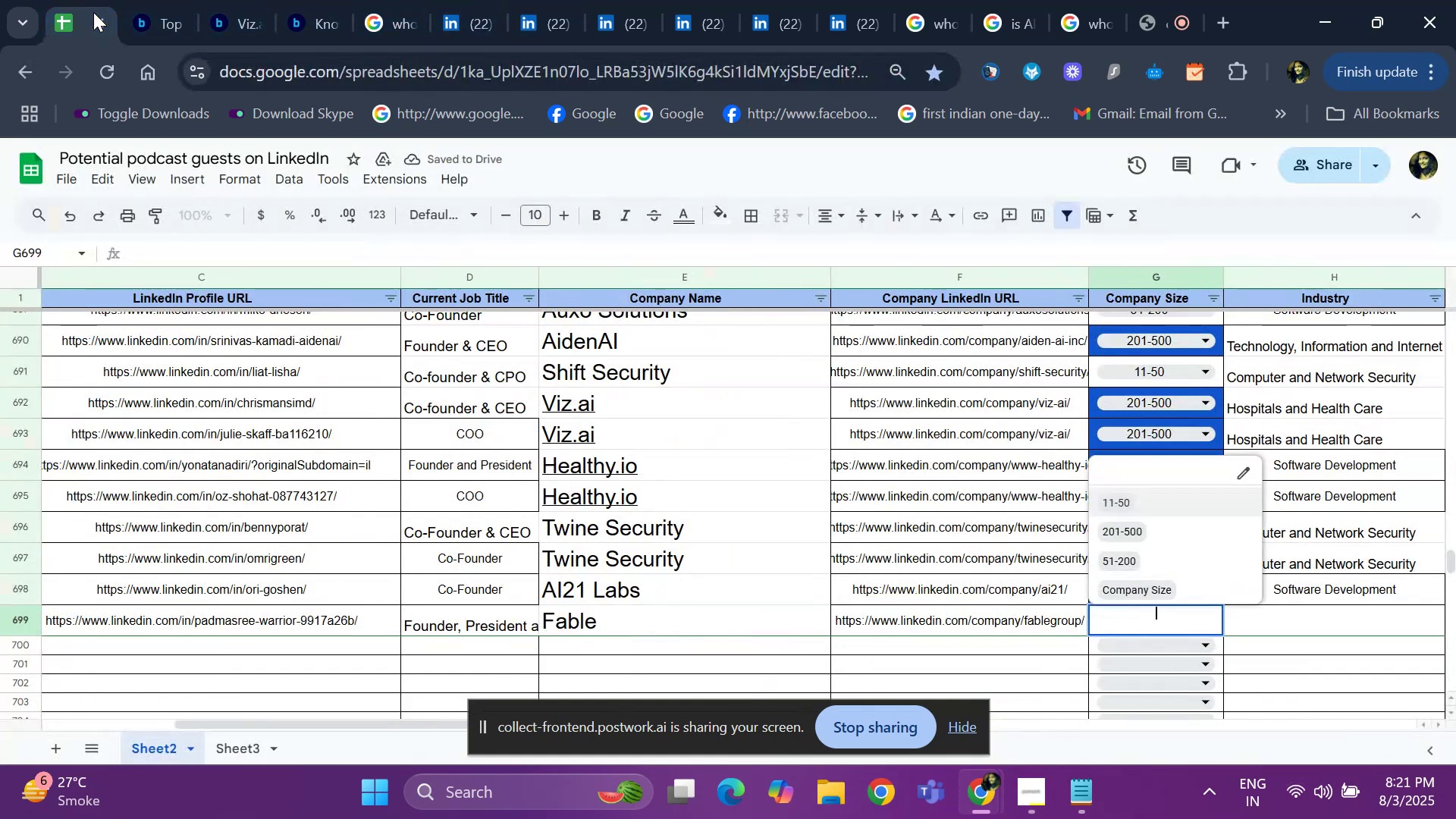 
key(ArrowDown)
 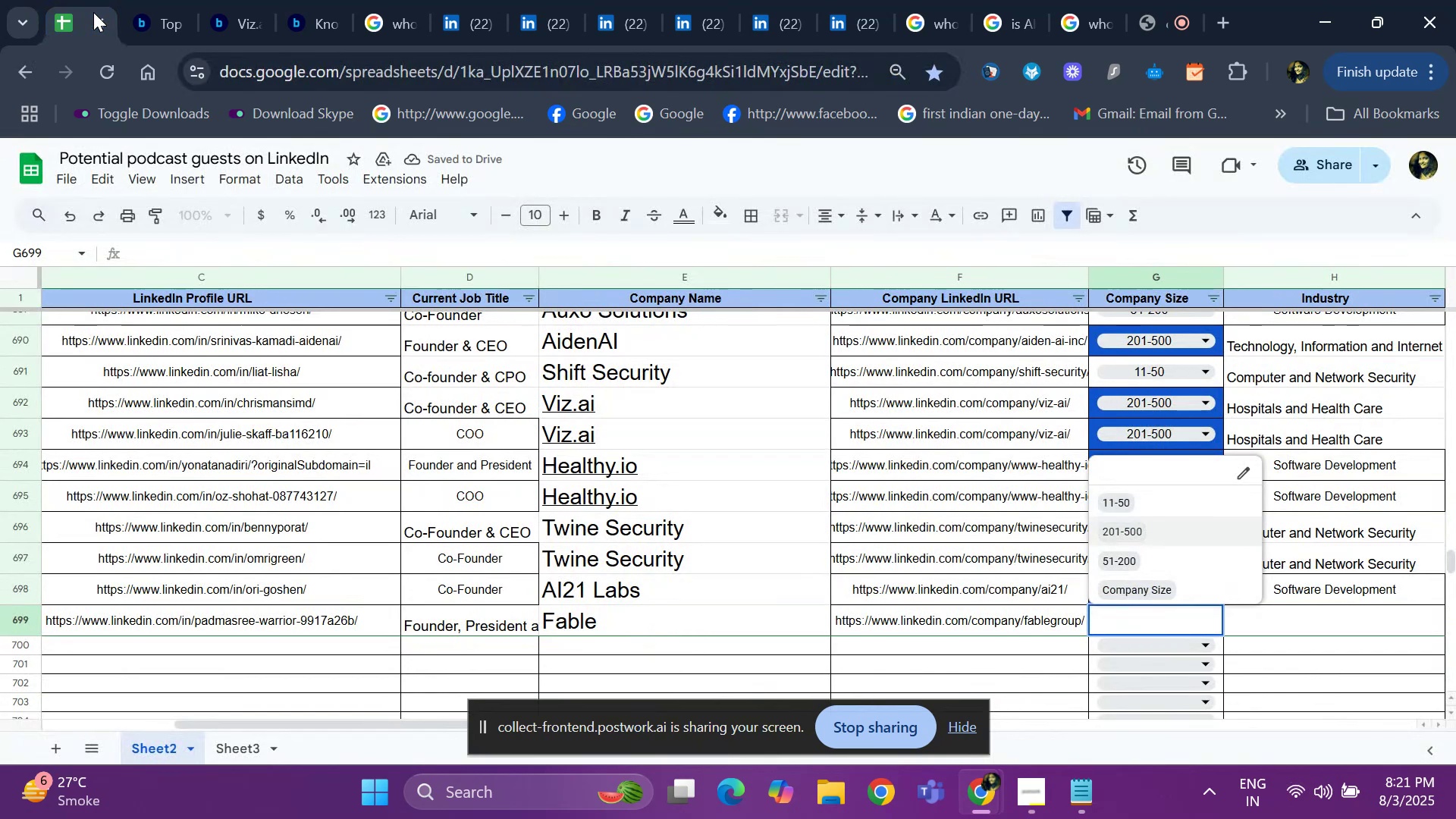 
key(ArrowUp)
 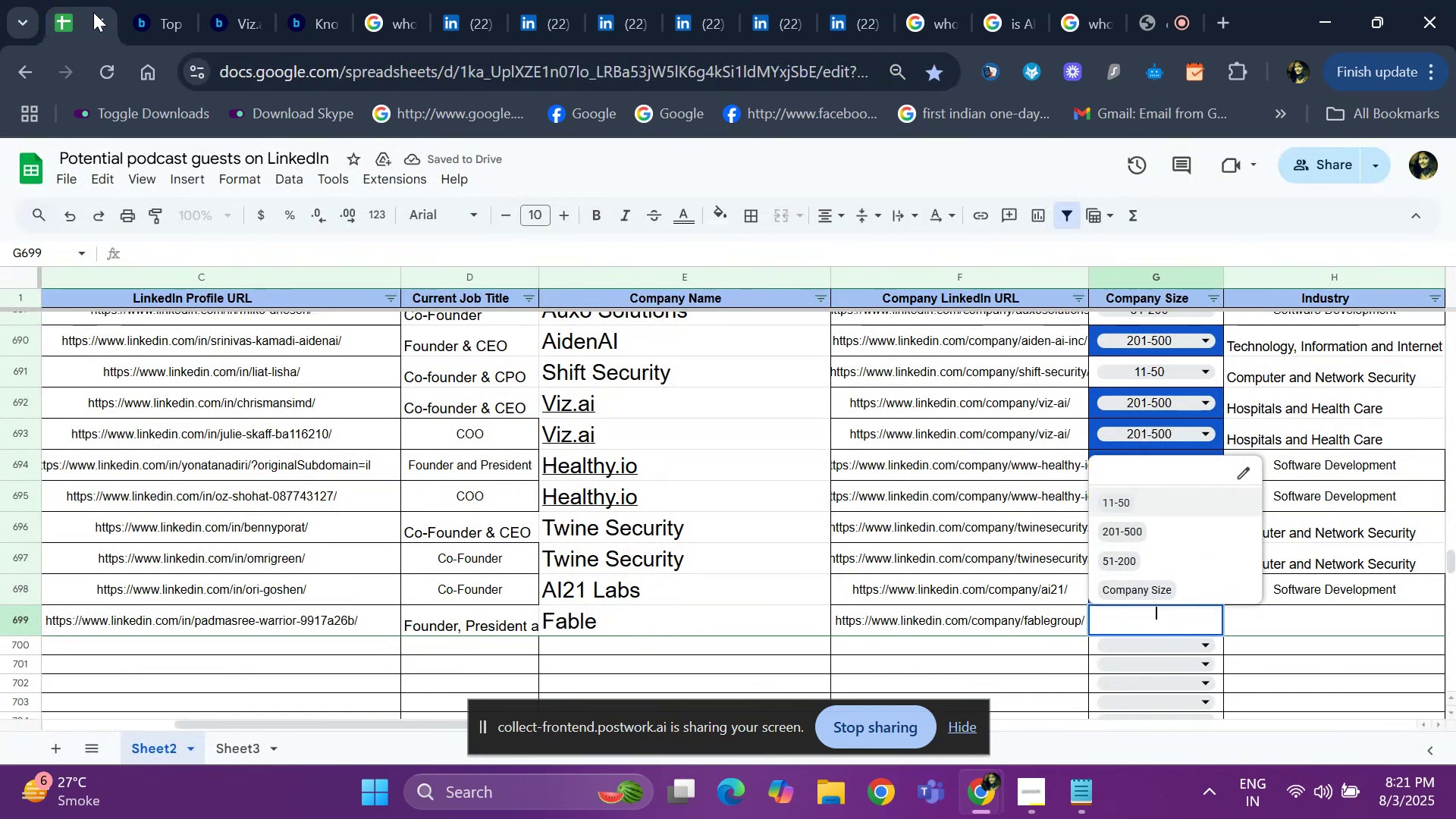 
key(Enter)
 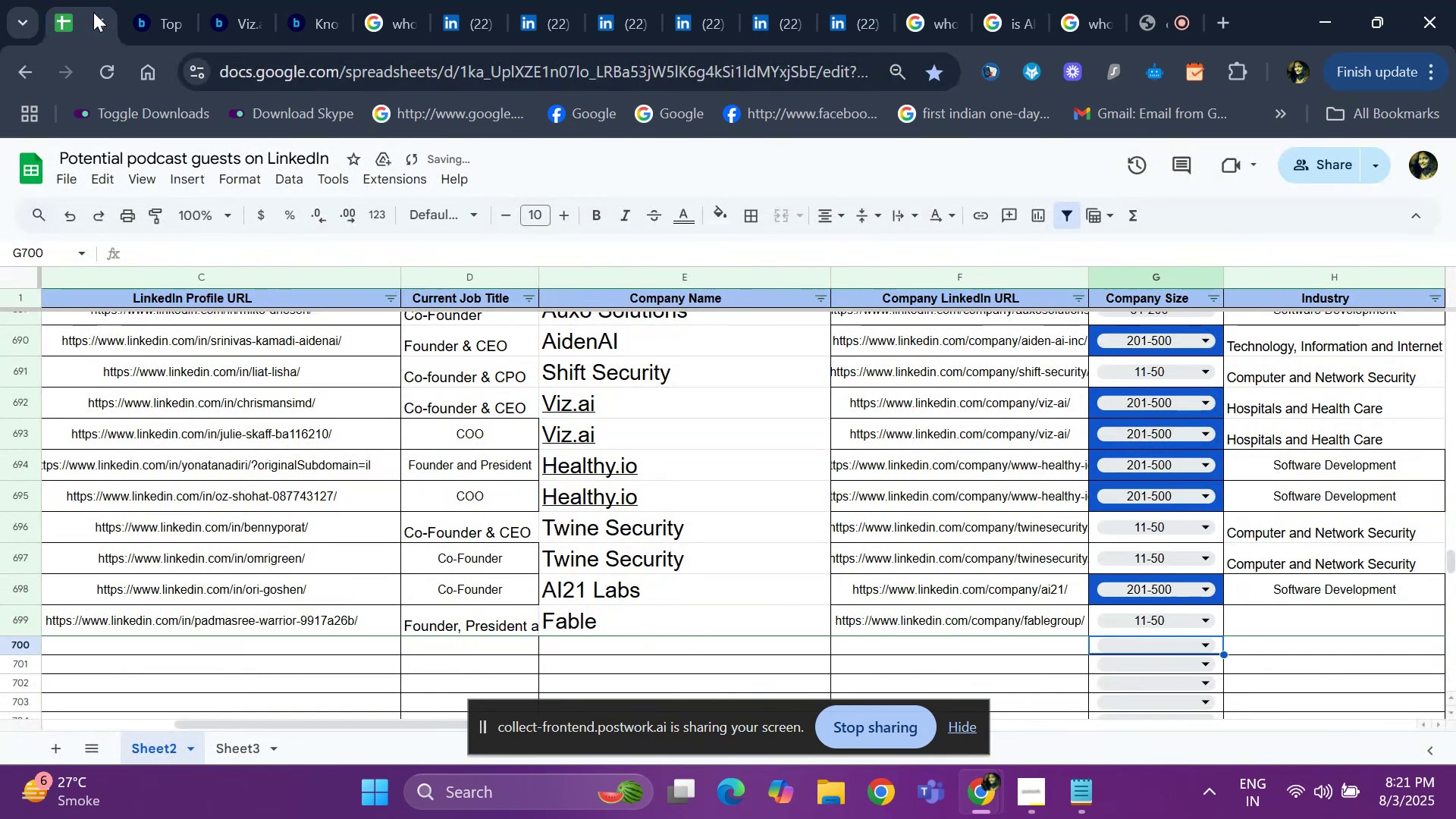 
key(ArrowUp)
 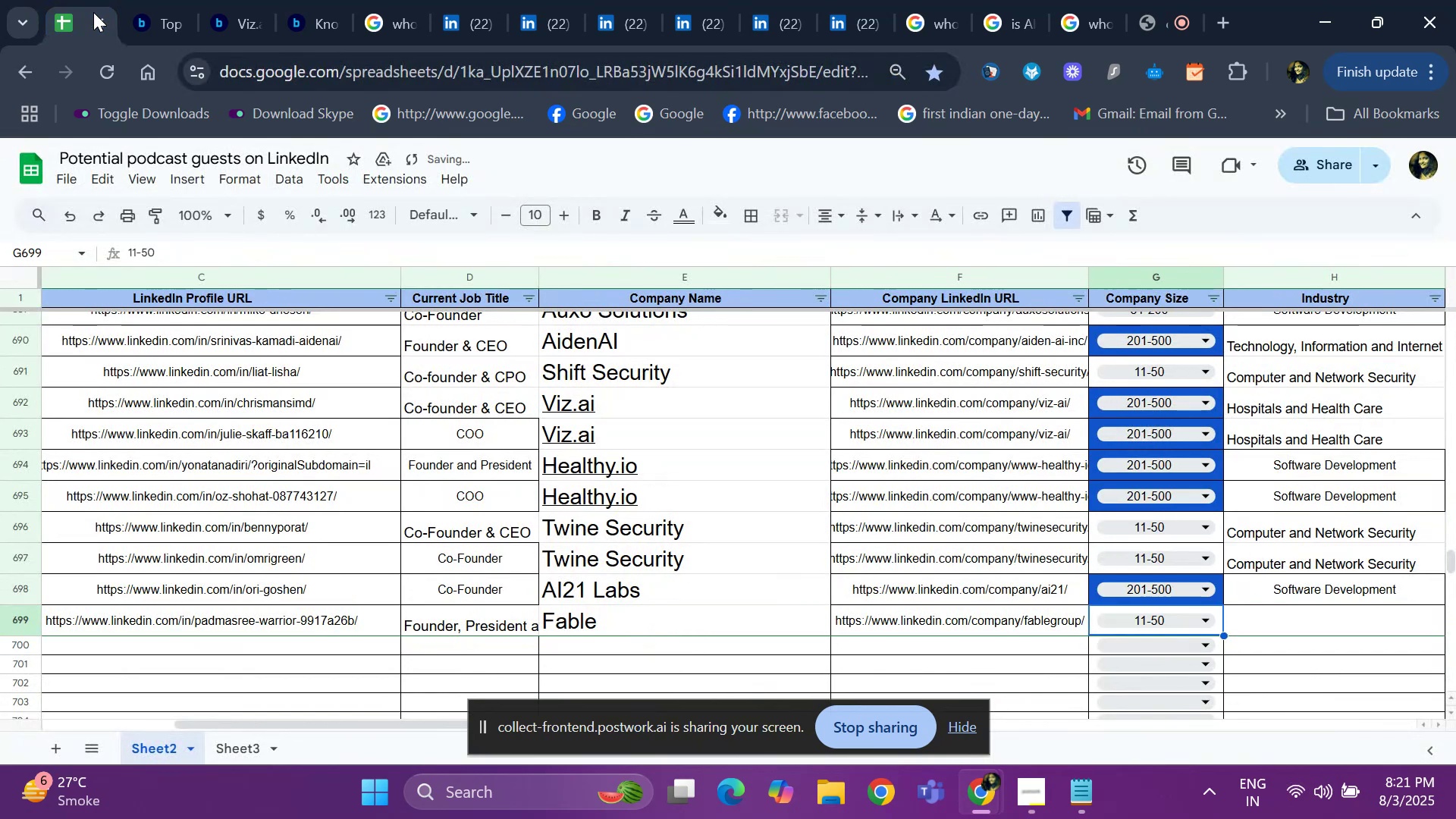 
key(ArrowRight)
 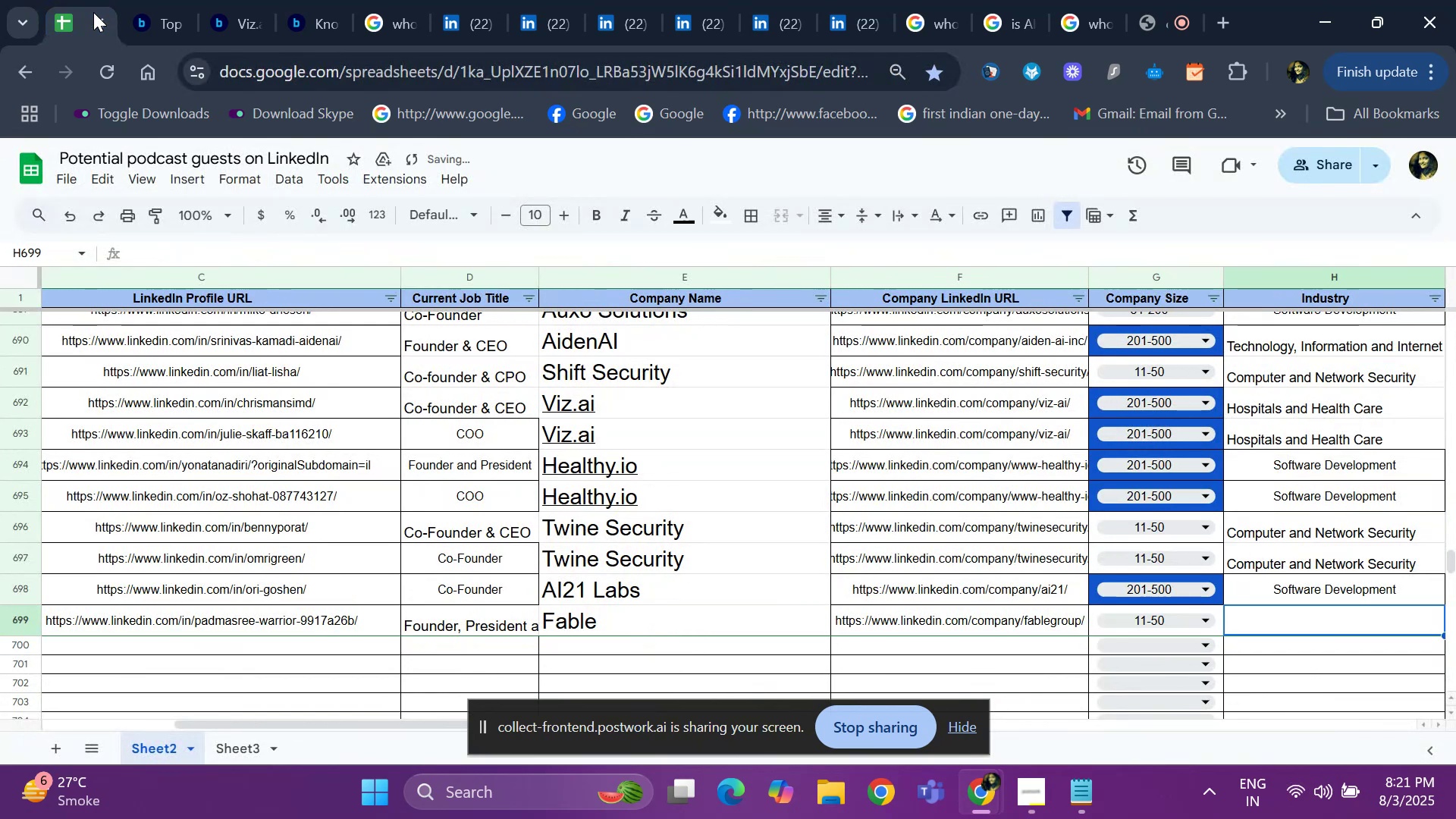 
key(ArrowRight)
 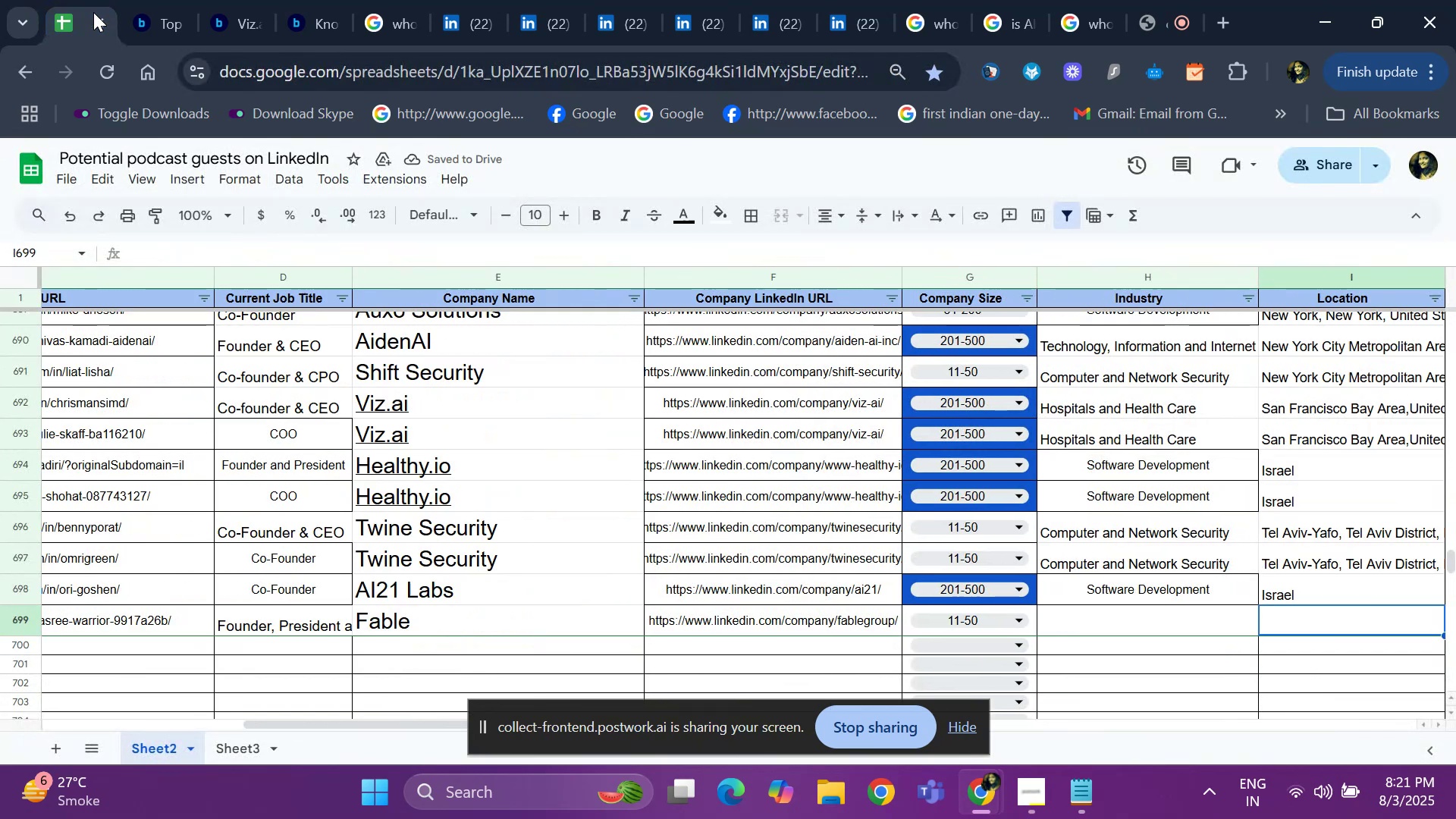 
key(ArrowLeft)
 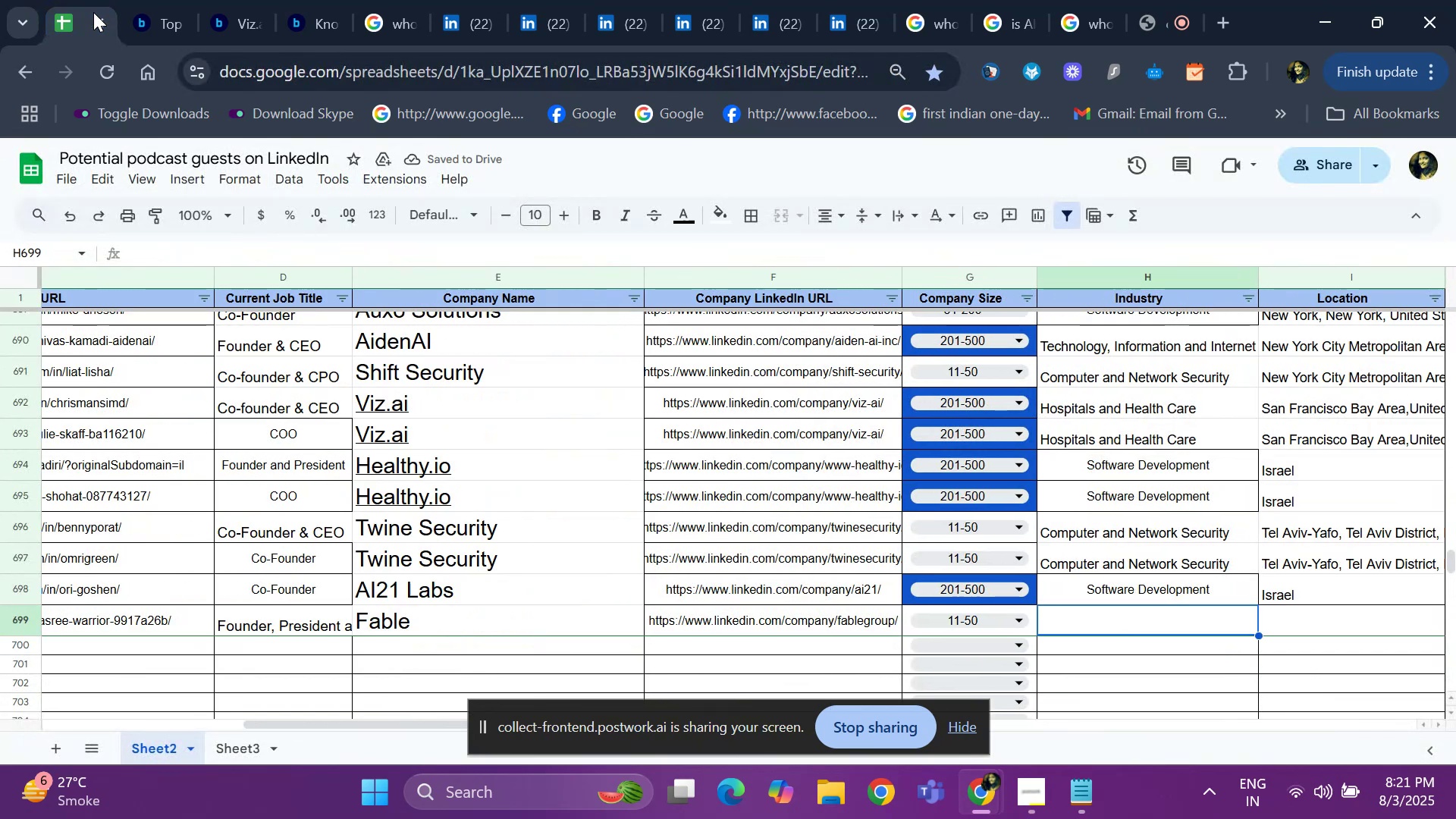 
key(ArrowLeft)
 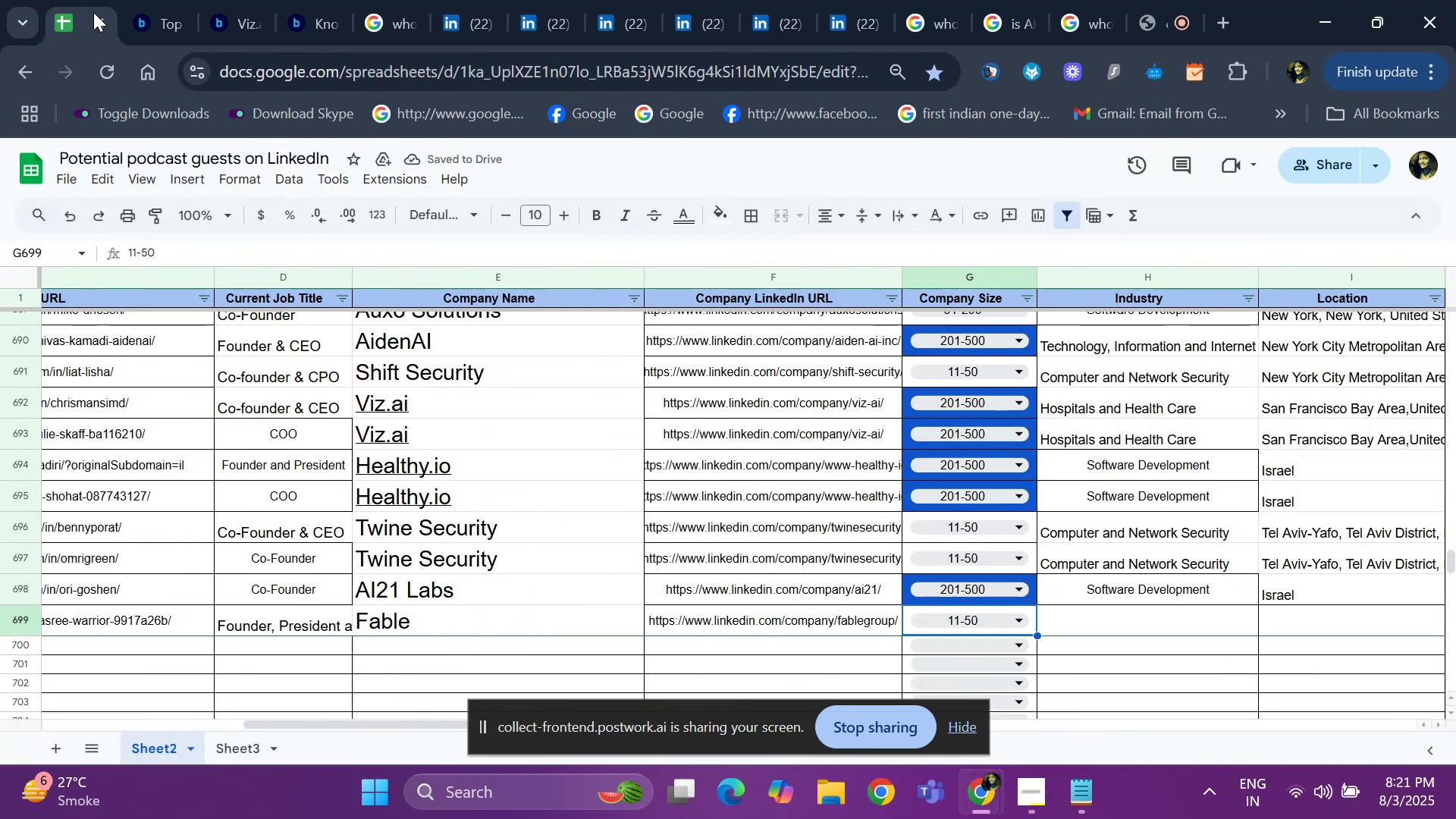 
key(ArrowRight)
 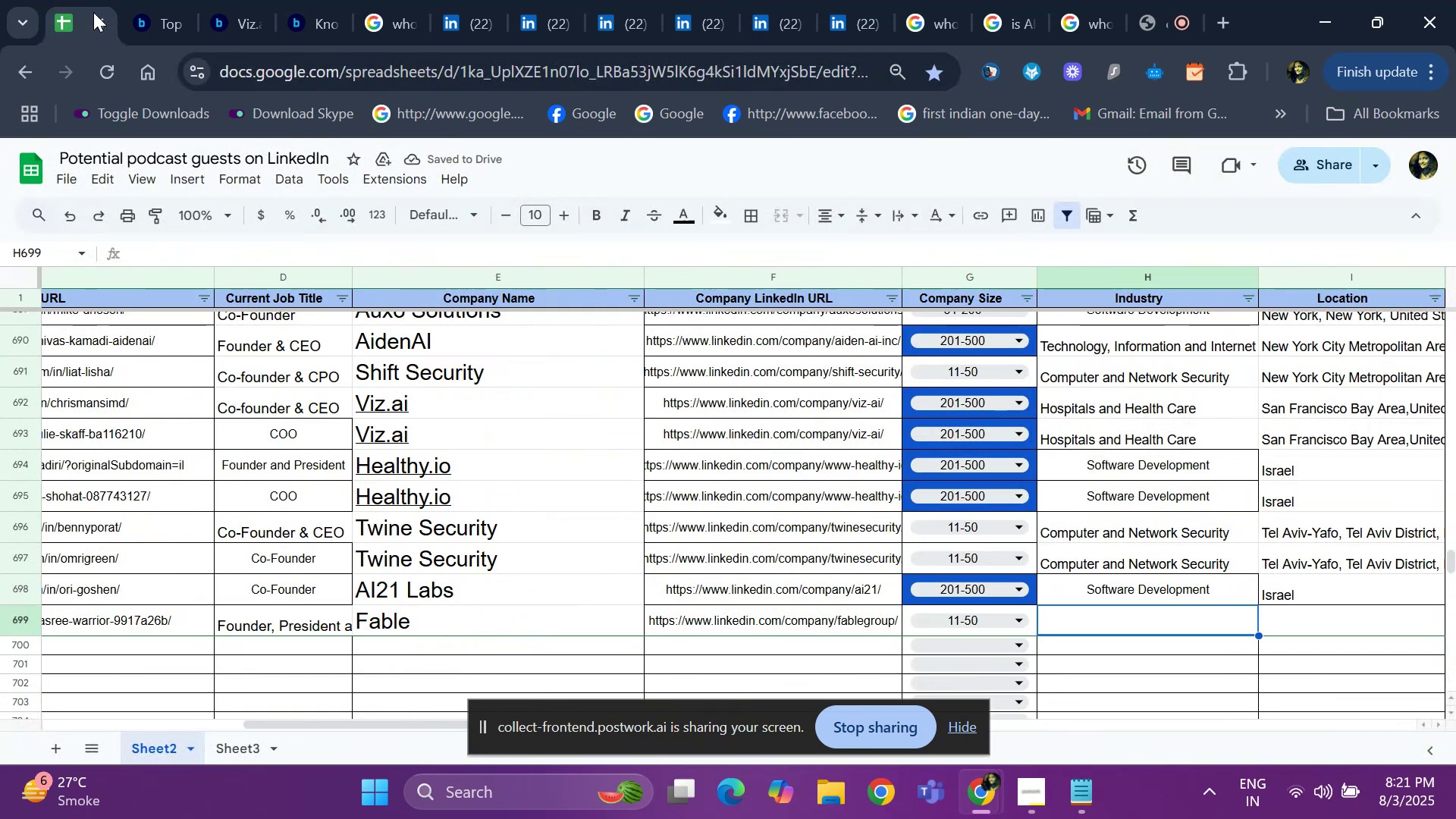 
key(Control+ControlLeft)
 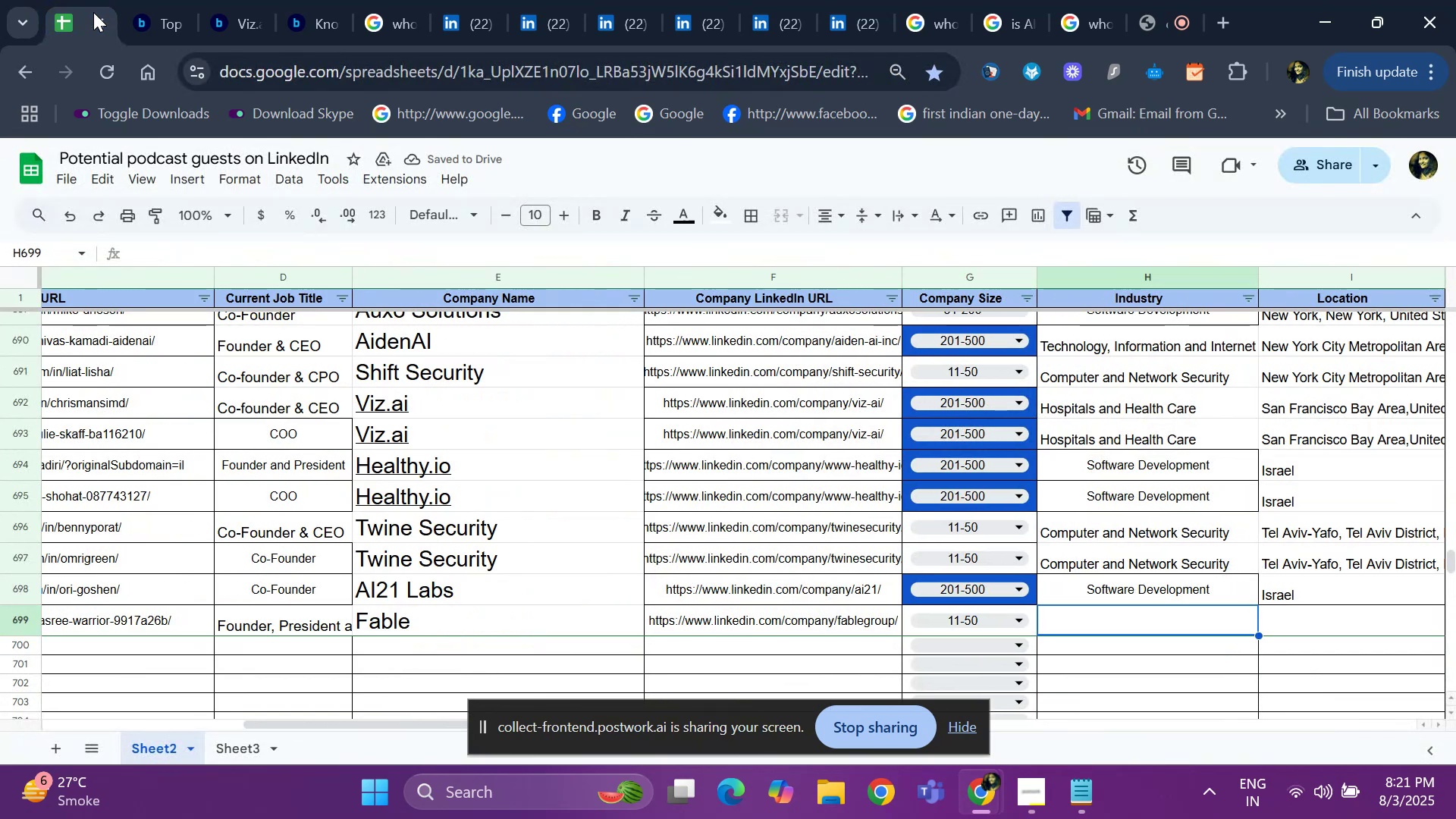 
key(Control+D)
 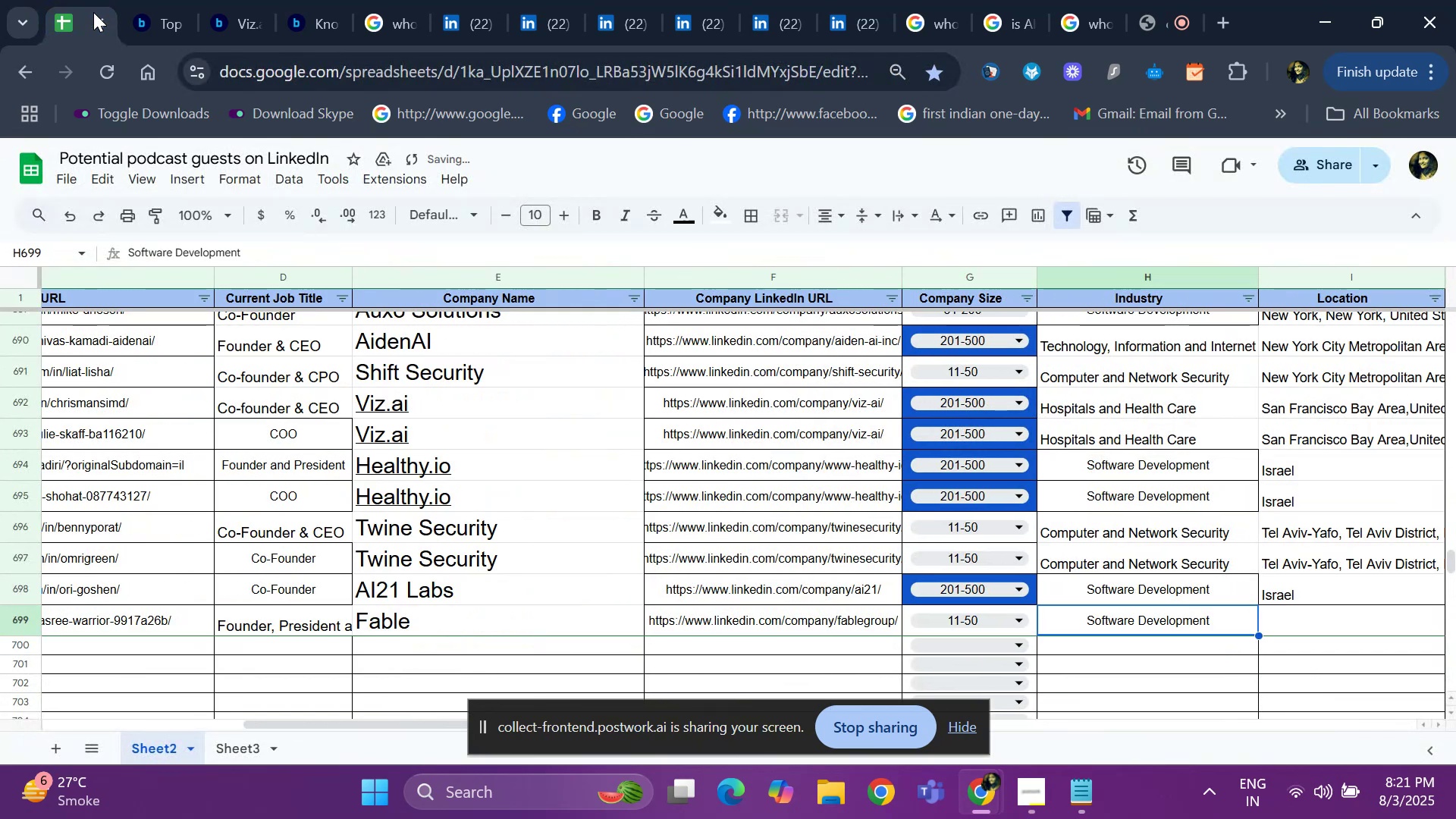 
key(ArrowRight)
 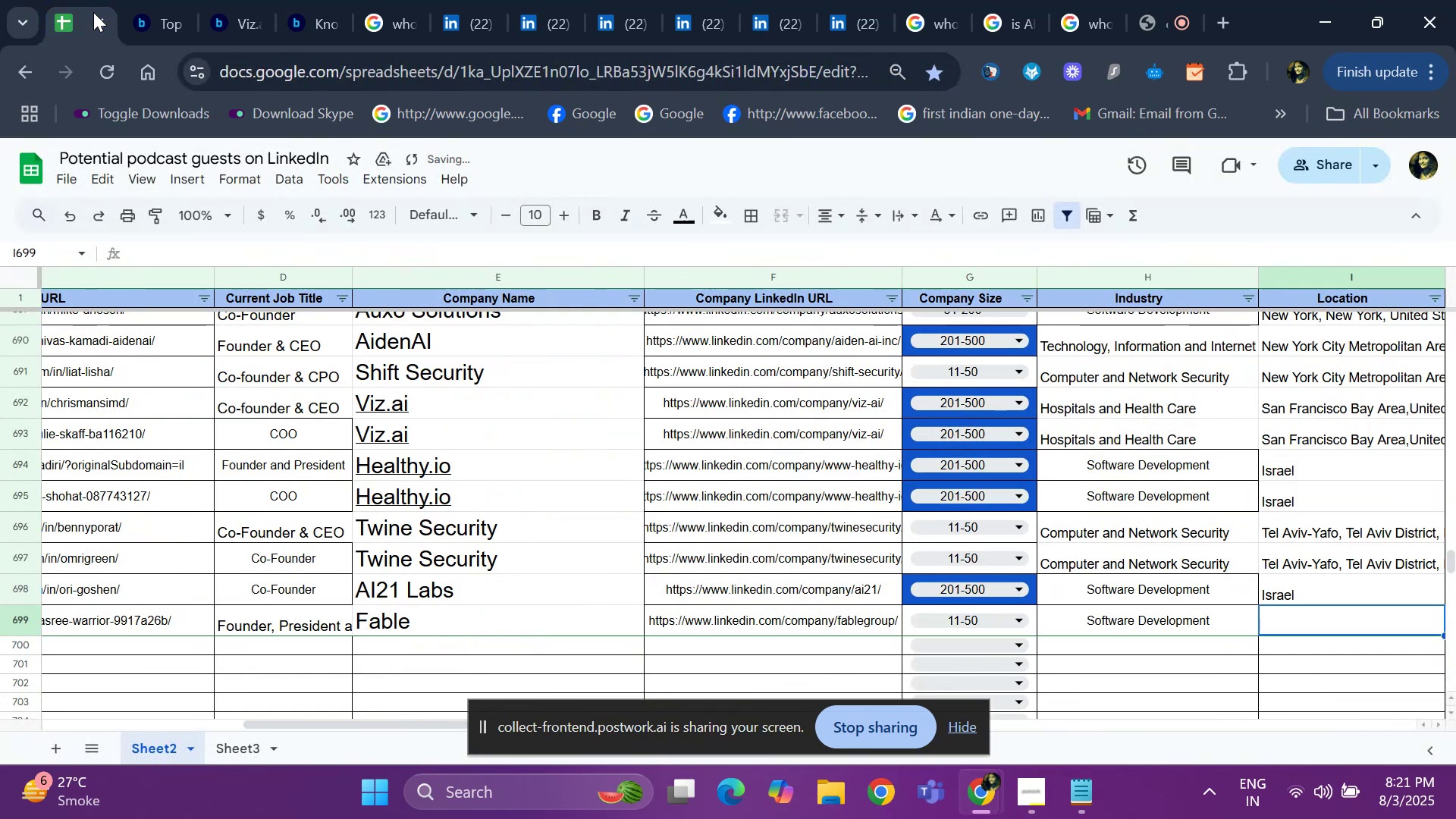 
key(ArrowRight)
 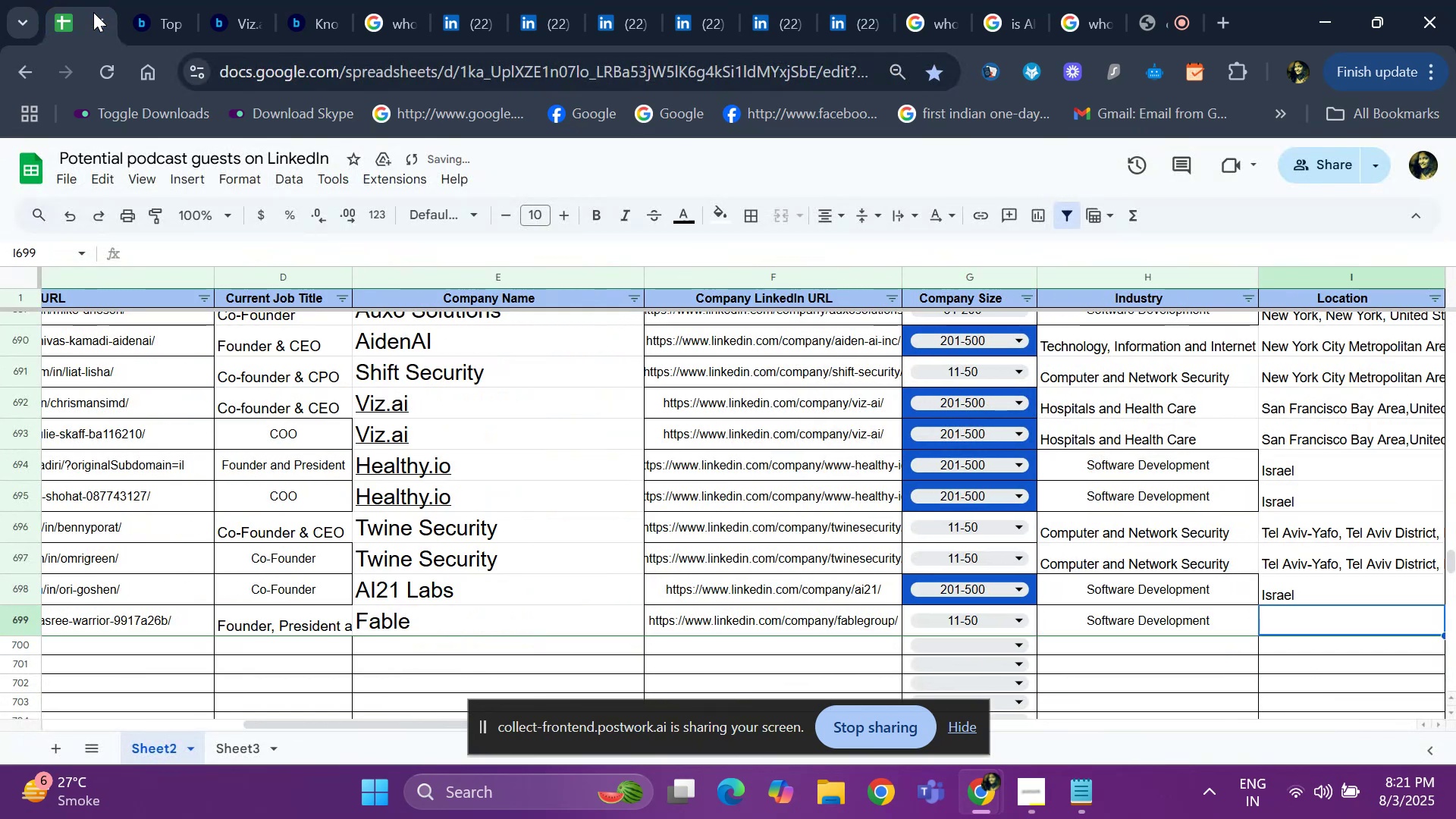 
key(ArrowRight)
 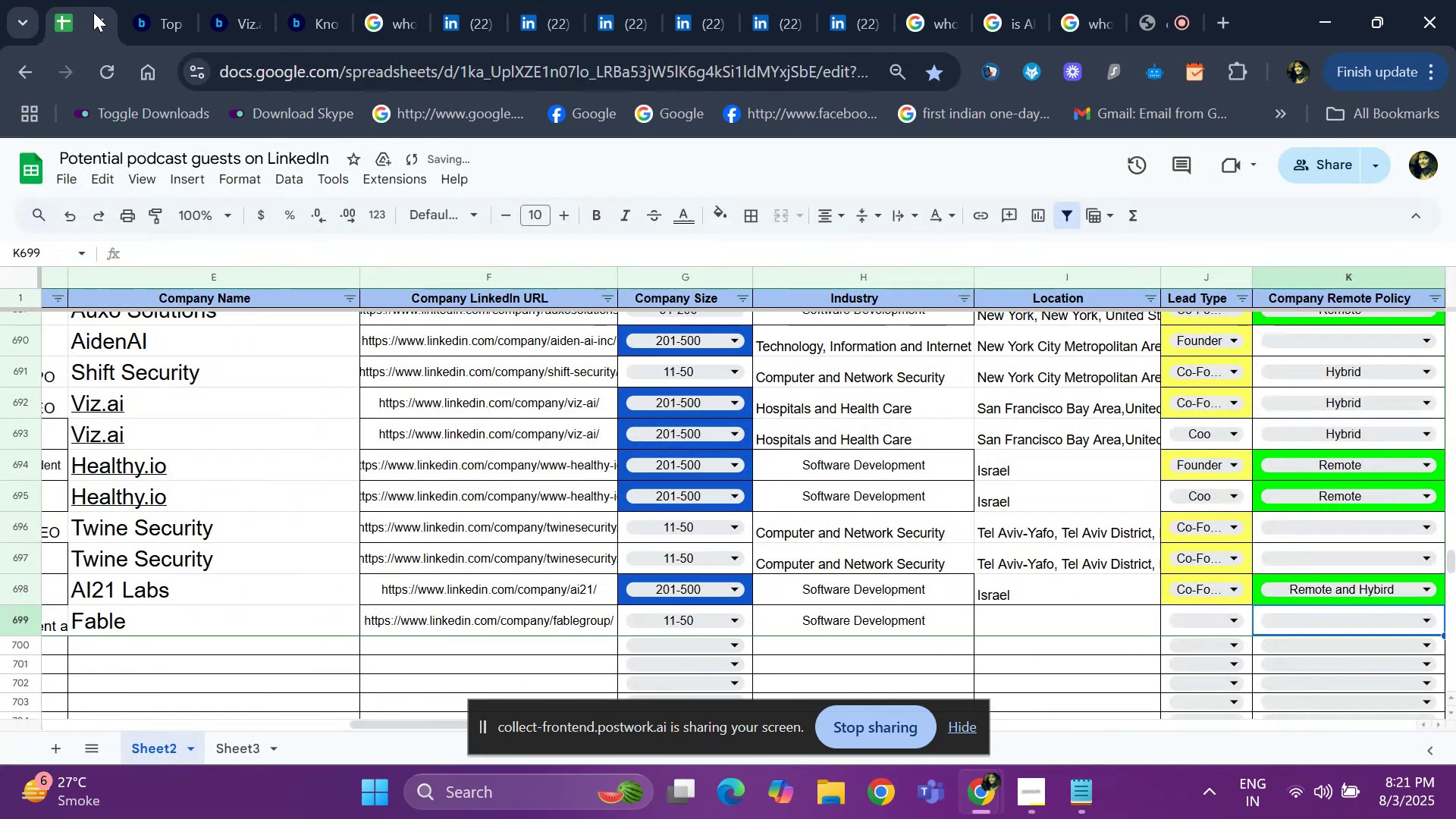 
key(ArrowLeft)
 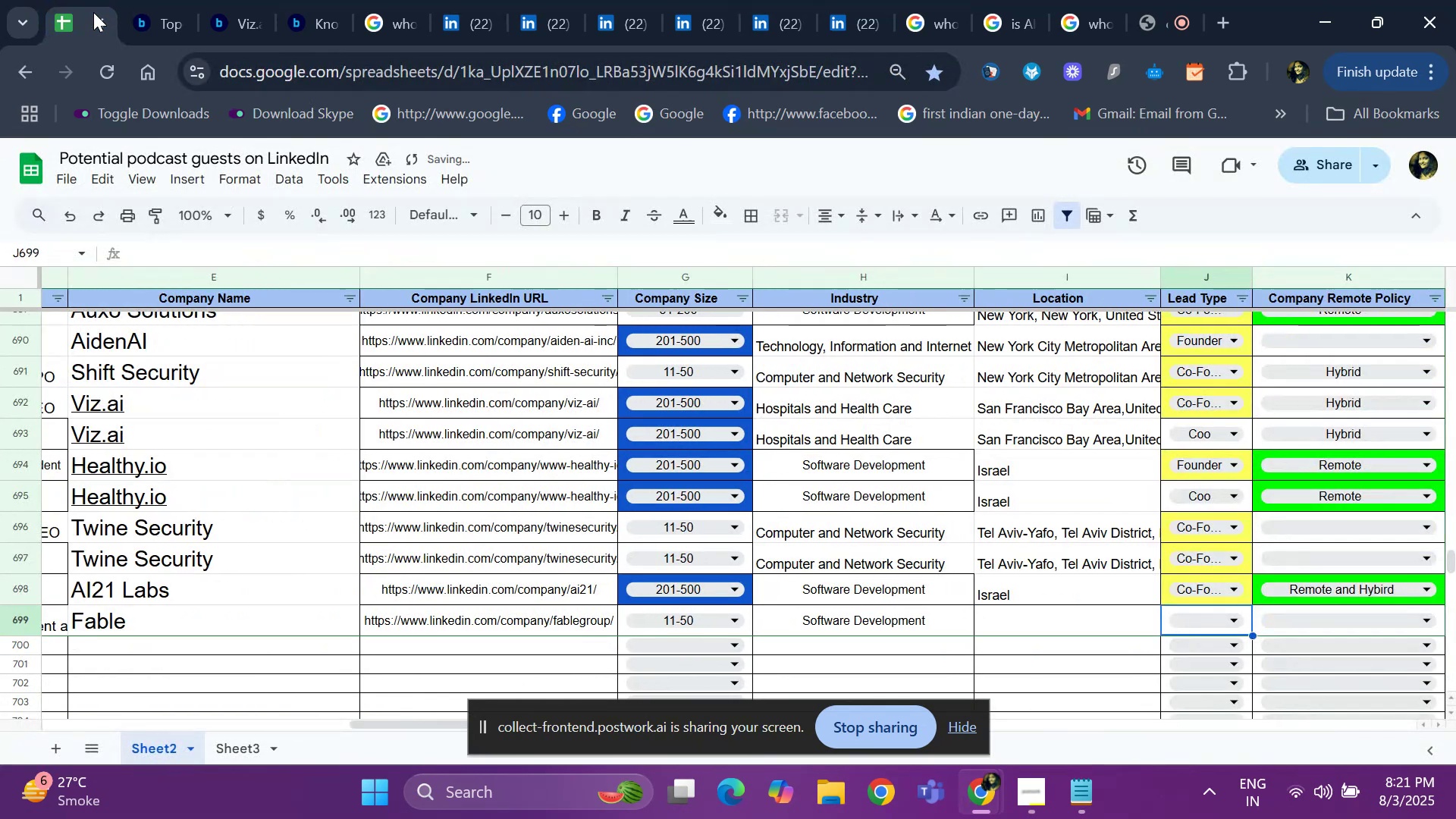 
key(ArrowLeft)
 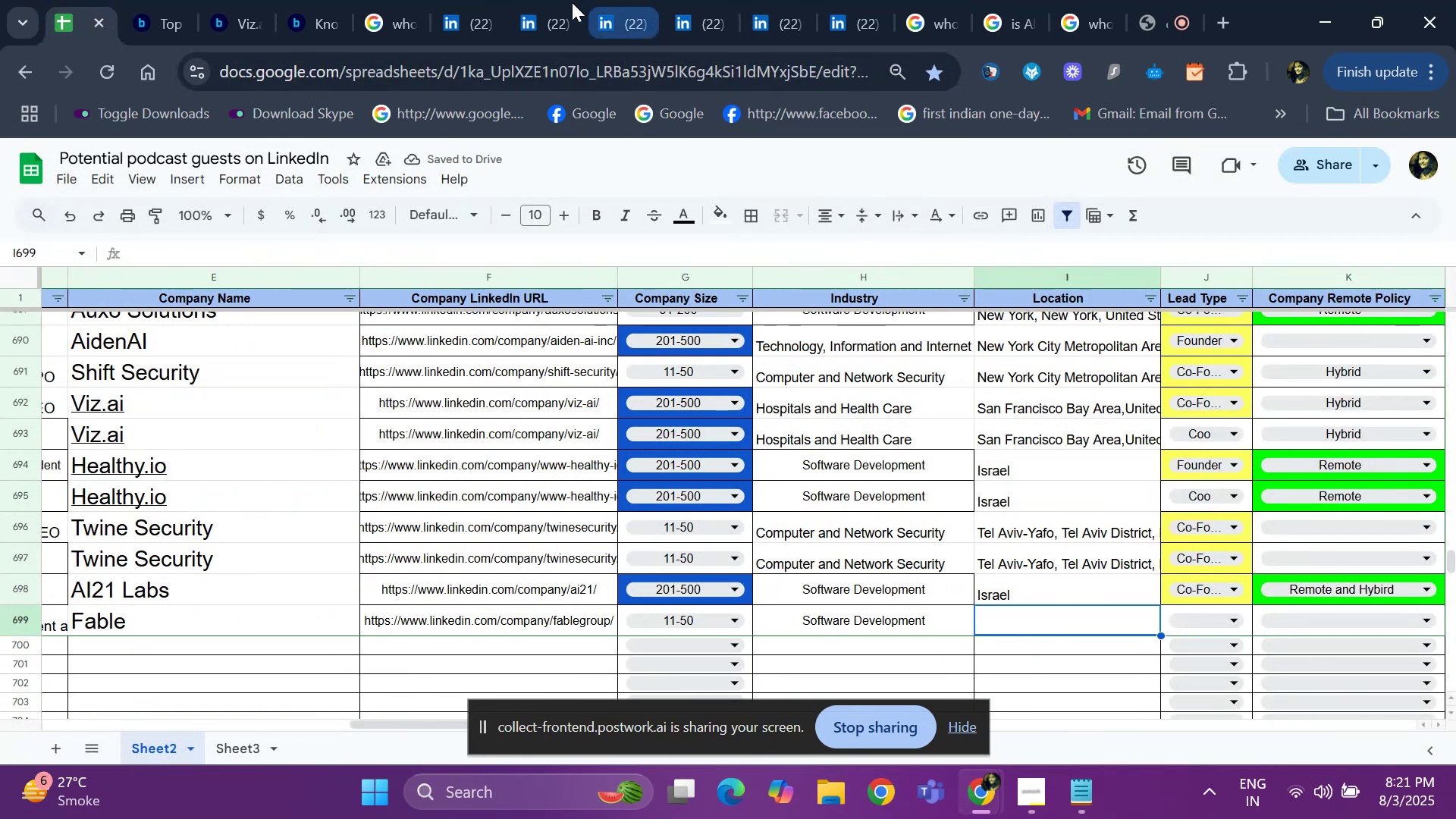 
left_click([475, 10])
 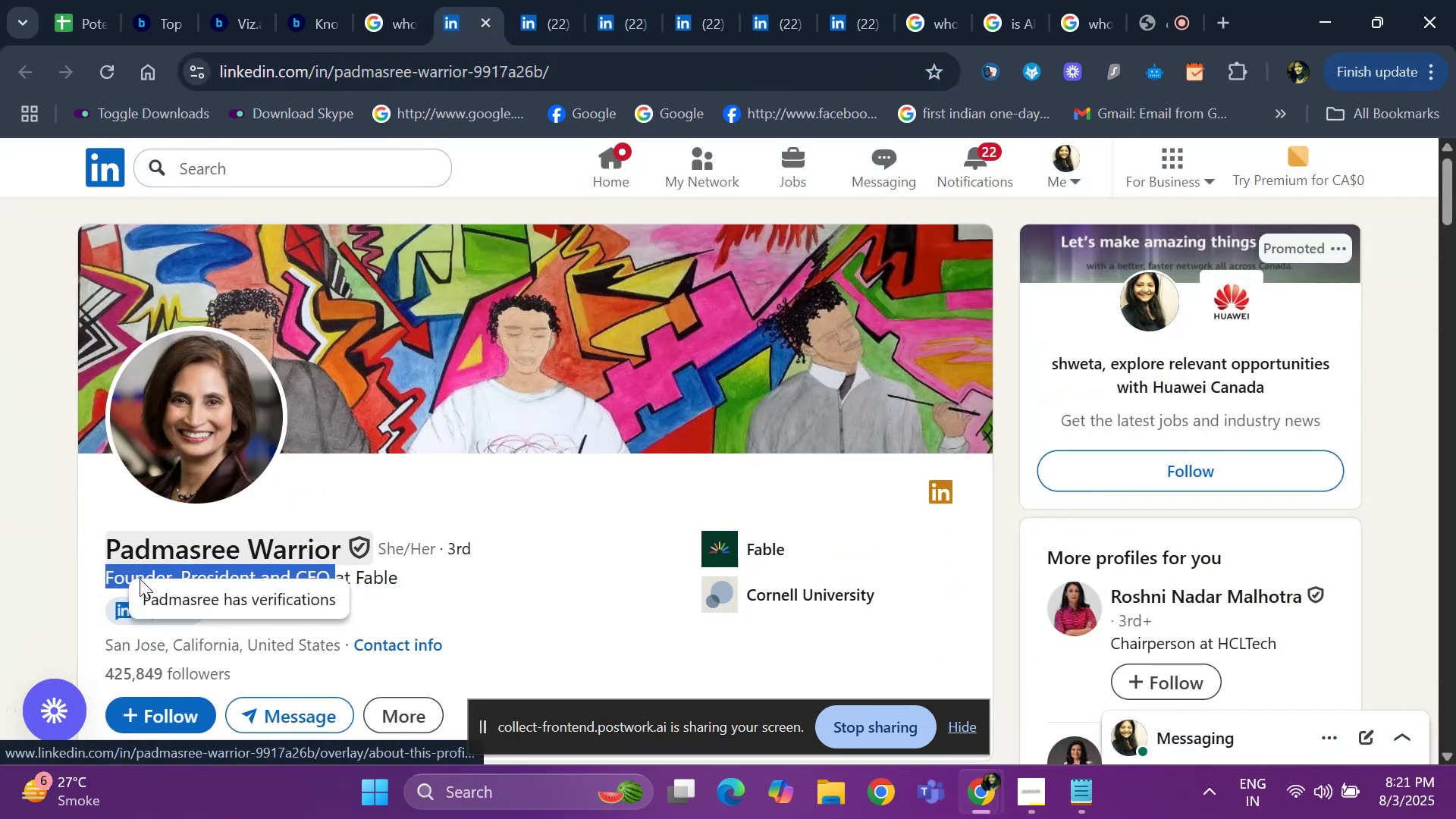 
scroll: coordinate [238, 512], scroll_direction: down, amount: 2.0
 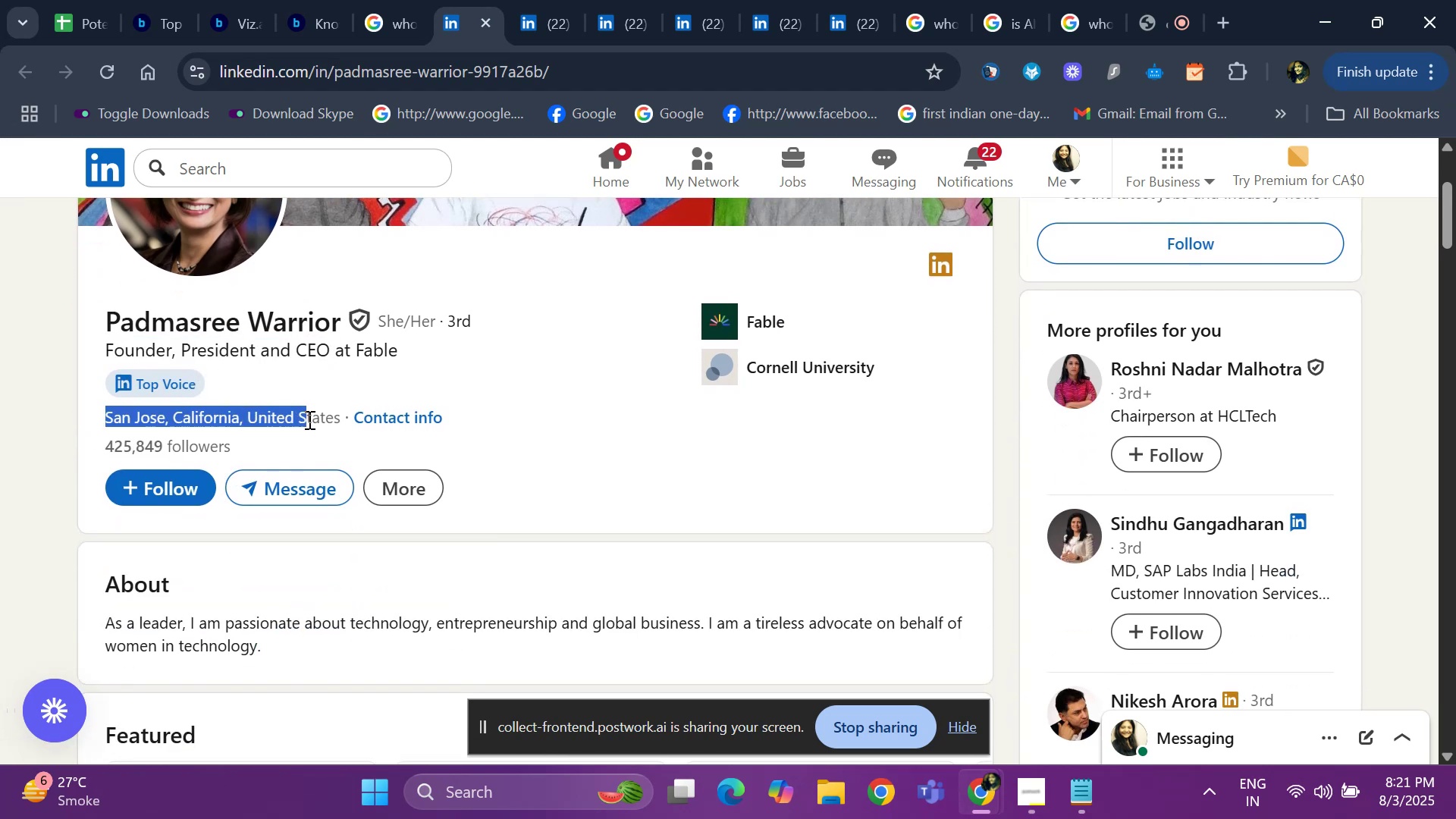 
key(Control+ControlLeft)
 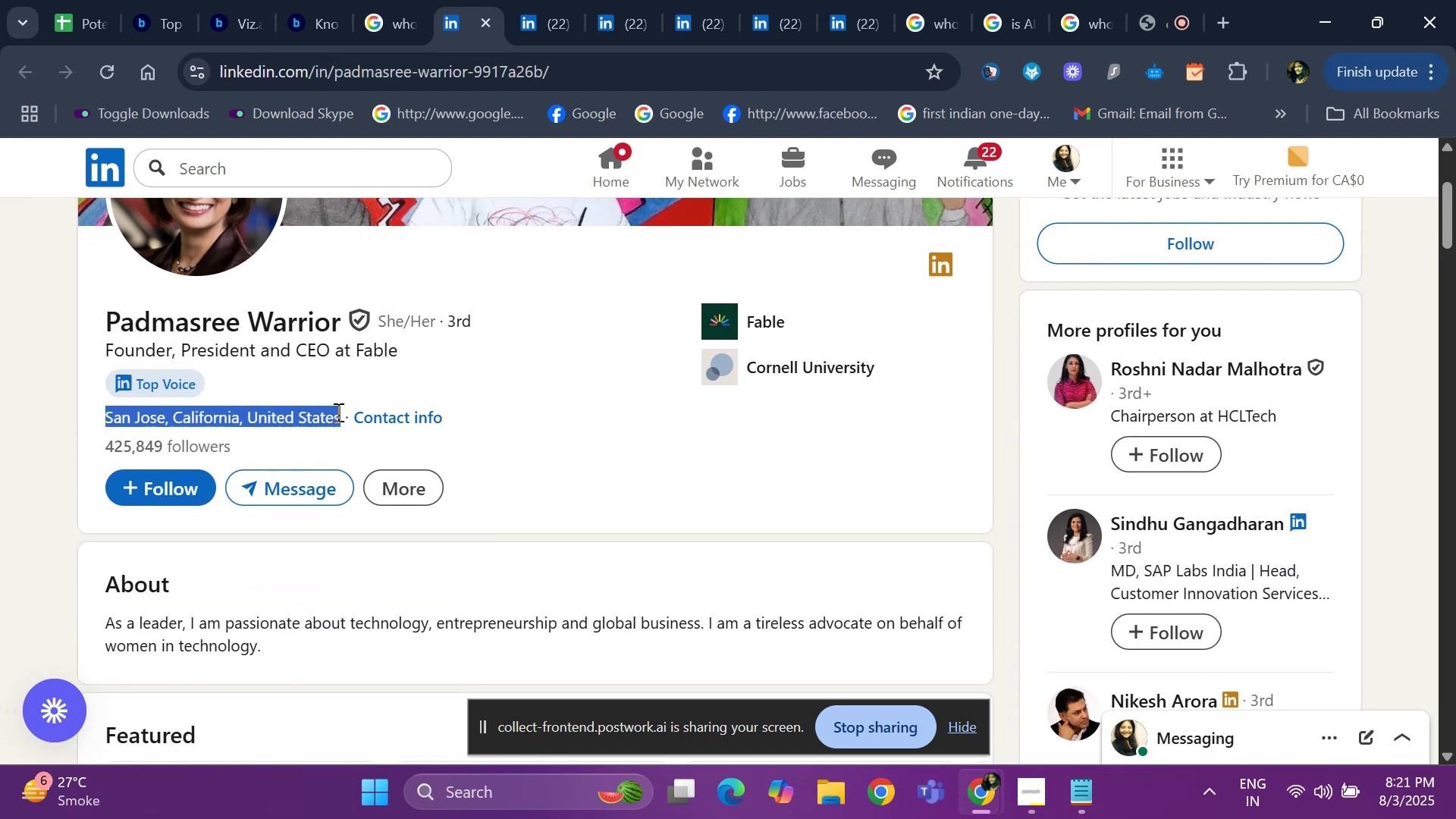 
key(Control+C)
 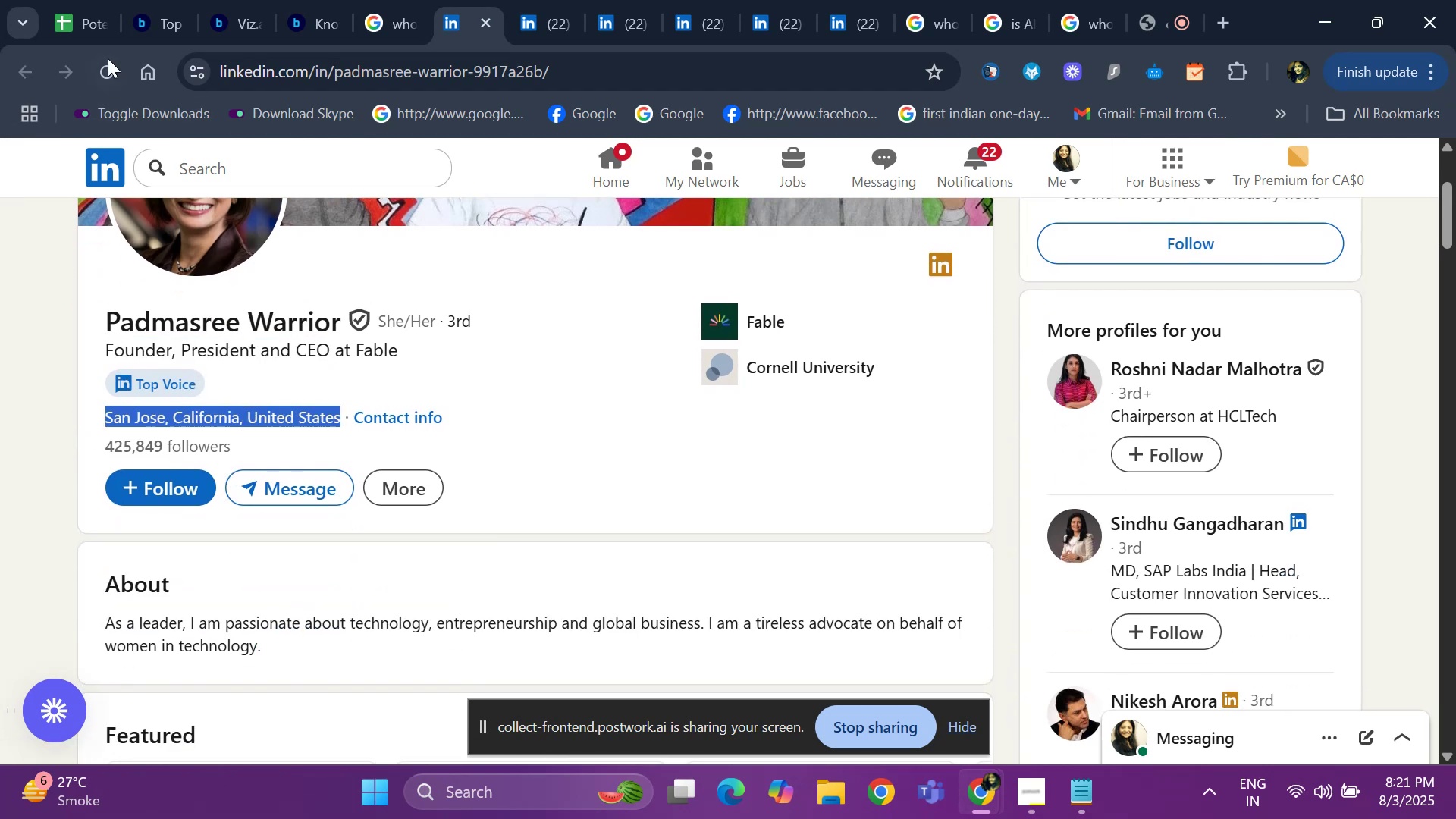 
left_click([90, 21])
 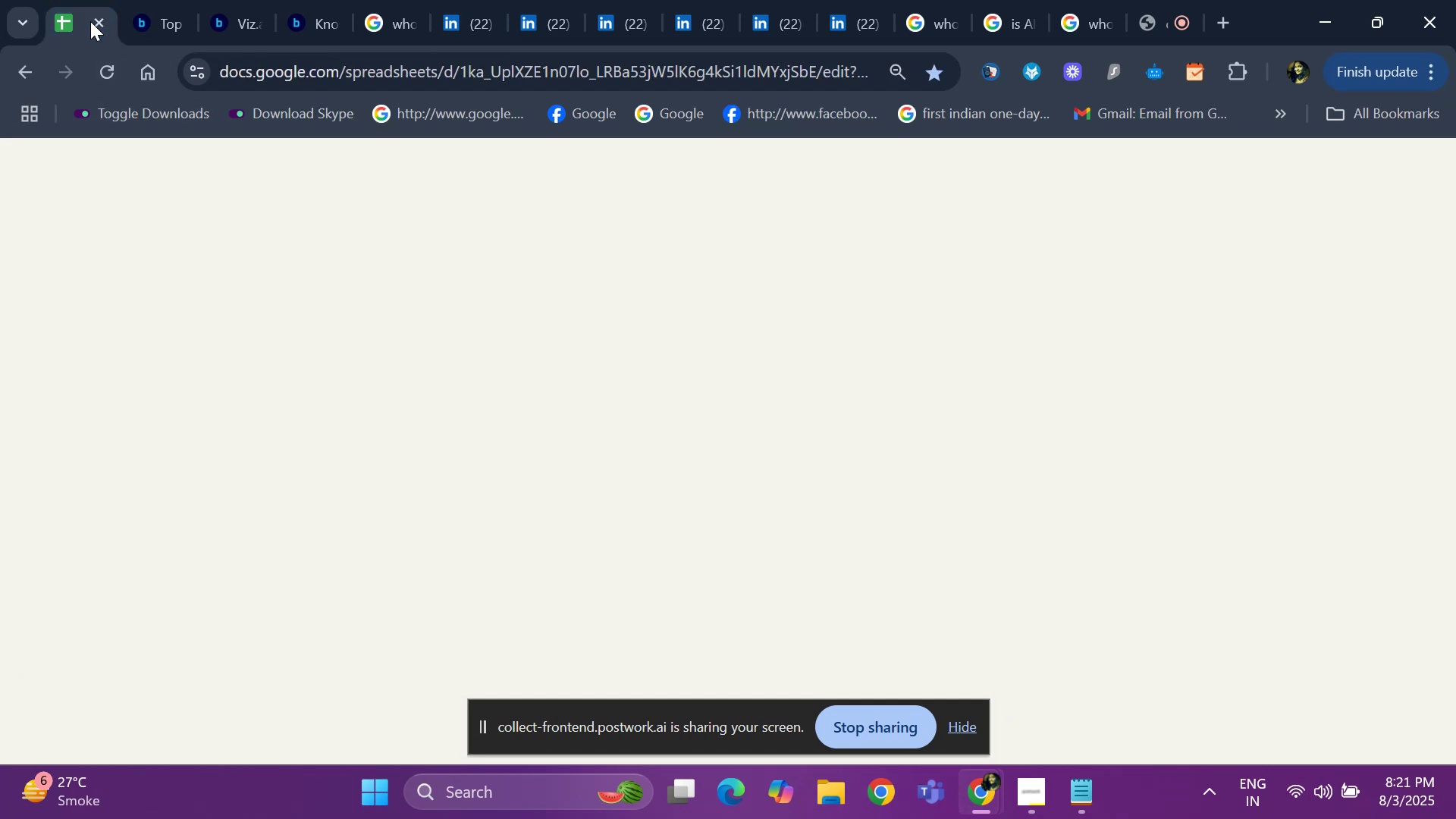 
key(Control+V)
 